 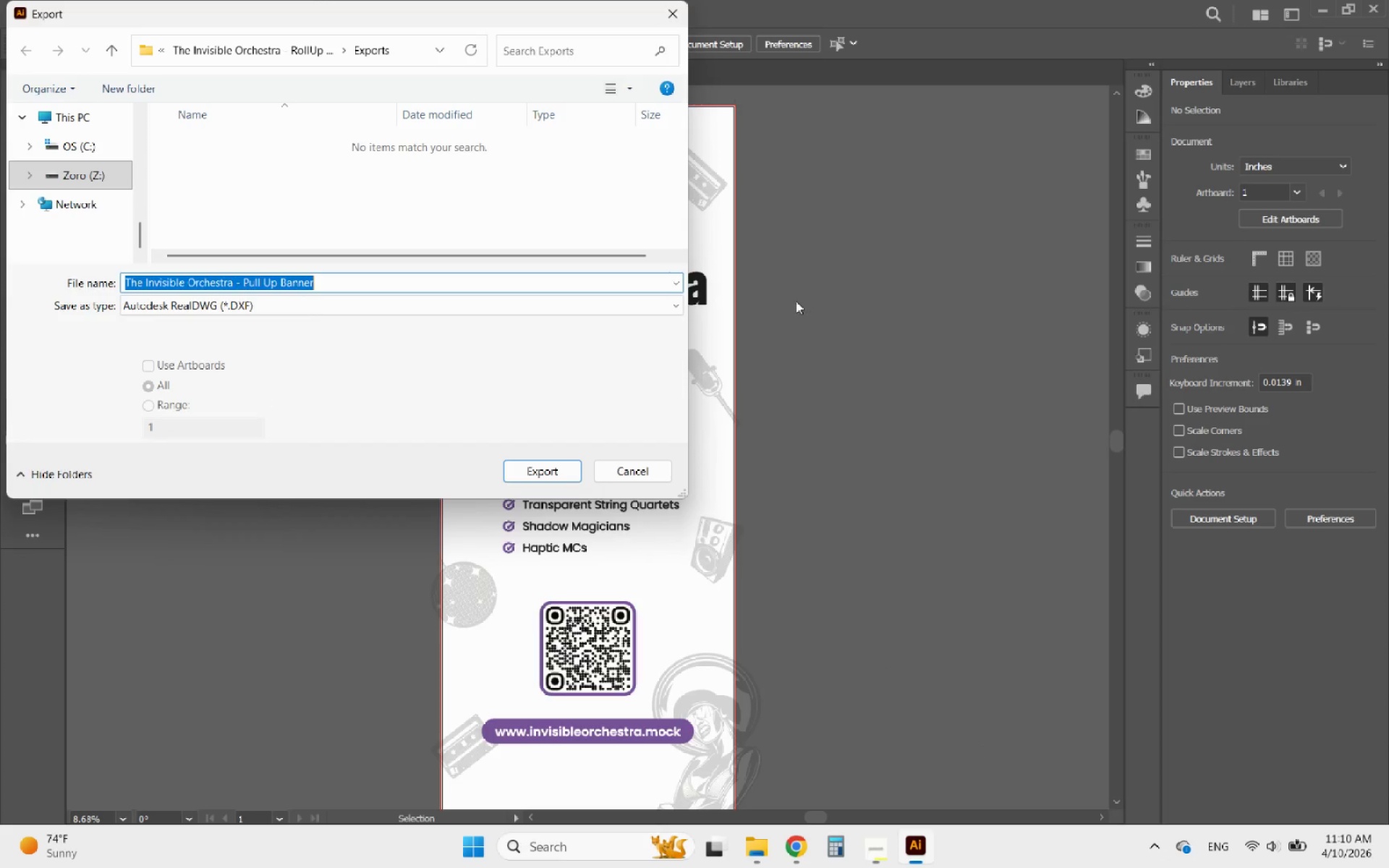 
left_click([284, 307])
 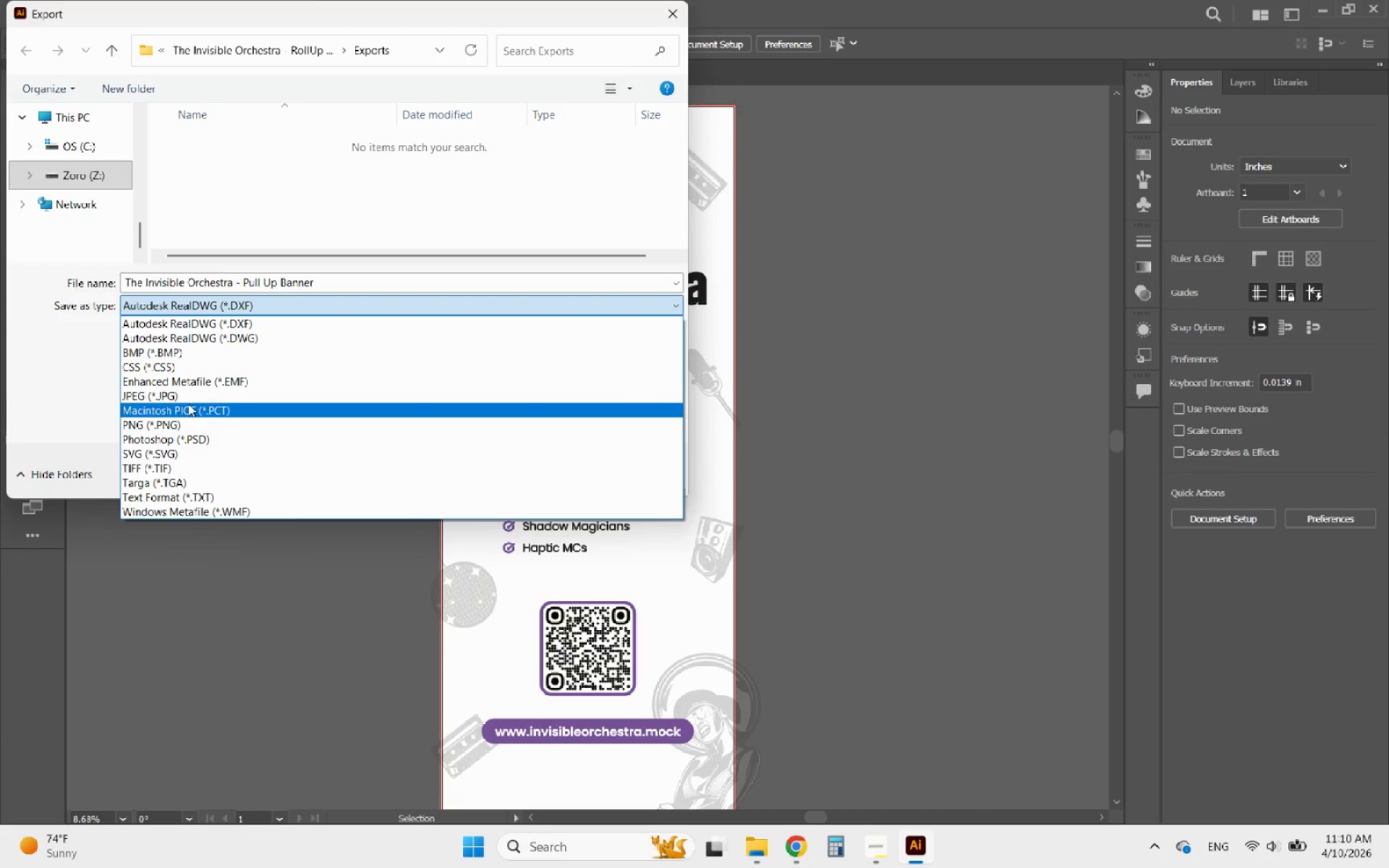 
left_click([162, 419])
 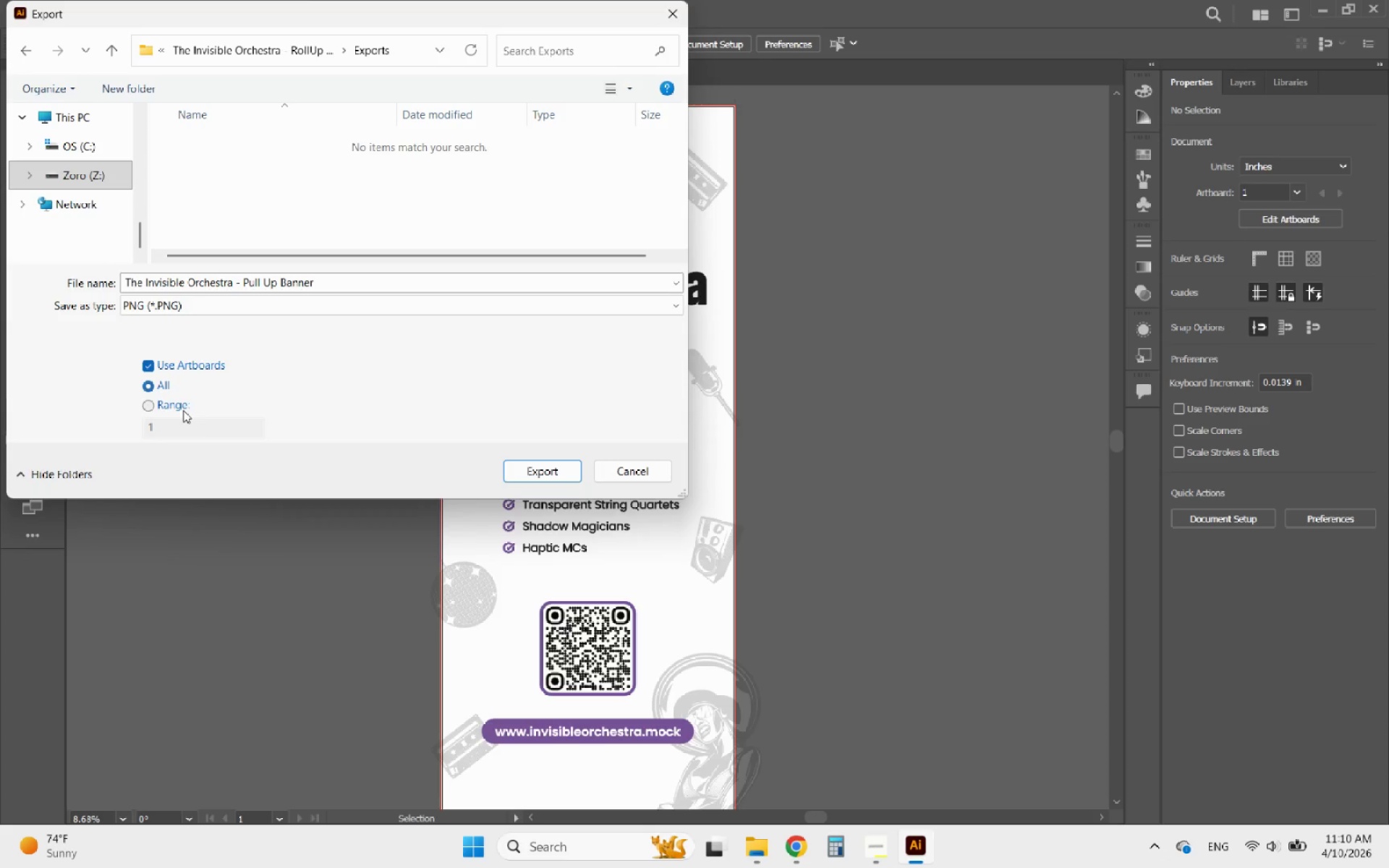 
left_click([556, 476])
 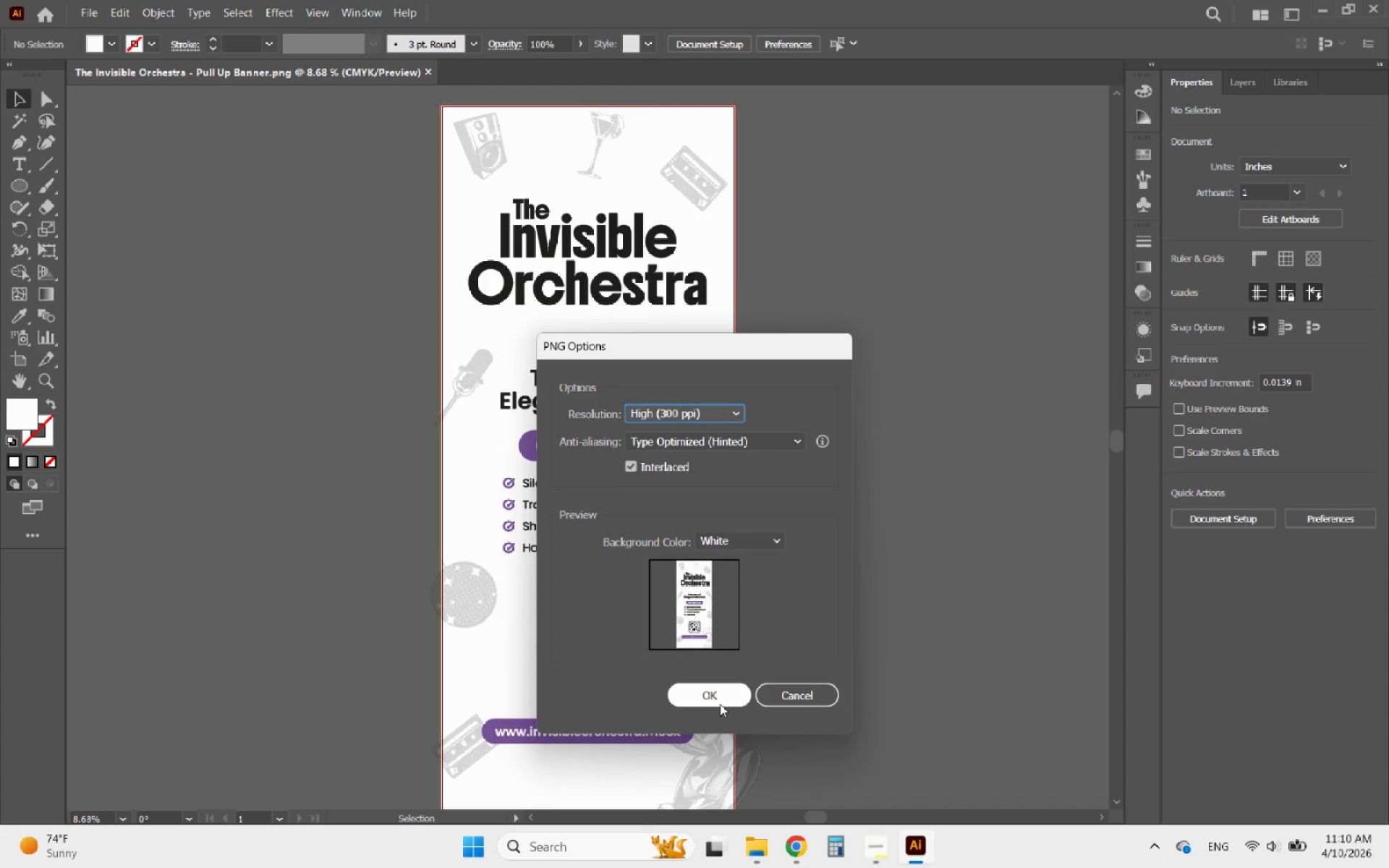 
left_click([703, 695])
 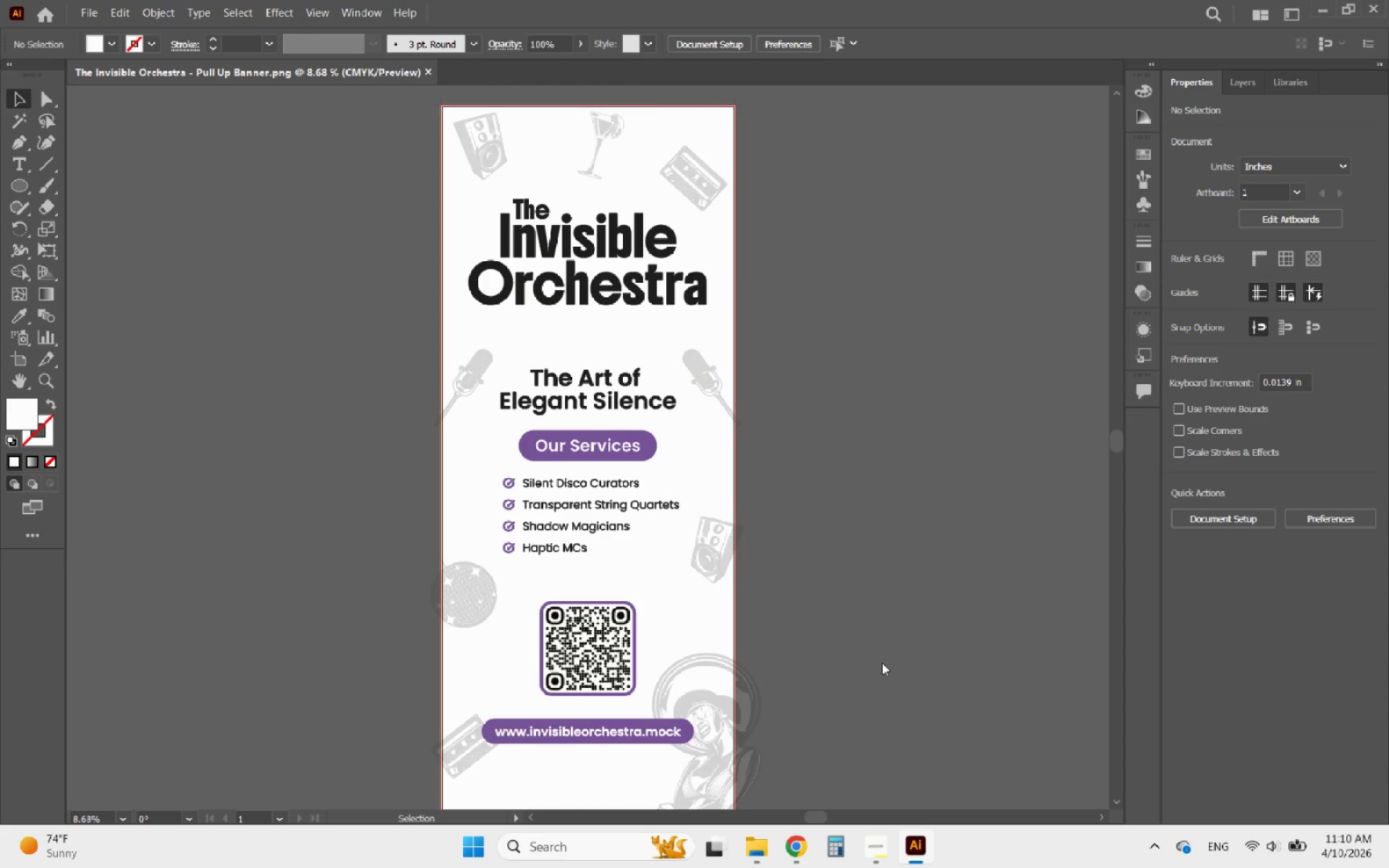 
left_click([789, 843])
 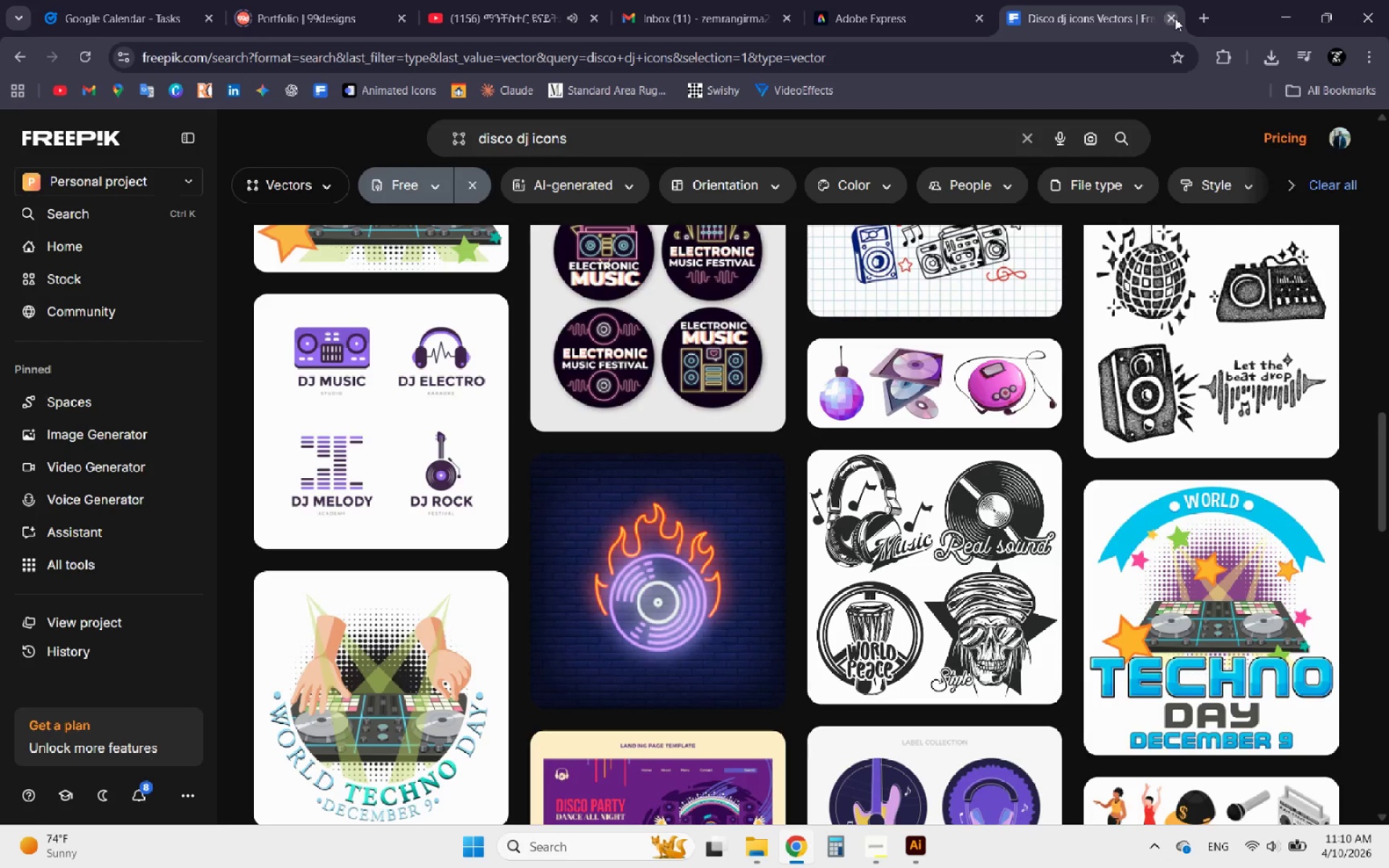 
left_click([1054, 56])
 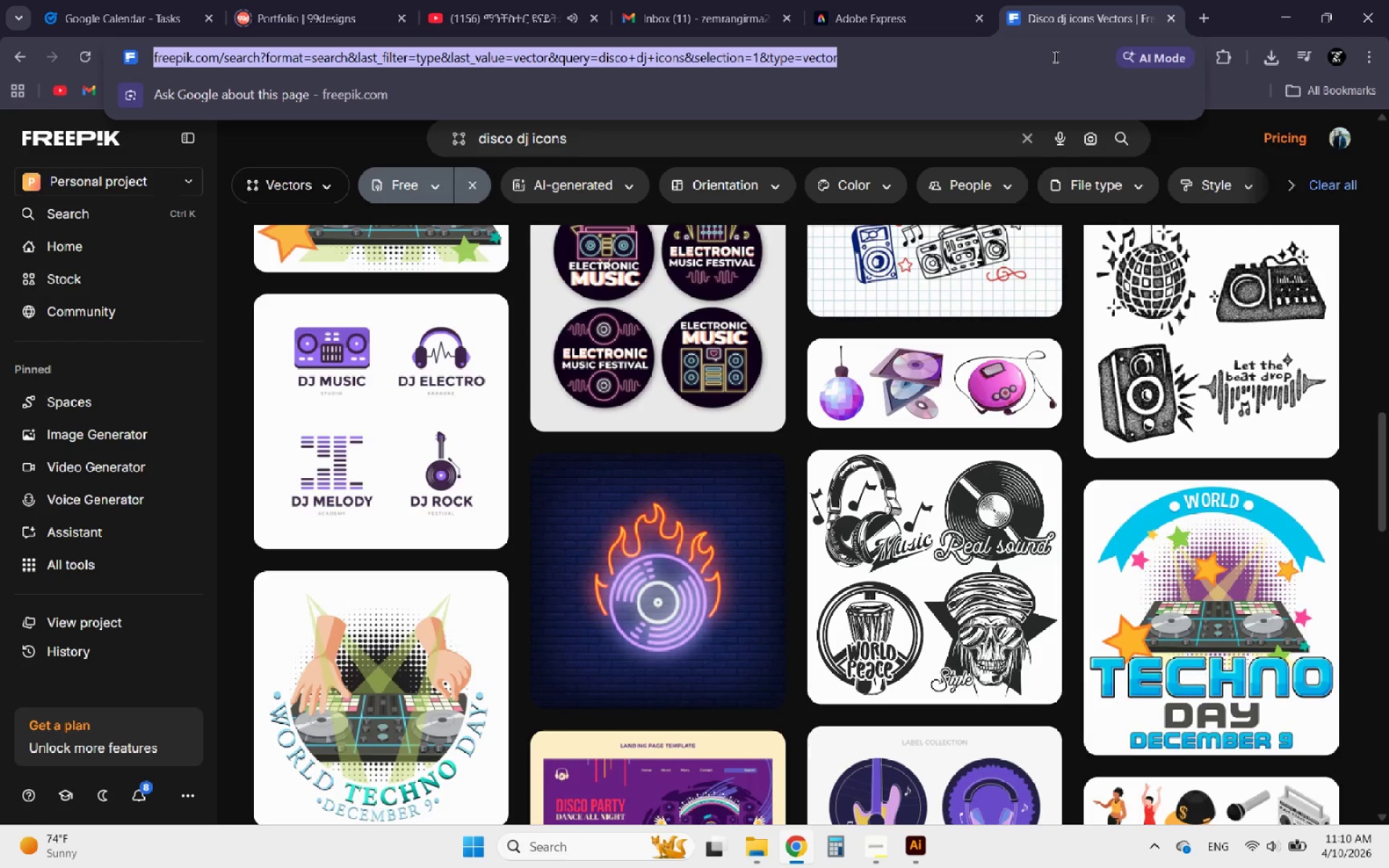 
type(un)
 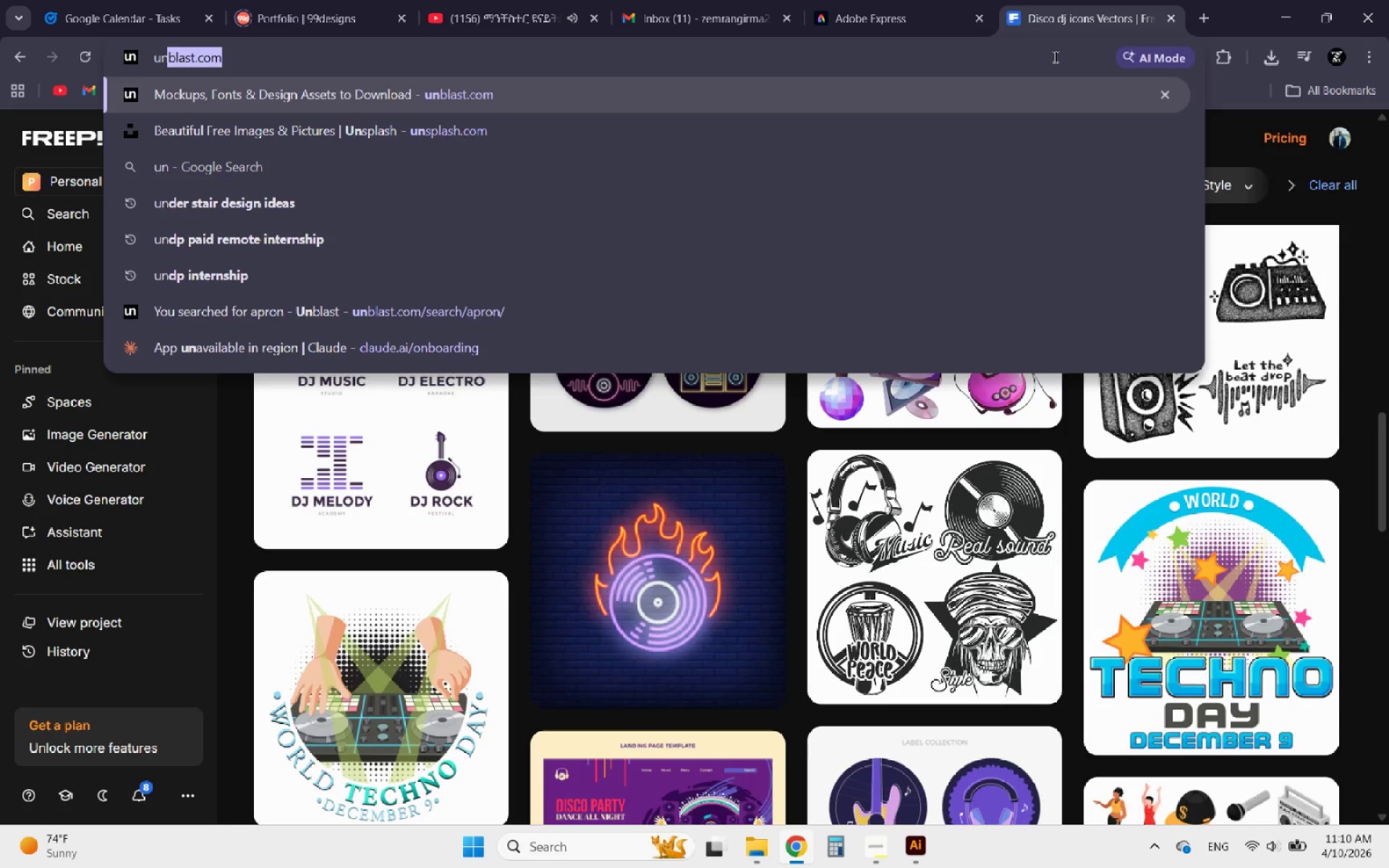 
key(Enter)
 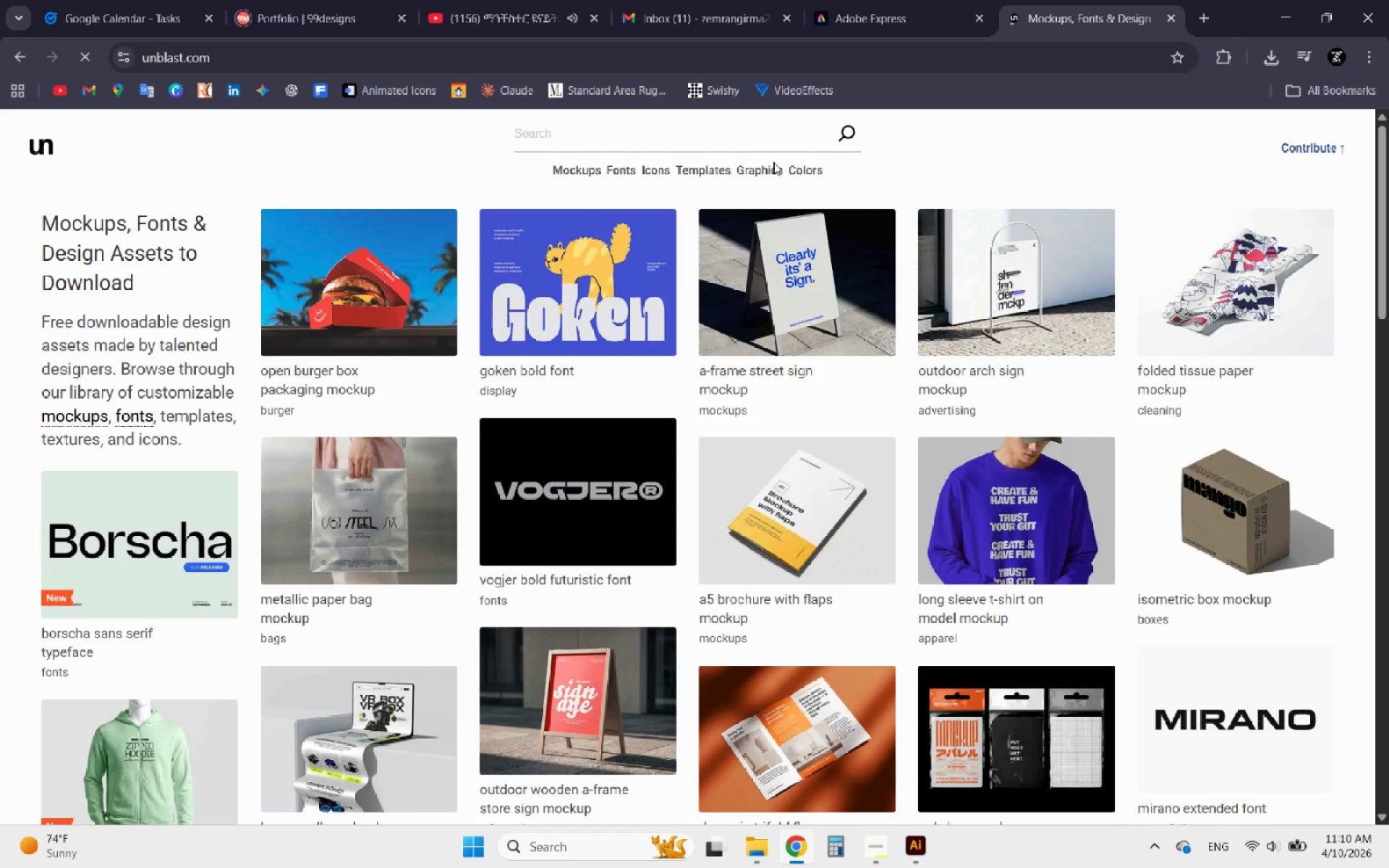 
left_click([715, 142])
 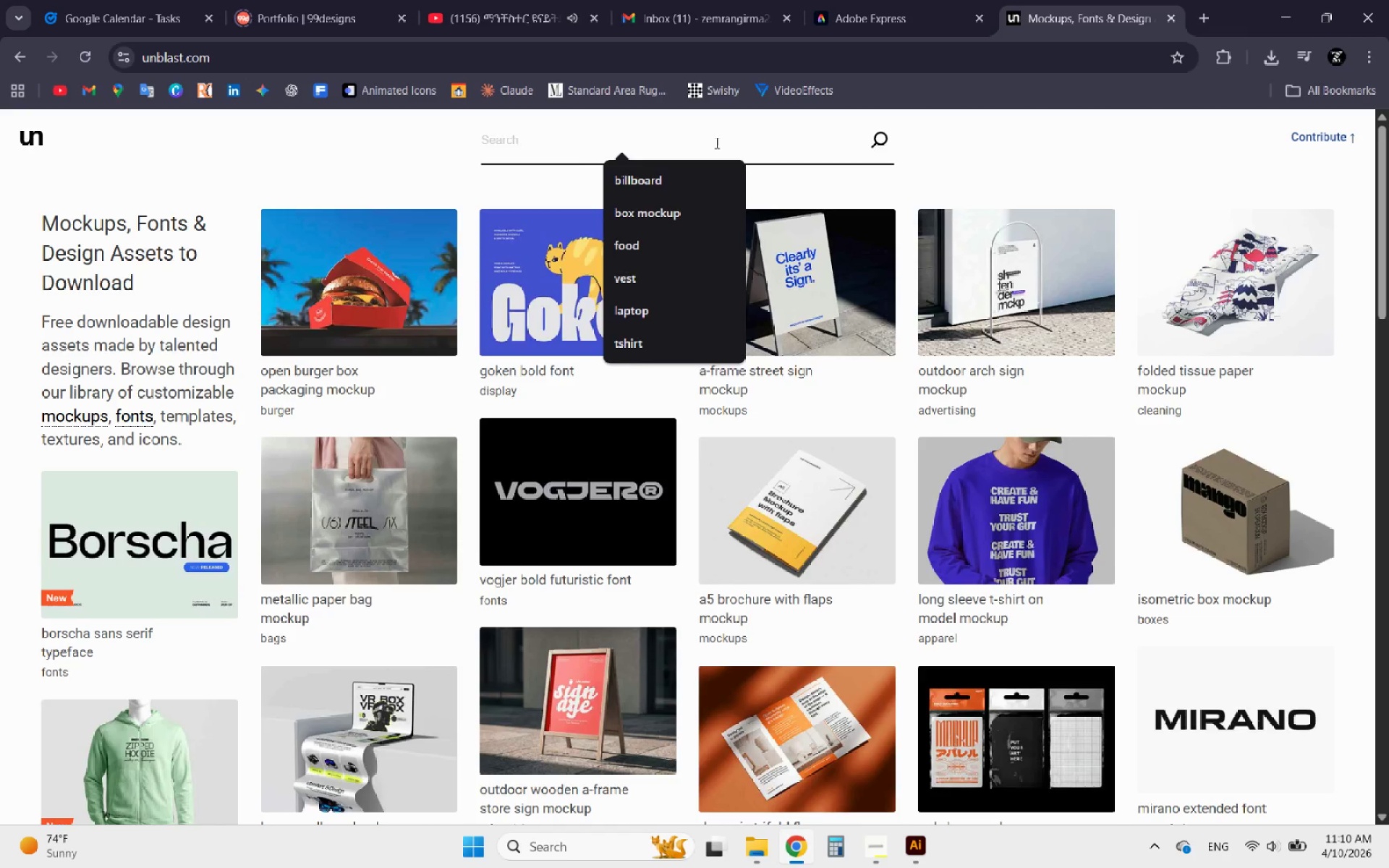 
type(ro)
 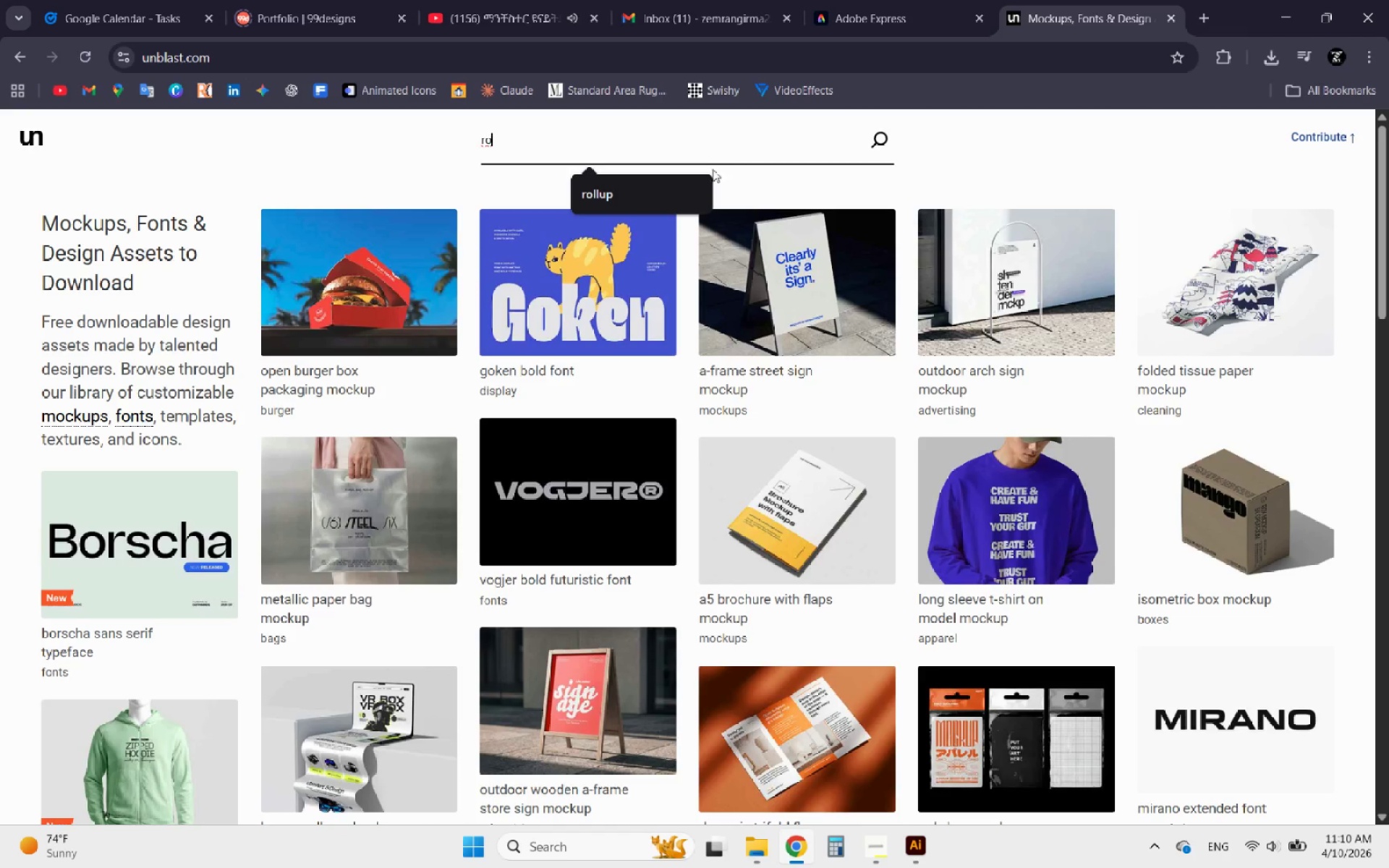 
left_click([683, 197])
 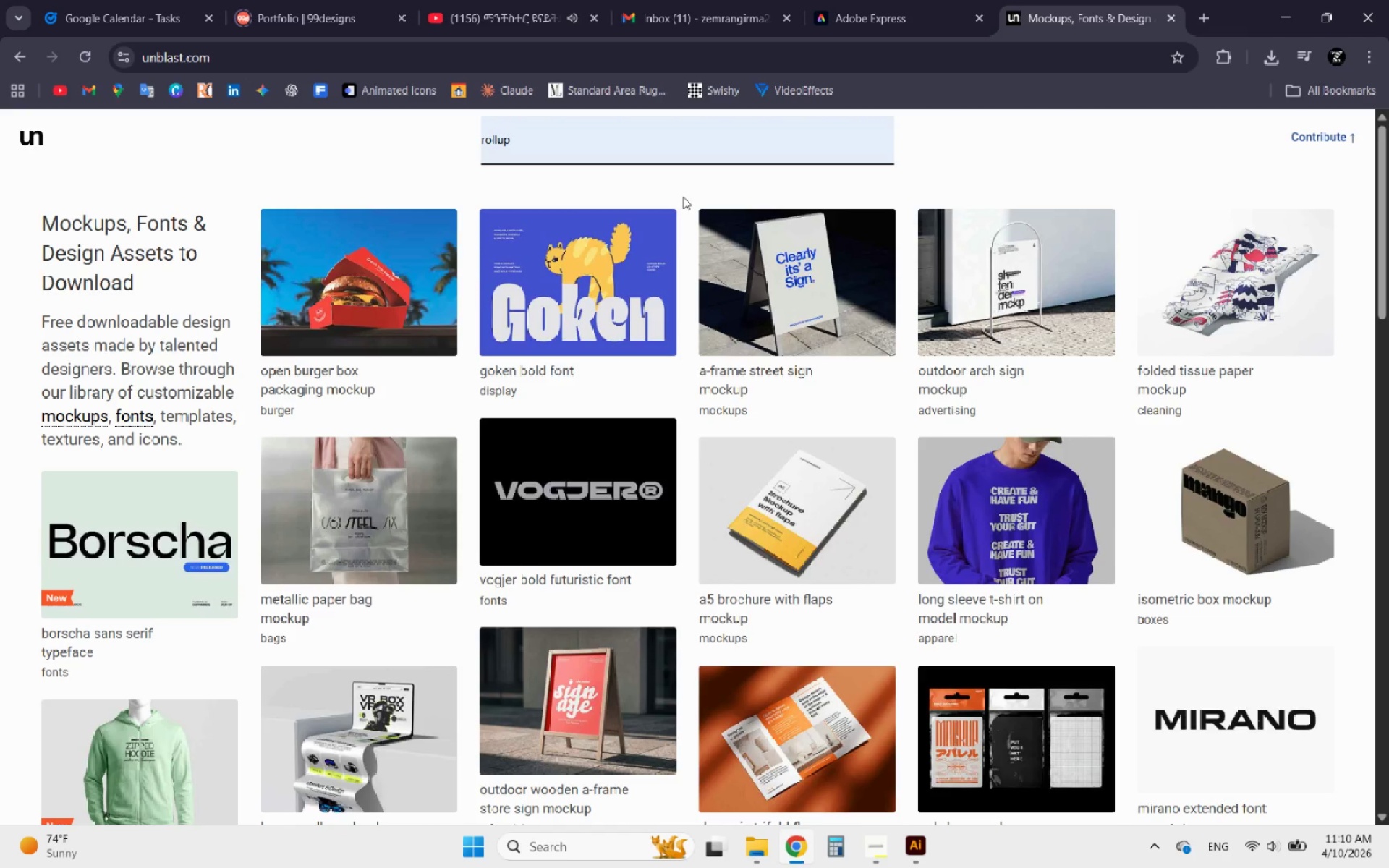 
key(Enter)
 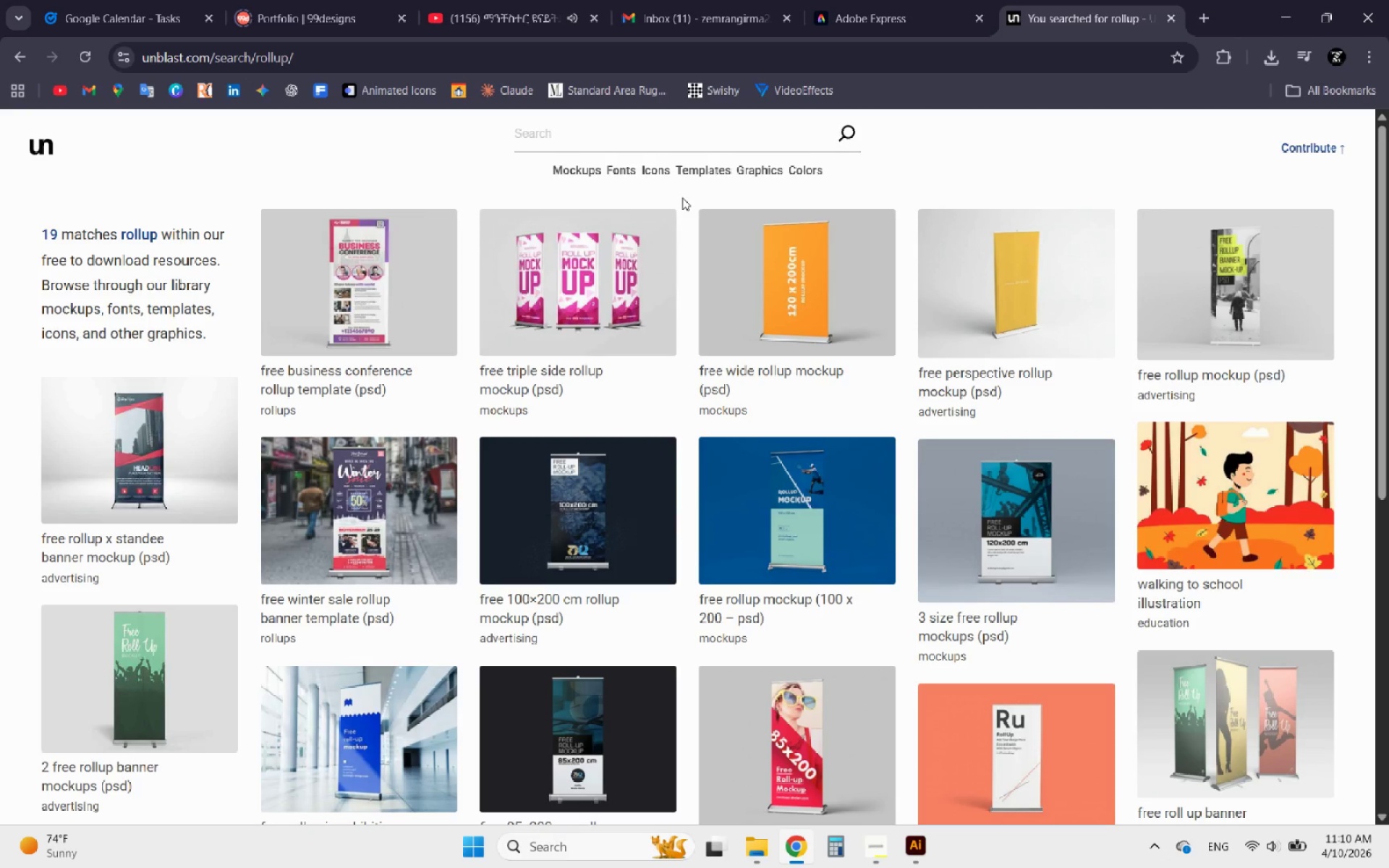 
wait(8.56)
 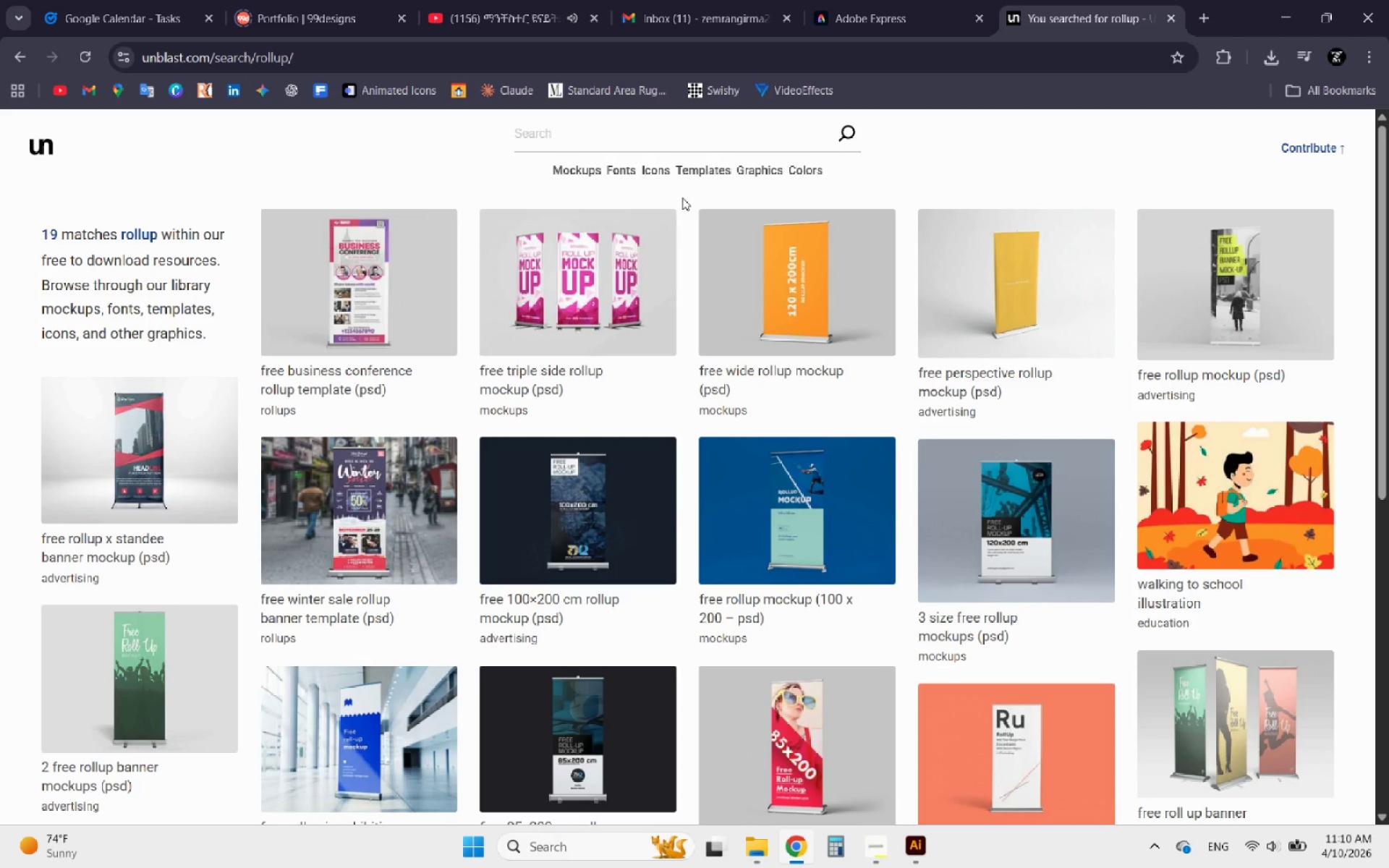 
scroll: coordinate [387, 515], scroll_direction: down, amount: 2.0
 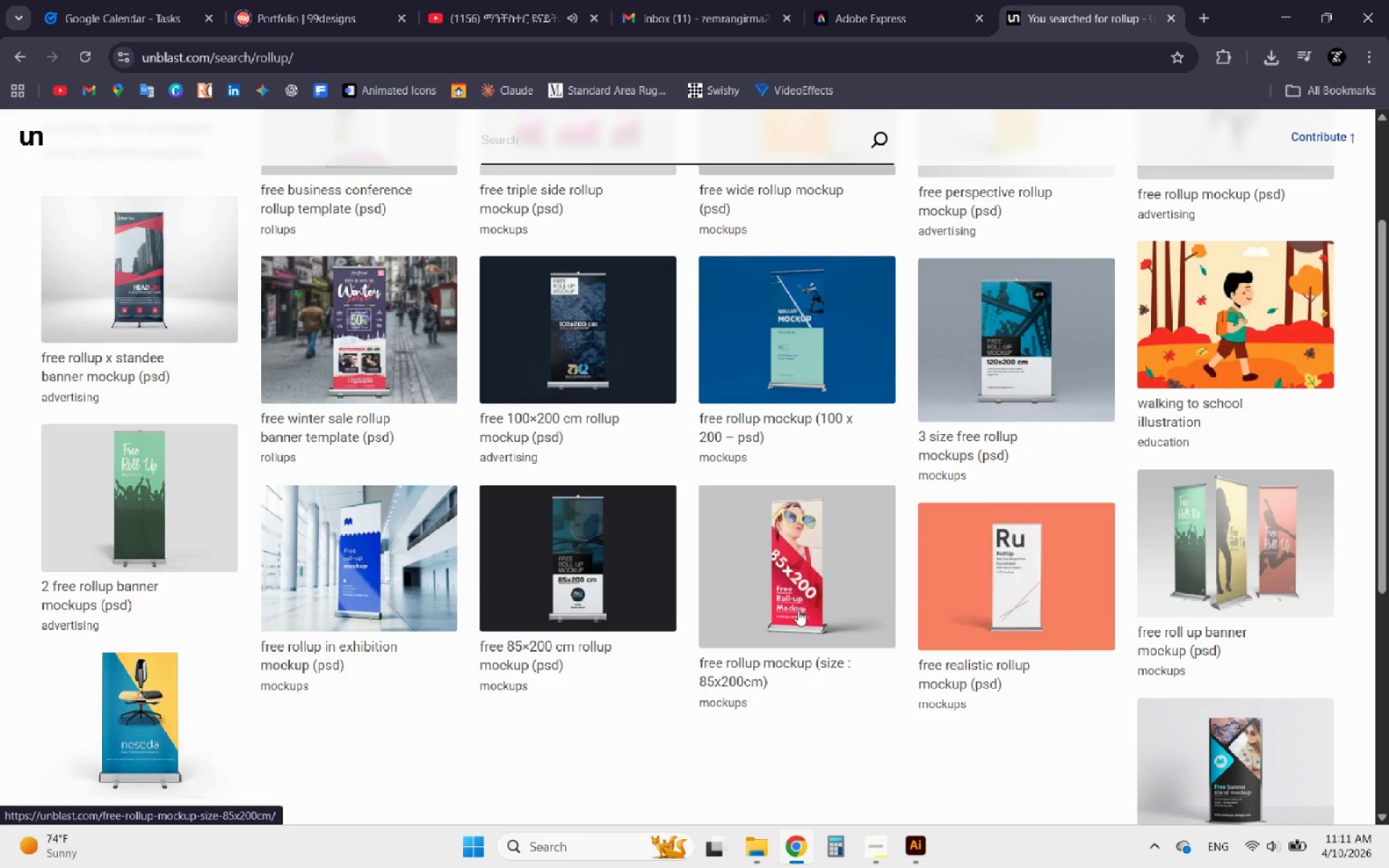 
wait(6.61)
 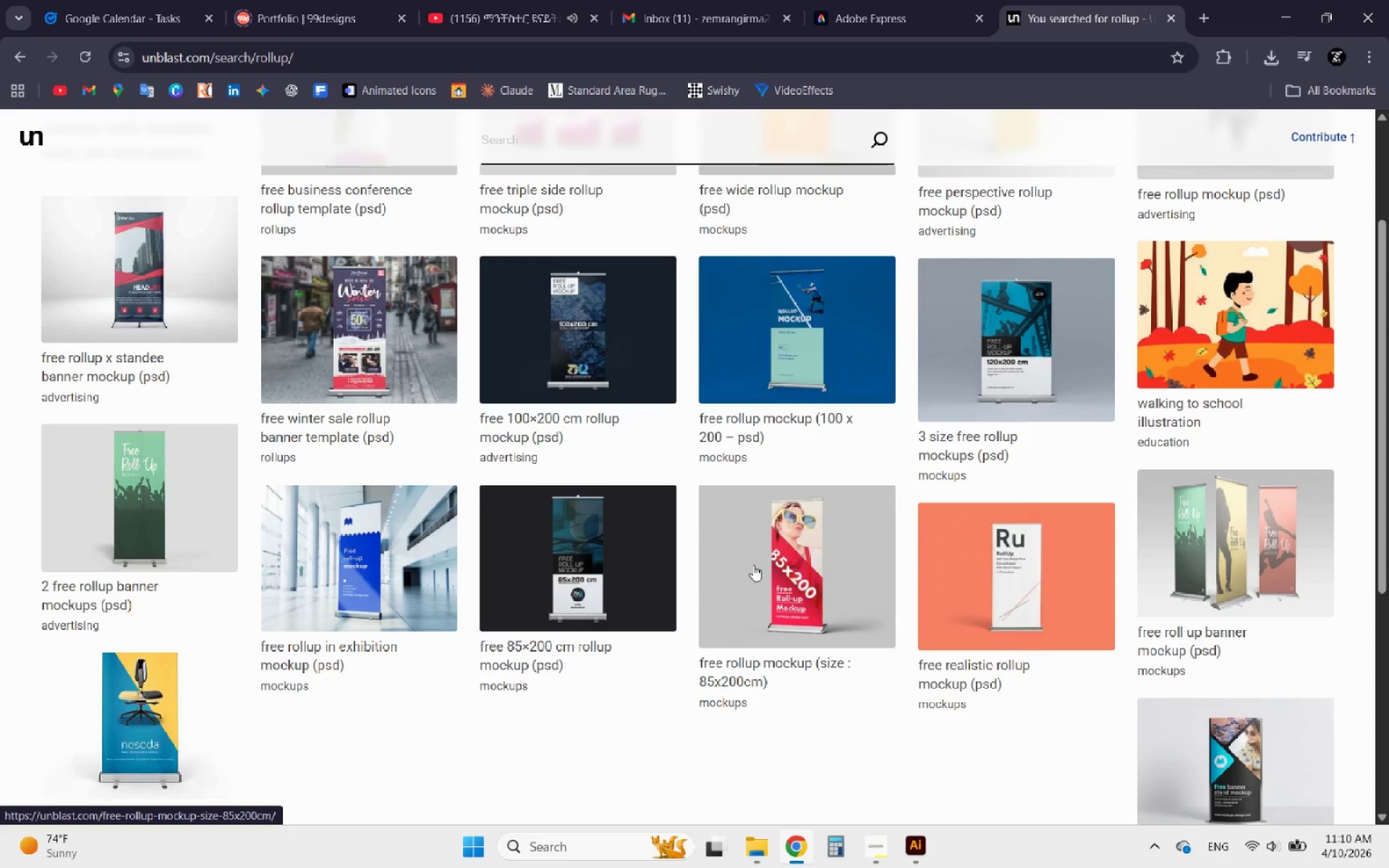 
scroll: coordinate [788, 619], scroll_direction: down, amount: 2.0
 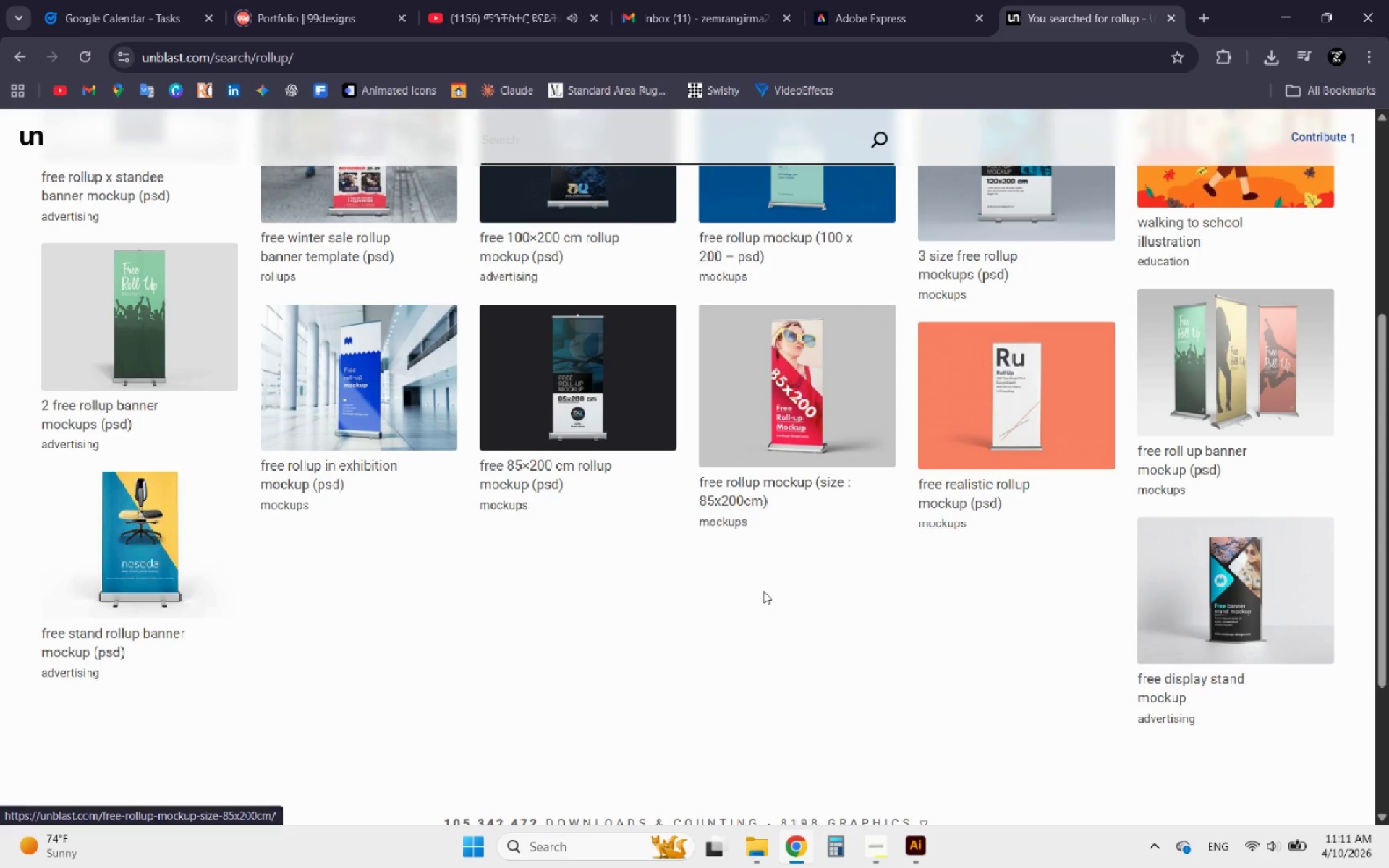 
scroll: coordinate [768, 647], scroll_direction: up, amount: 4.0
 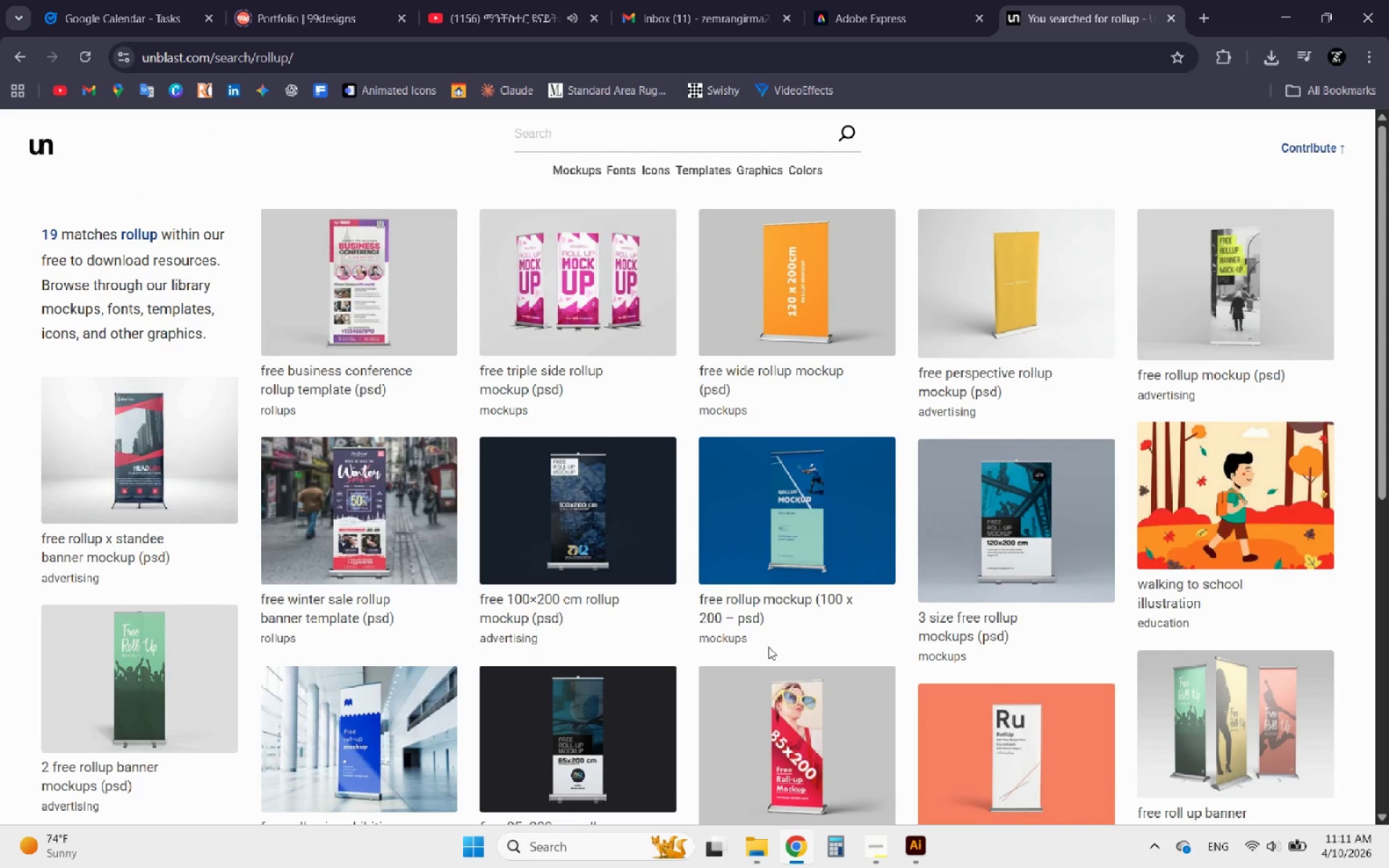 
scroll: coordinate [768, 647], scroll_direction: down, amount: 1.0
 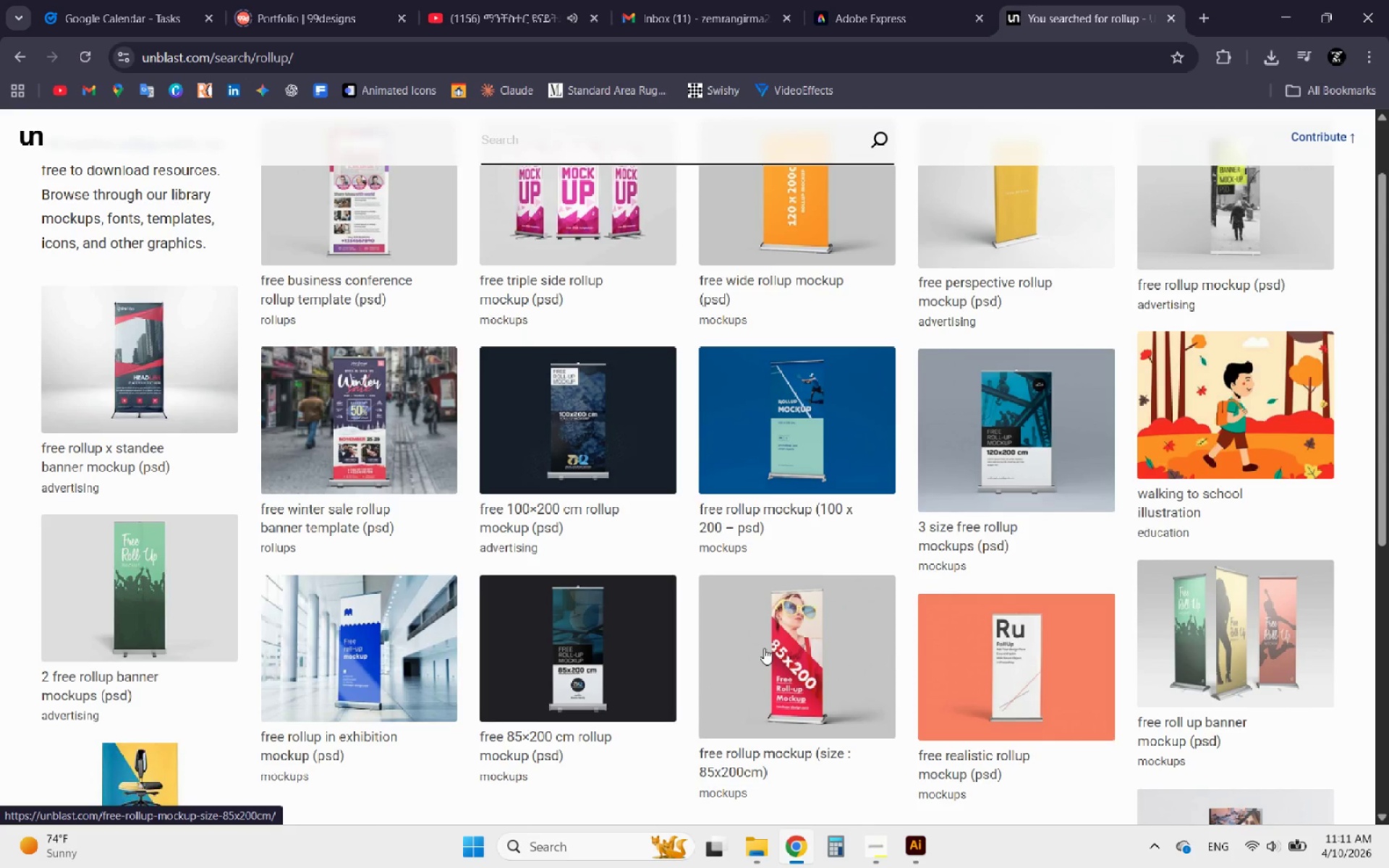 
left_click([764, 648])
 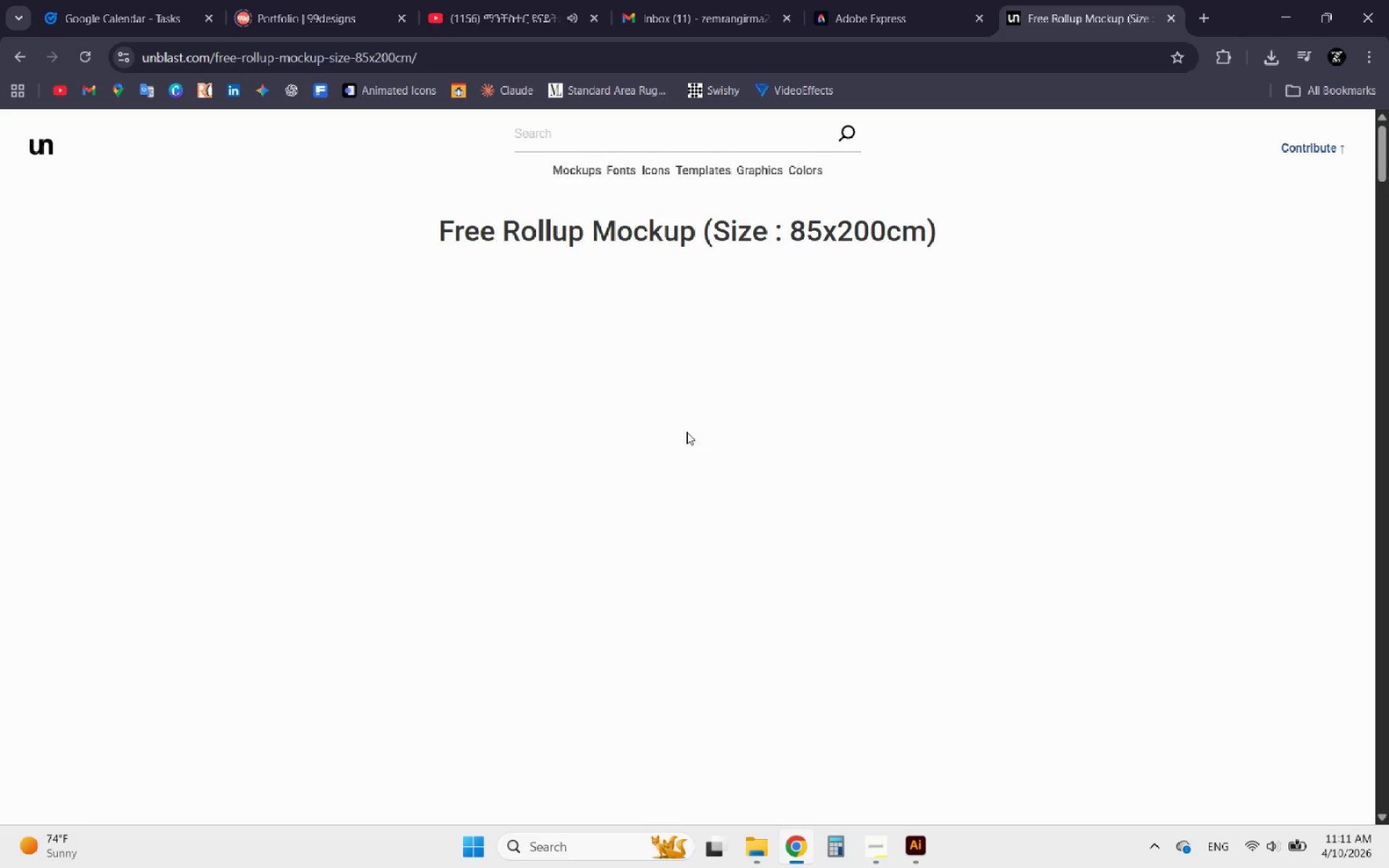 
scroll: coordinate [676, 448], scroll_direction: down, amount: 3.0
 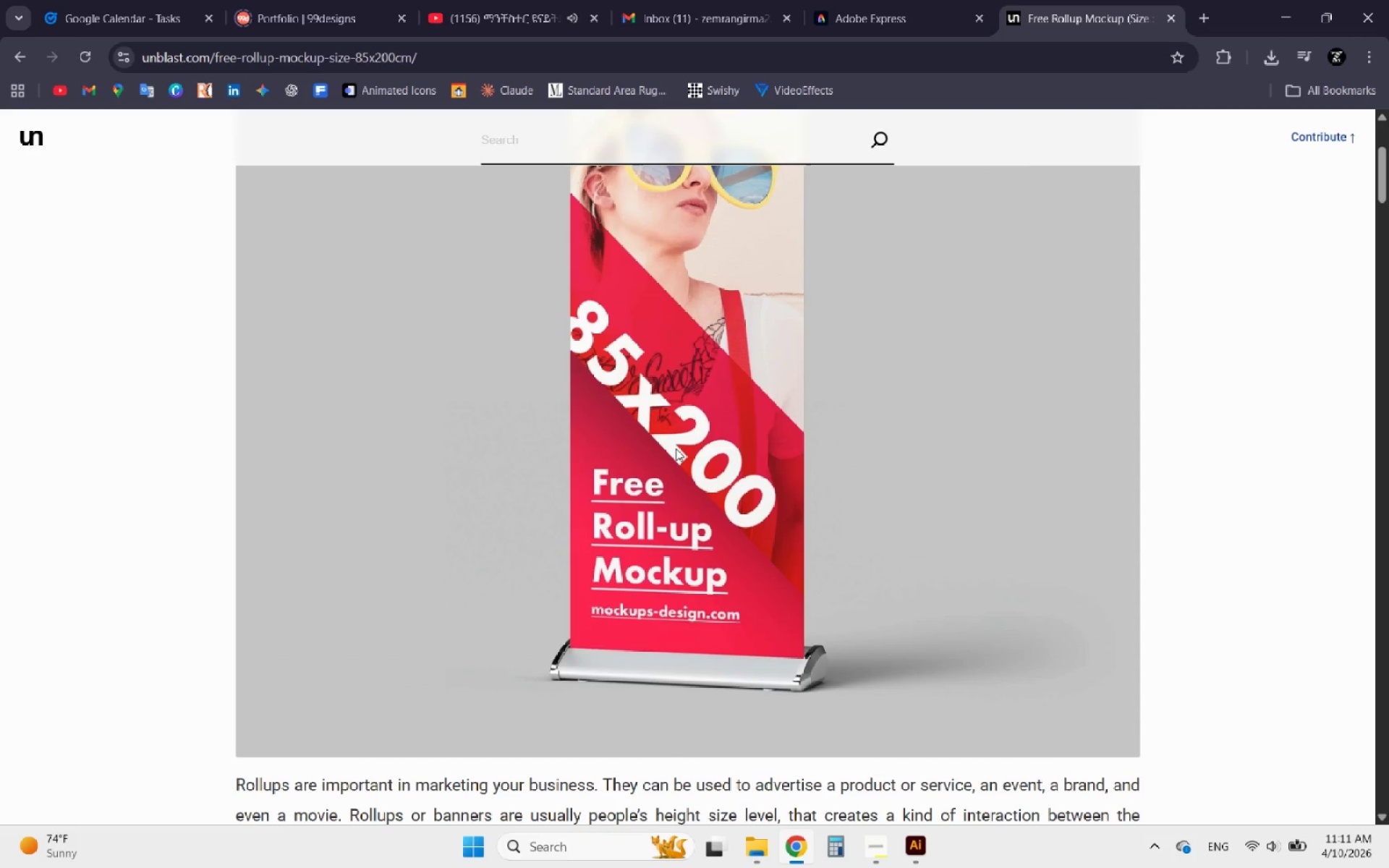 
scroll: coordinate [676, 448], scroll_direction: up, amount: 4.0
 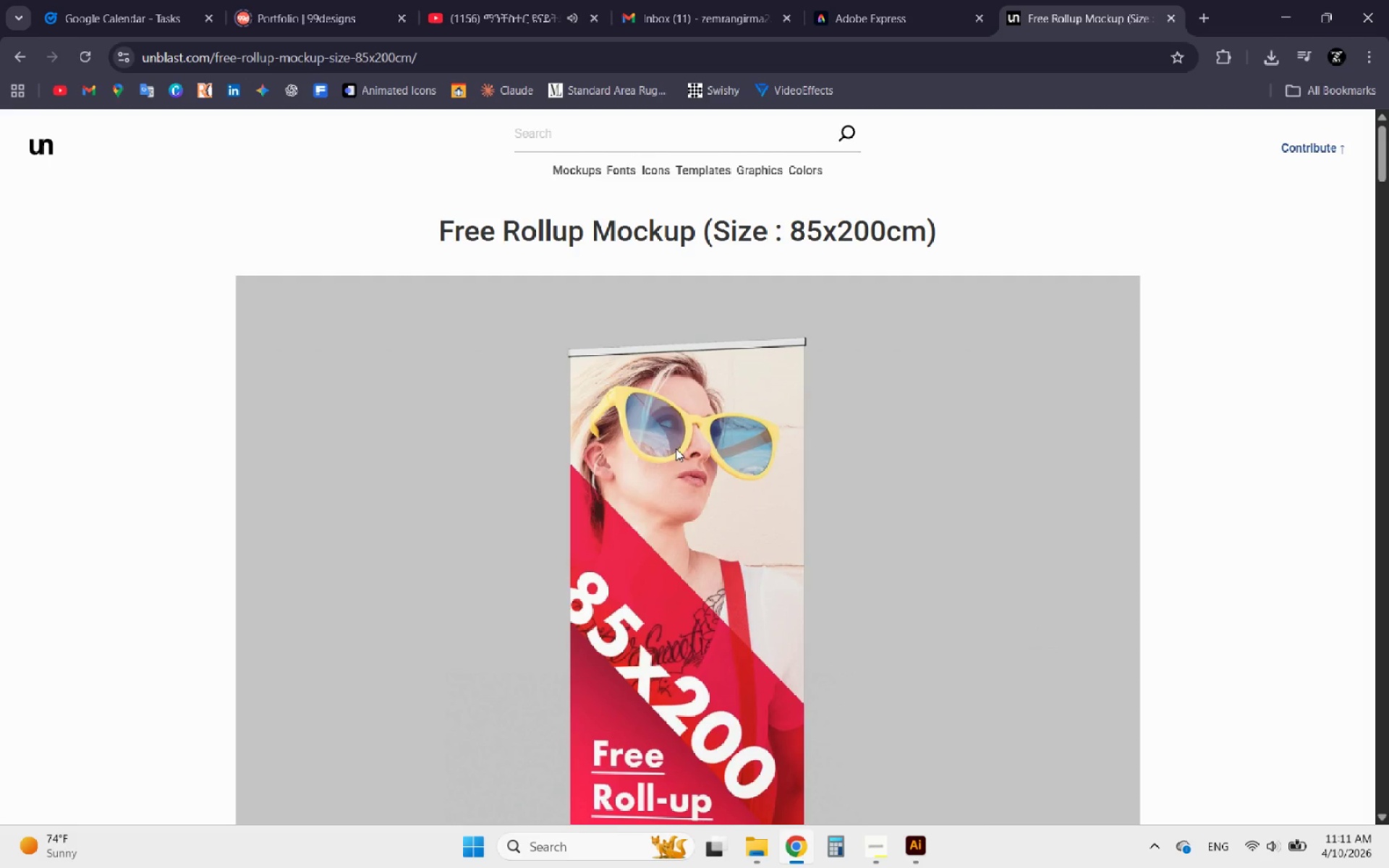 
scroll: coordinate [676, 448], scroll_direction: down, amount: 32.0
 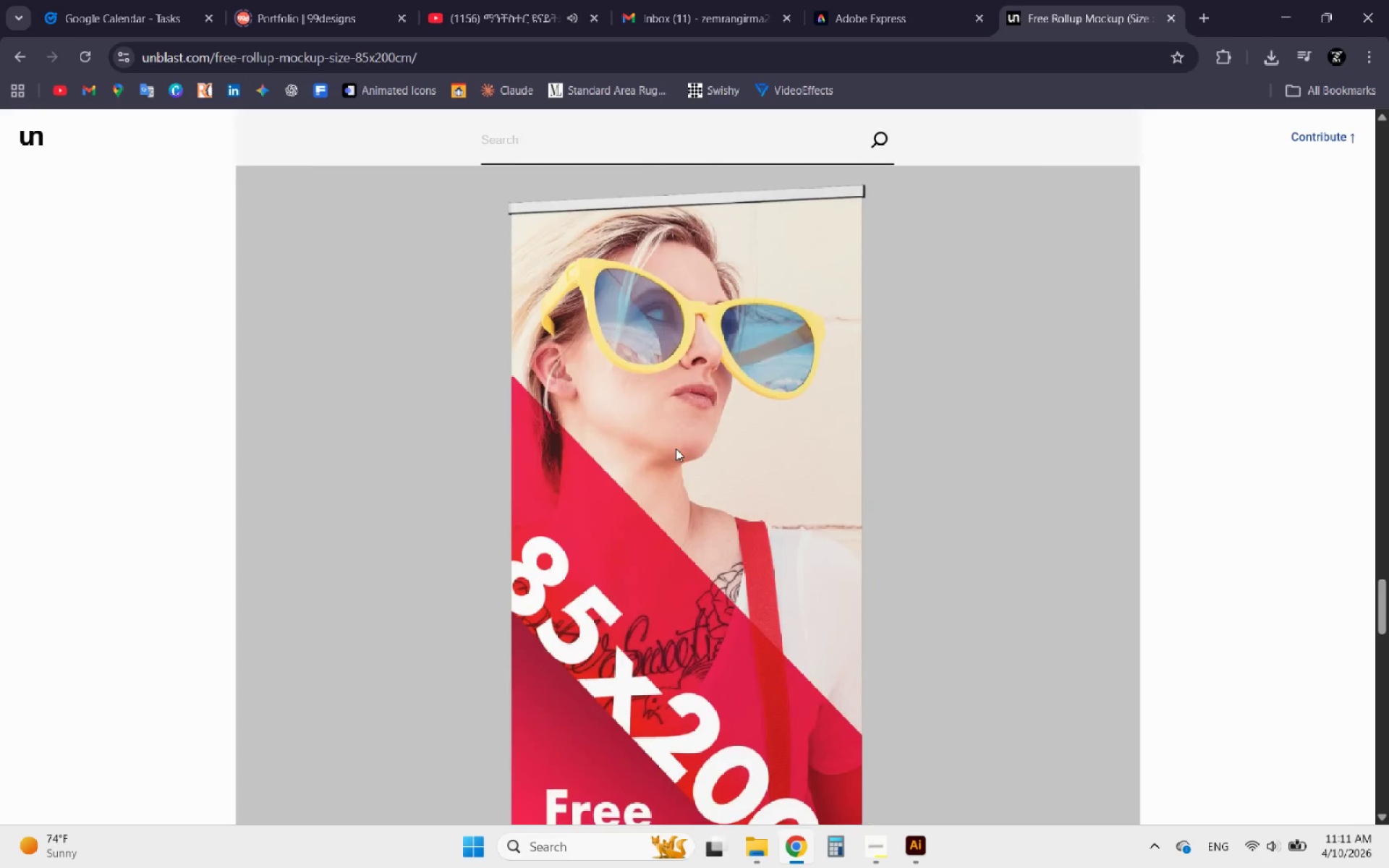 
left_click([1069, 380])
 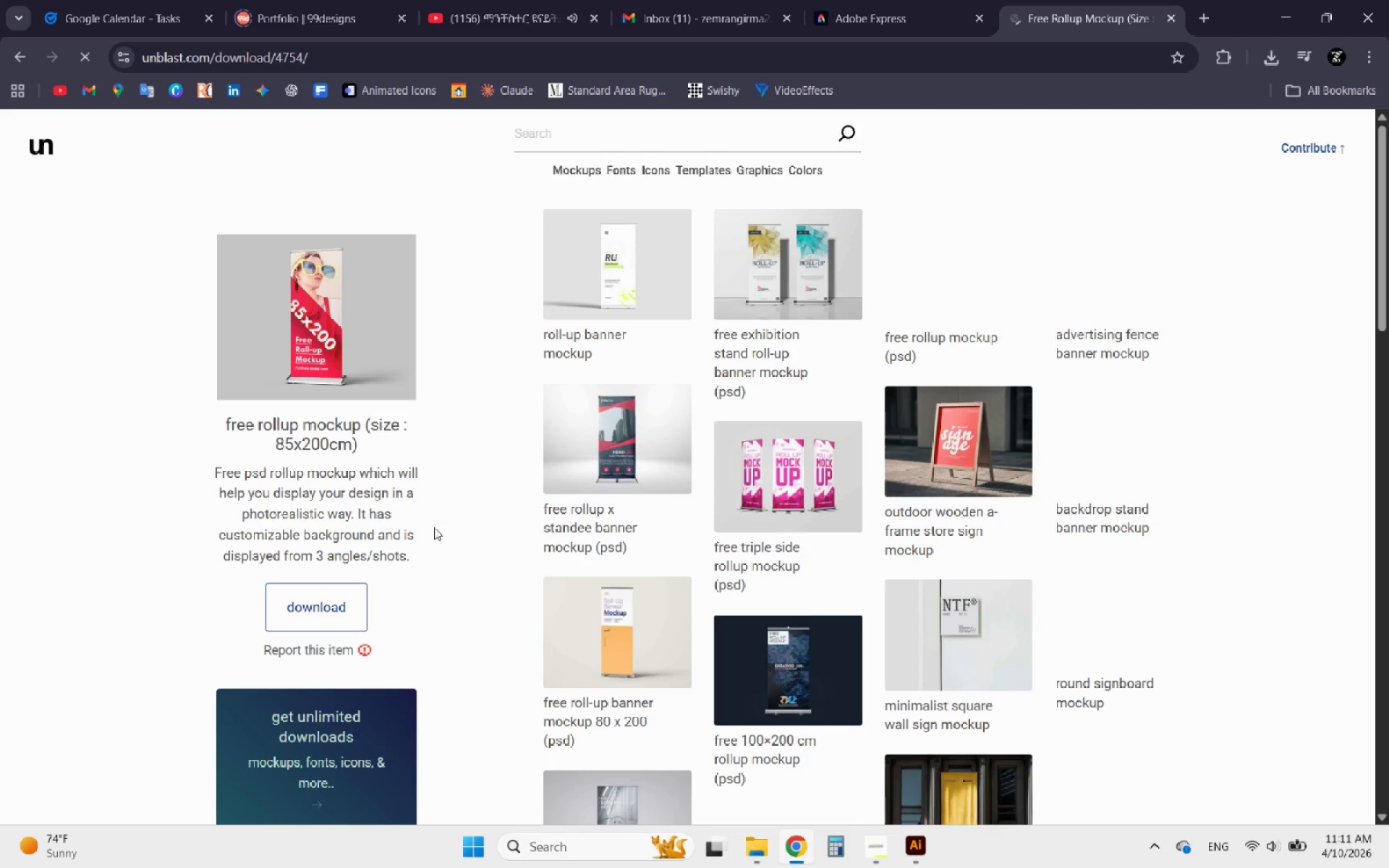 
left_click([315, 604])
 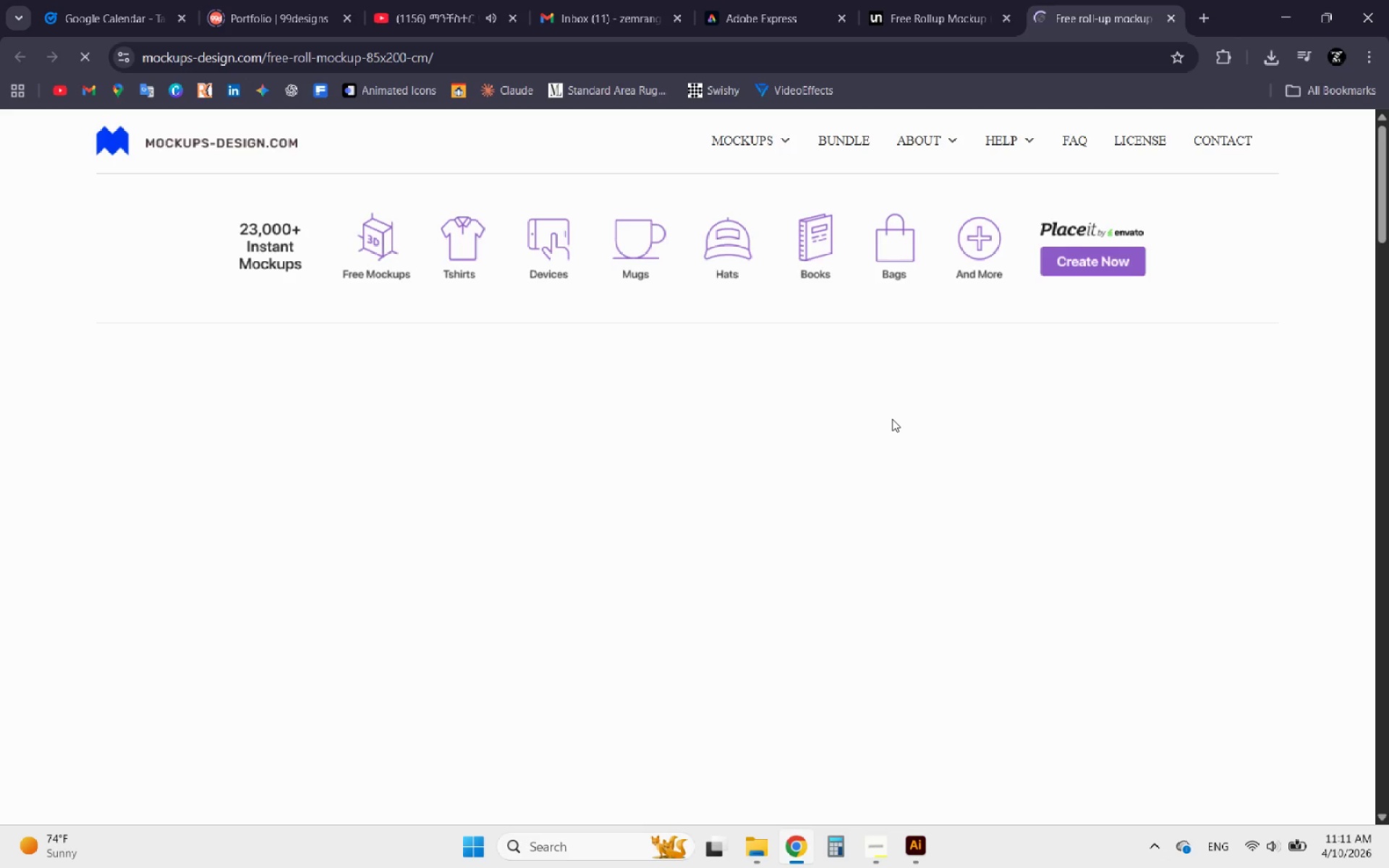 
wait(6.81)
 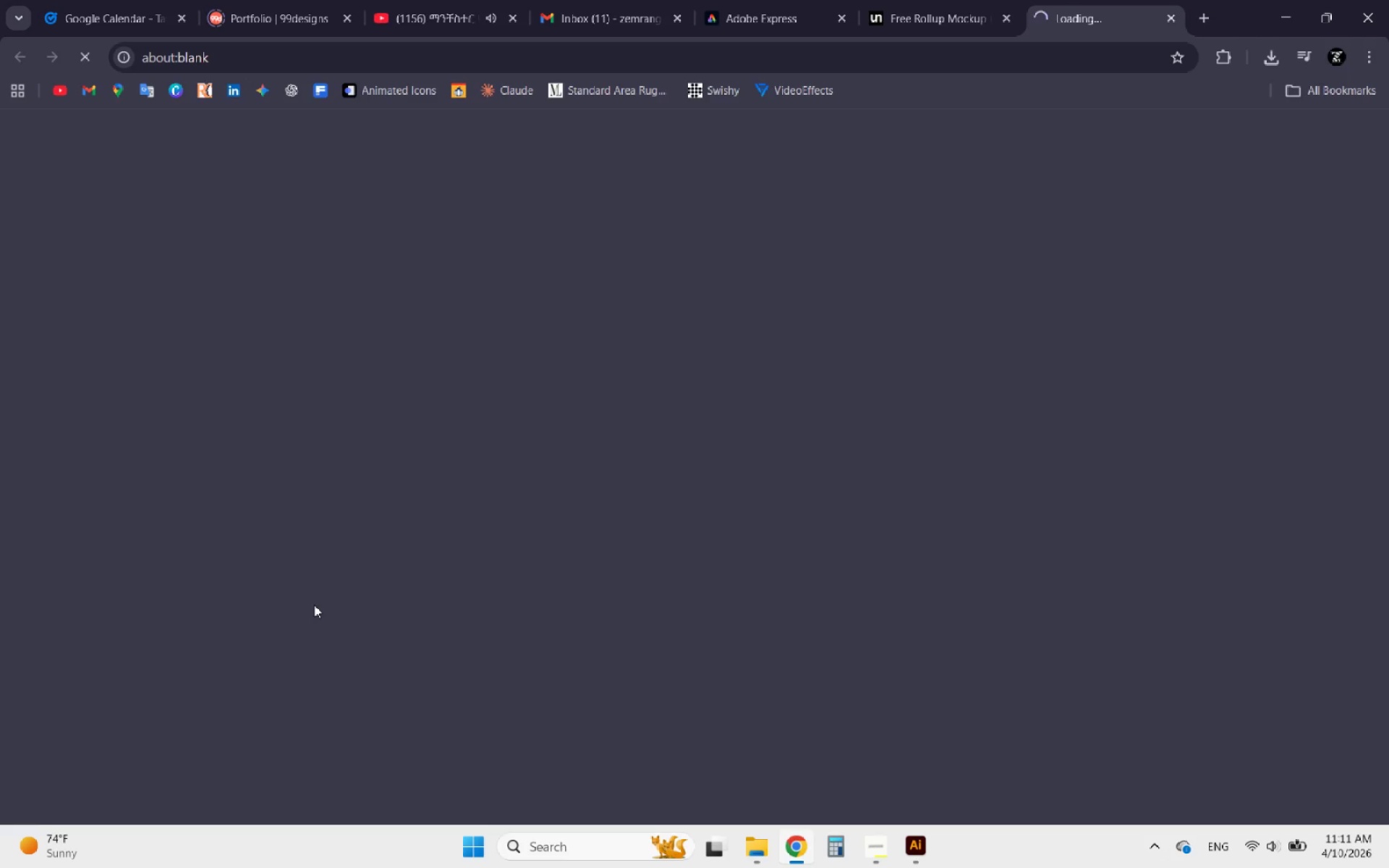 
scroll: coordinate [756, 427], scroll_direction: down, amount: 29.0
 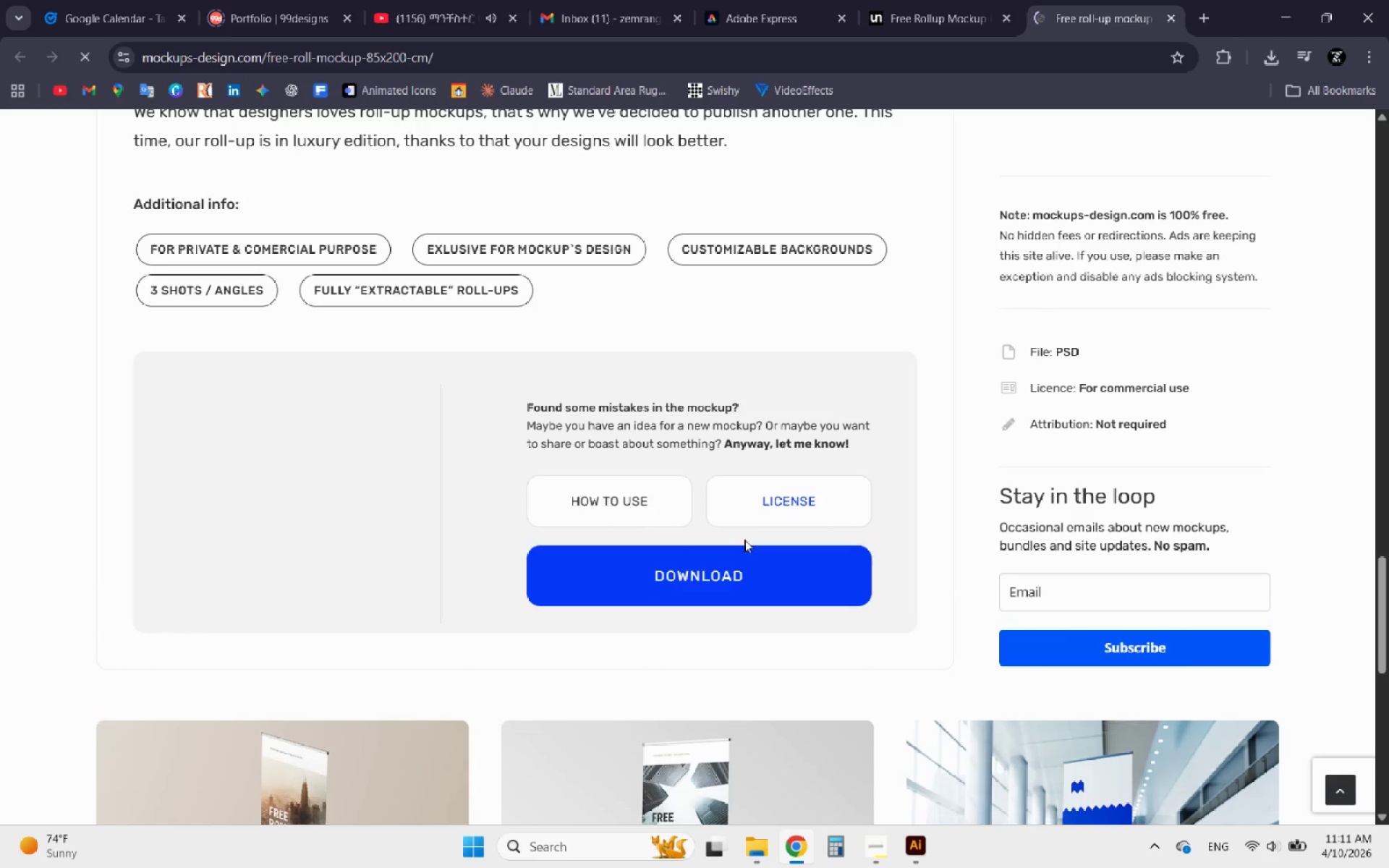 
left_click([743, 556])
 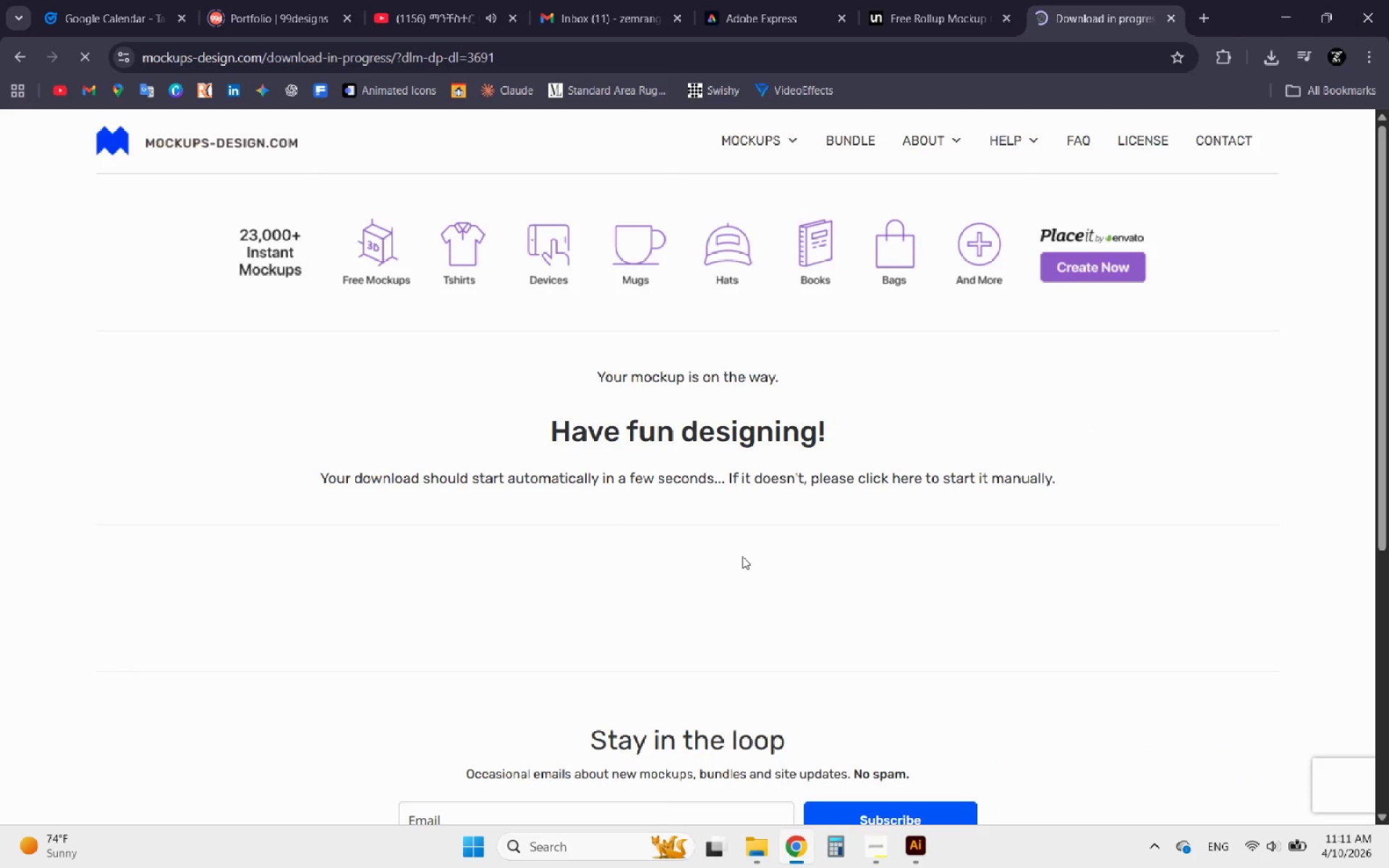 
wait(7.88)
 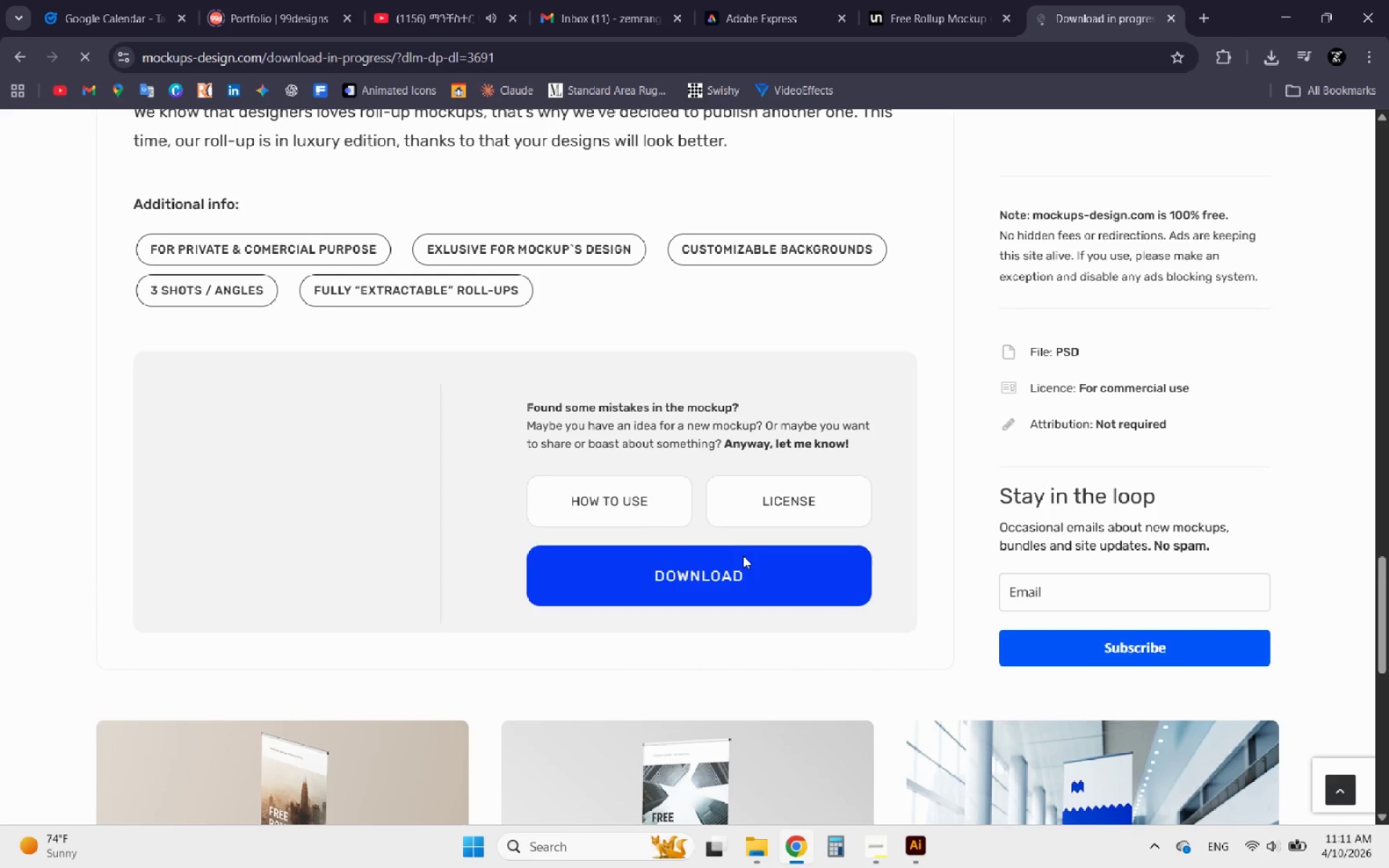 
scroll: coordinate [742, 556], scroll_direction: down, amount: 3.0
 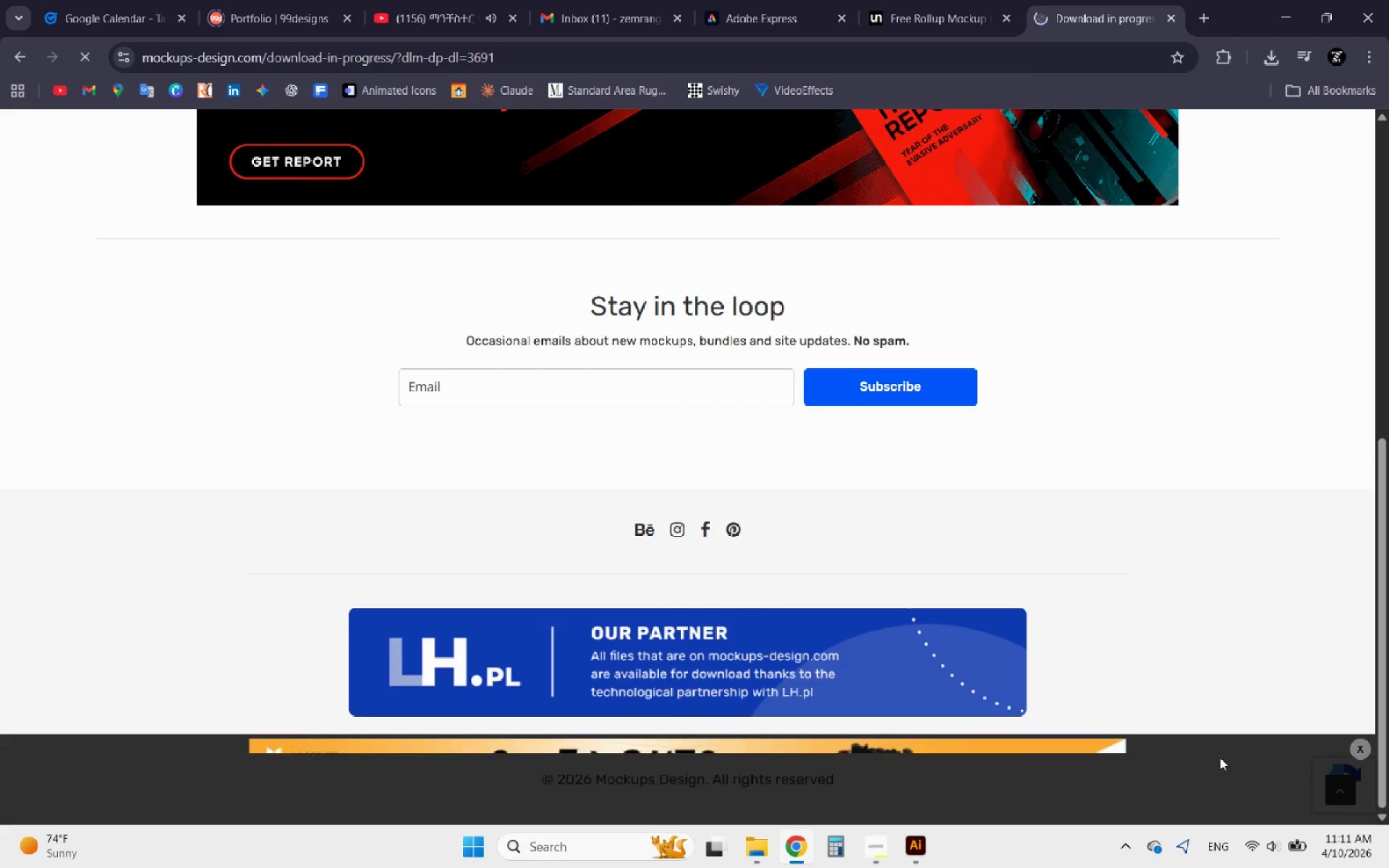 
scroll: coordinate [961, 603], scroll_direction: up, amount: 6.0
 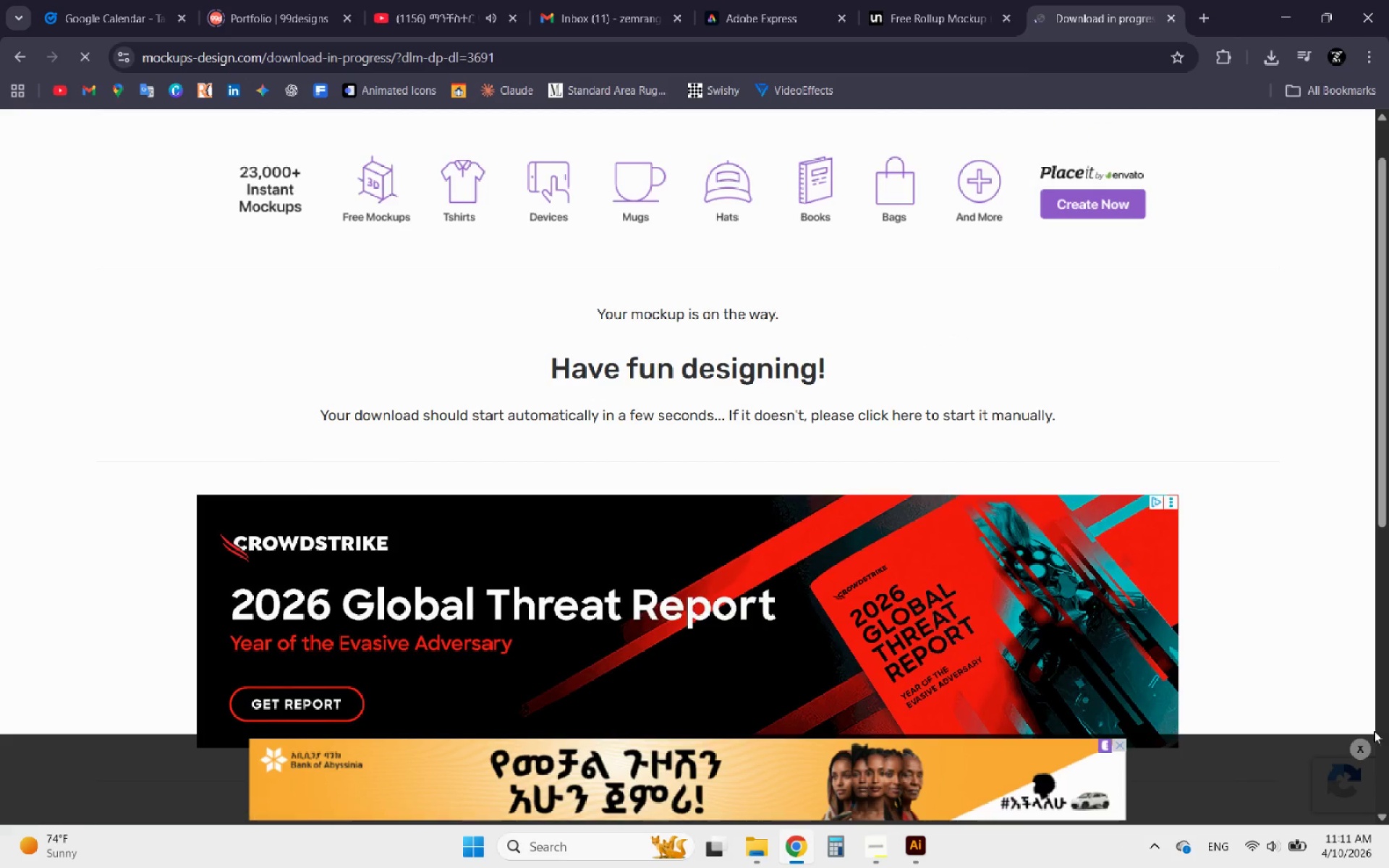 
left_click([1351, 749])
 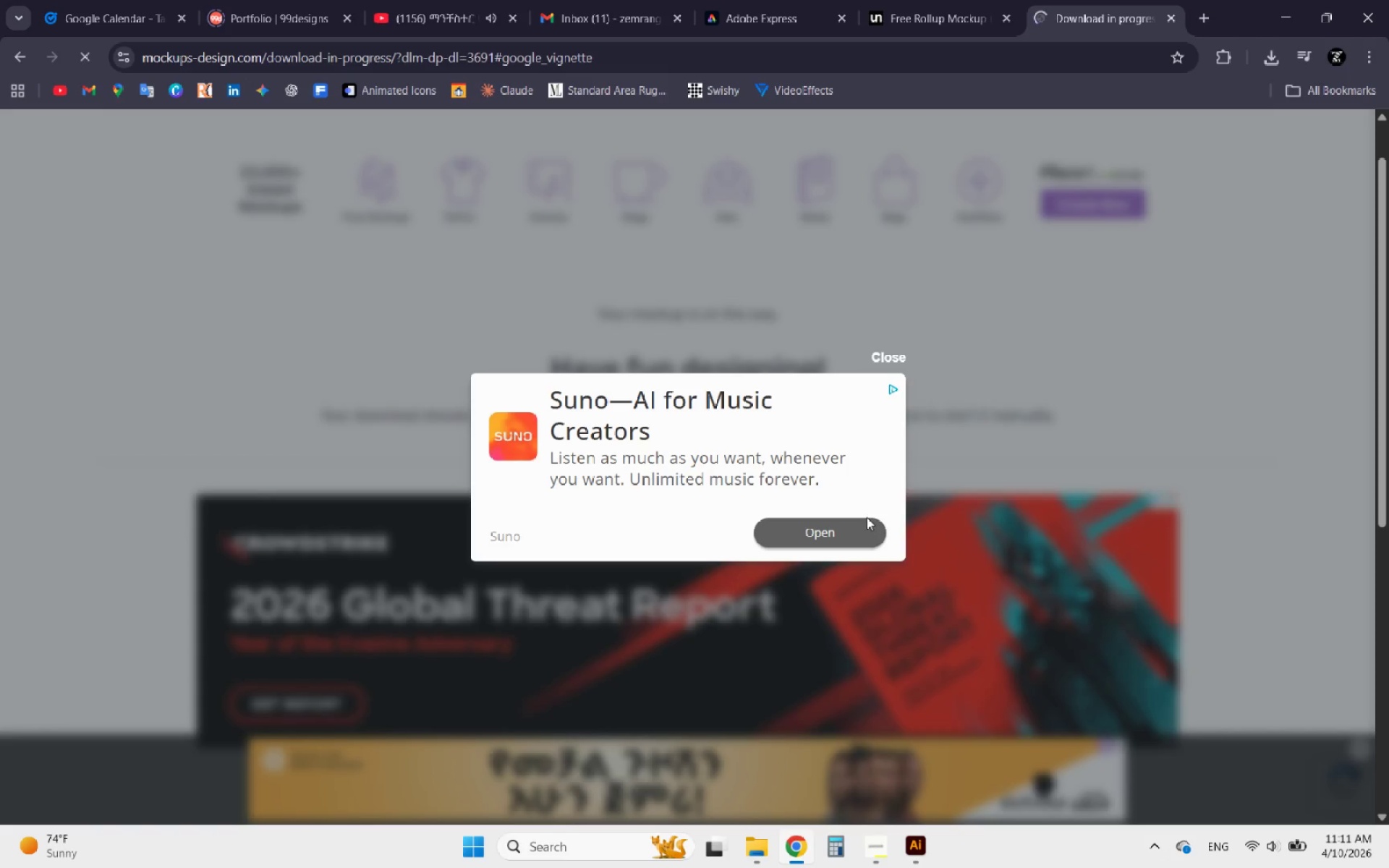 
left_click([823, 522])
 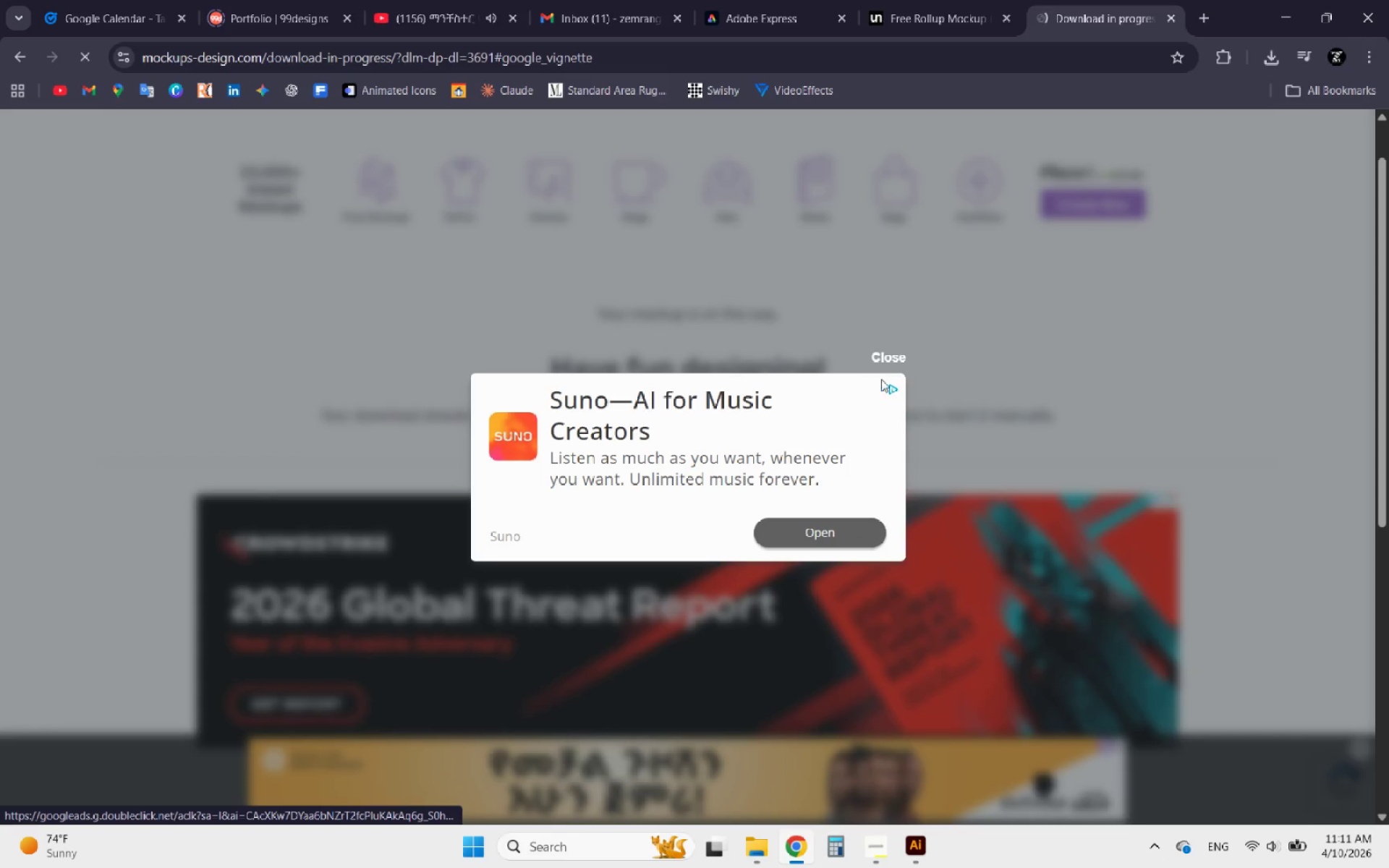 
left_click([880, 354])
 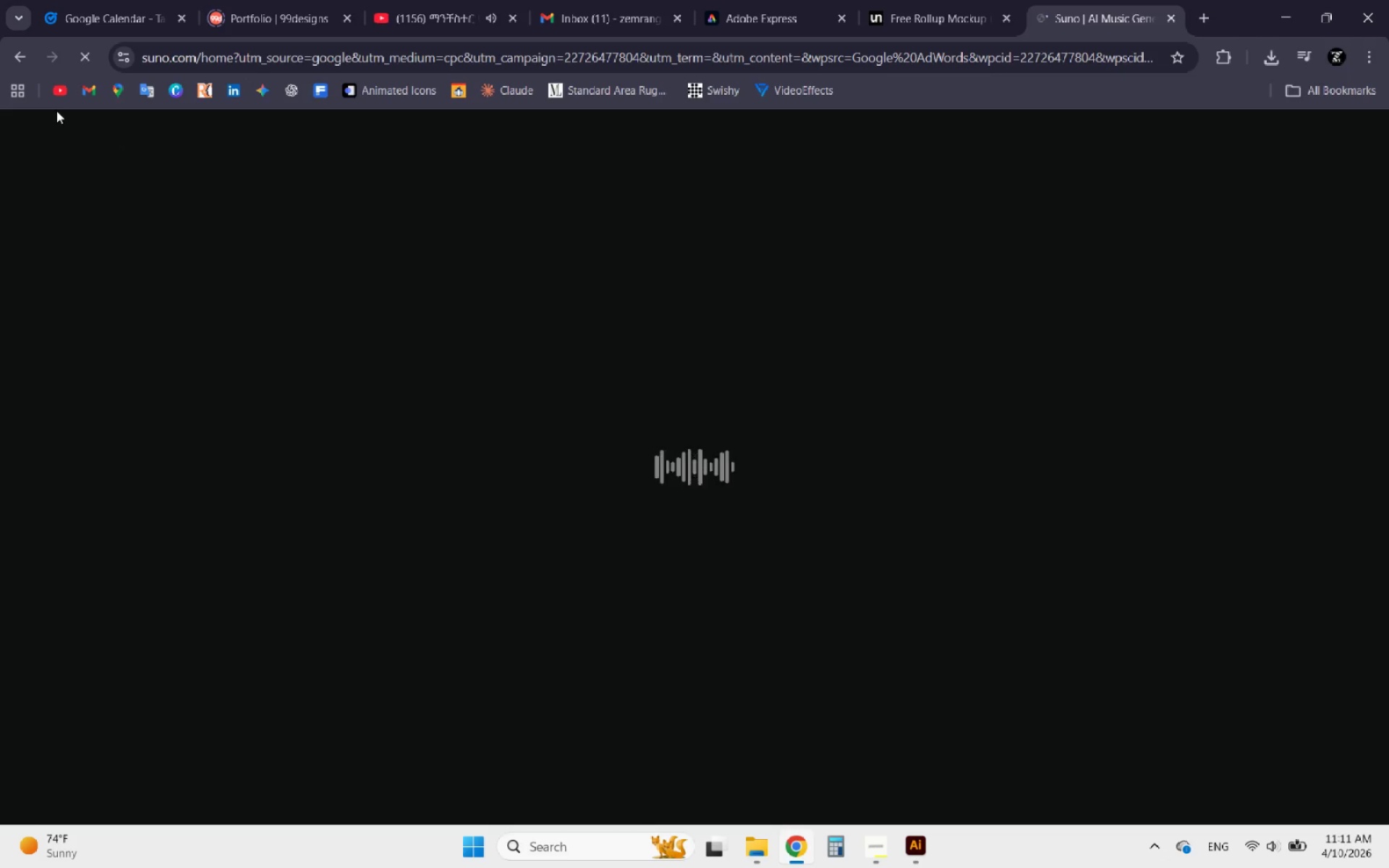 
left_click([18, 64])
 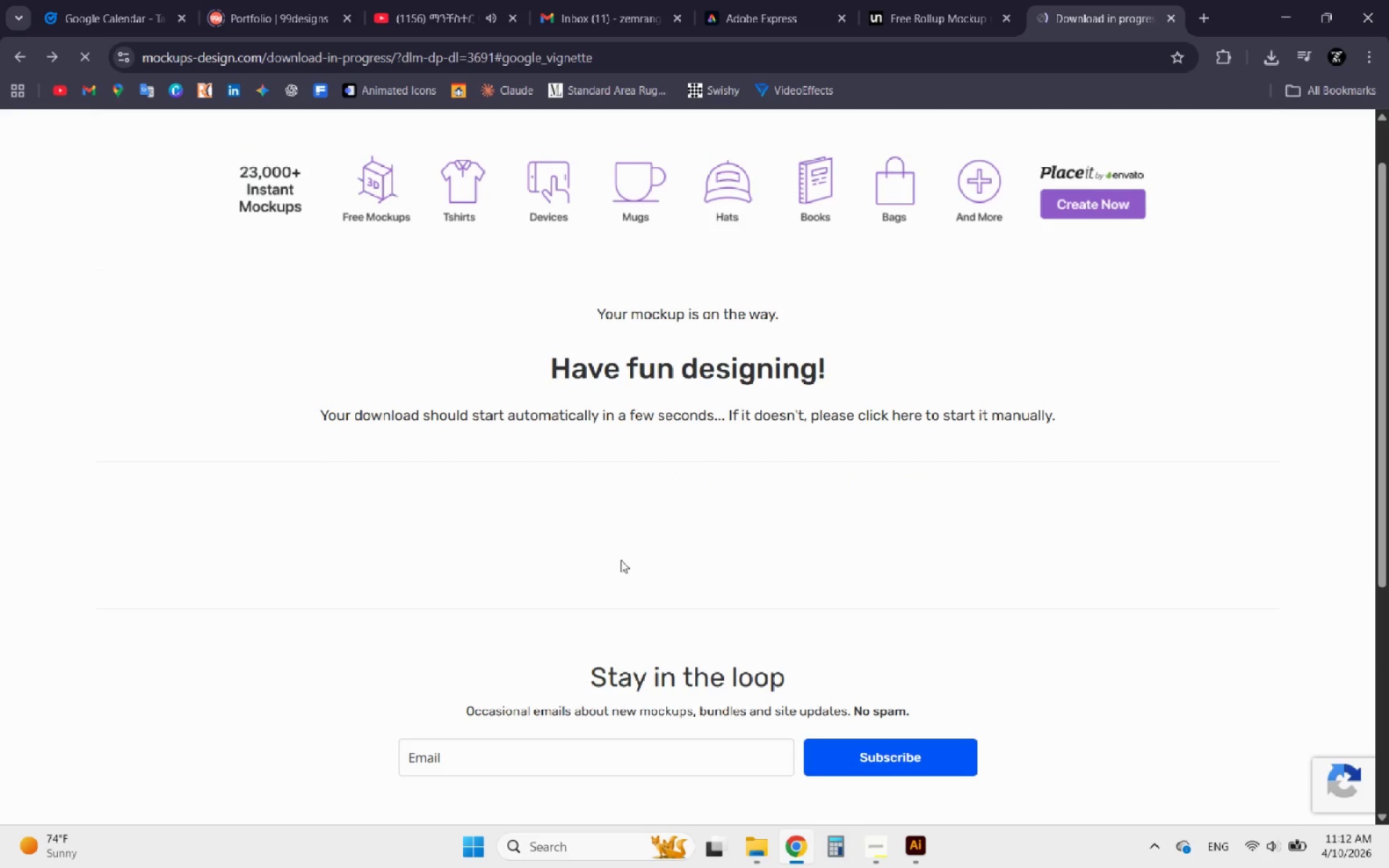 
left_click([1265, 48])
 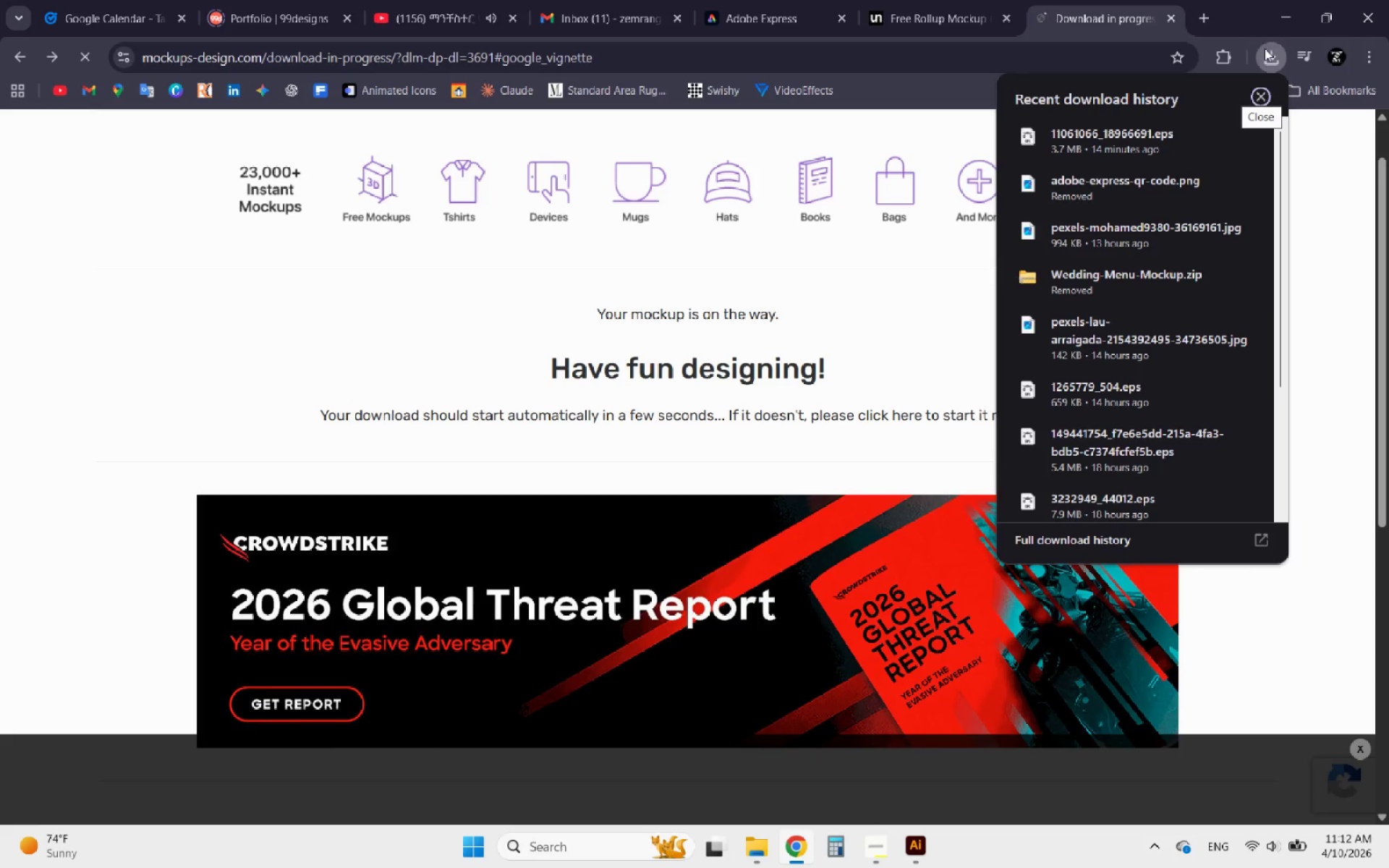 
left_click([1265, 48])
 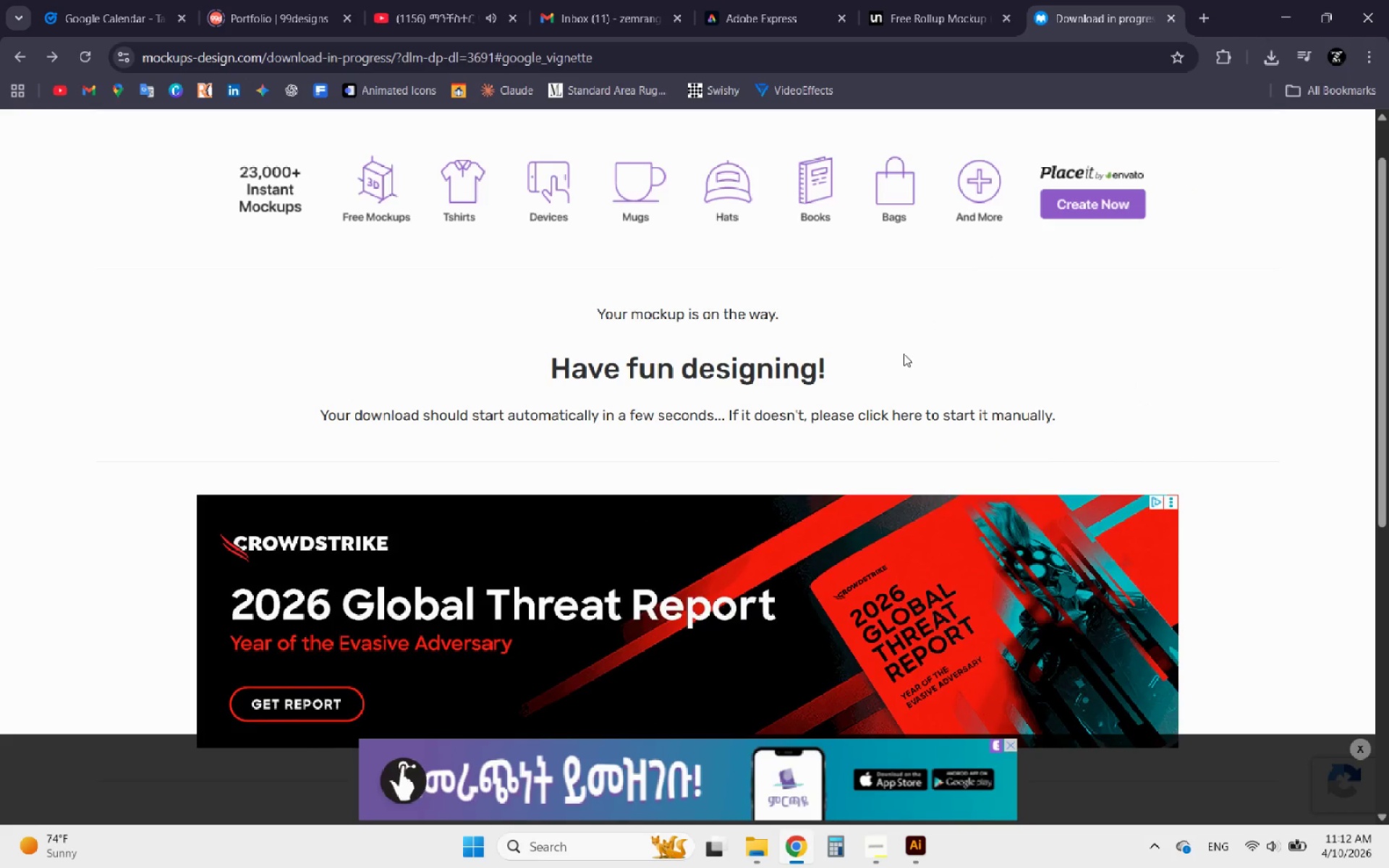 
scroll: coordinate [901, 352], scroll_direction: up, amount: 1.0
 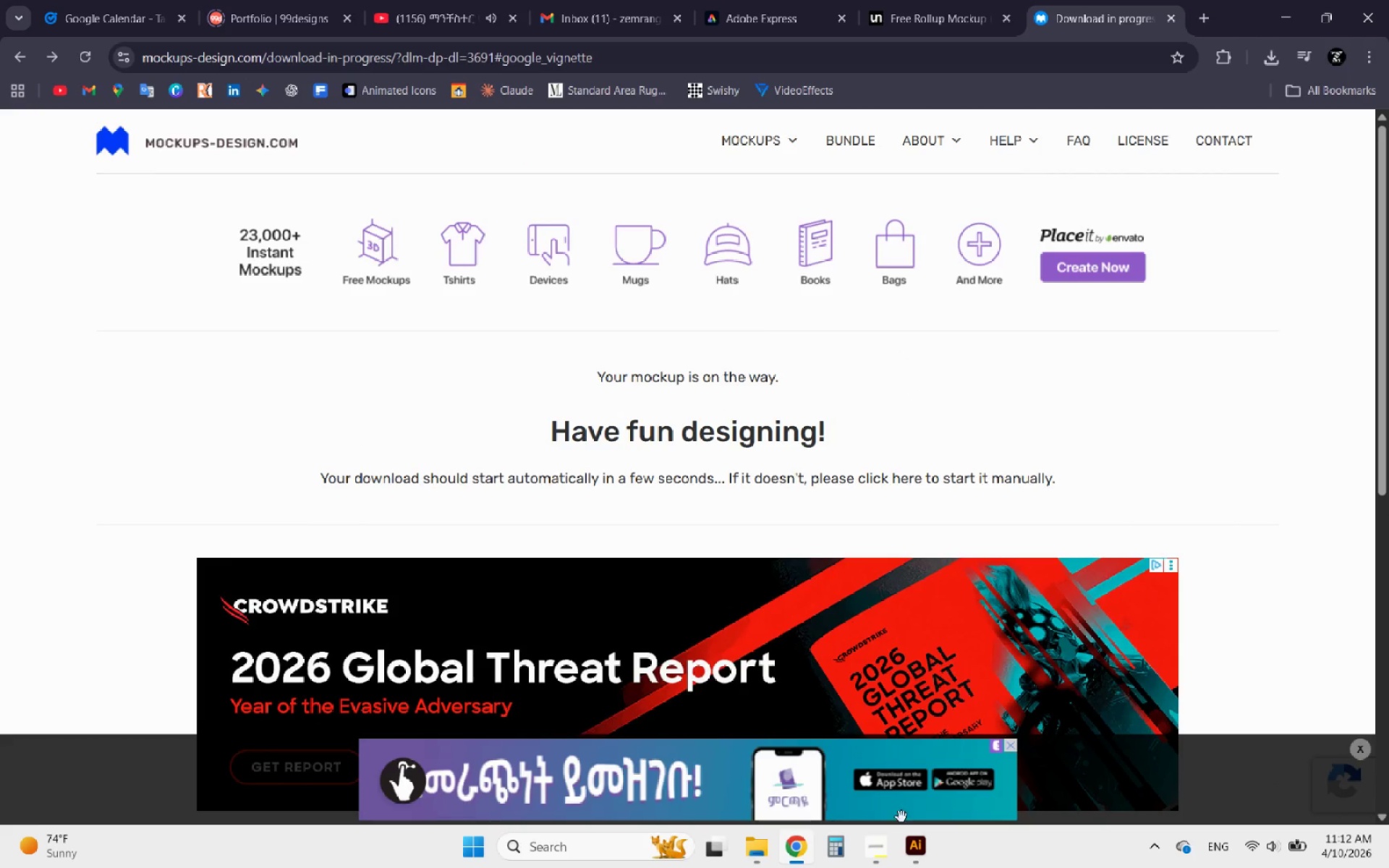 
left_click([907, 854])
 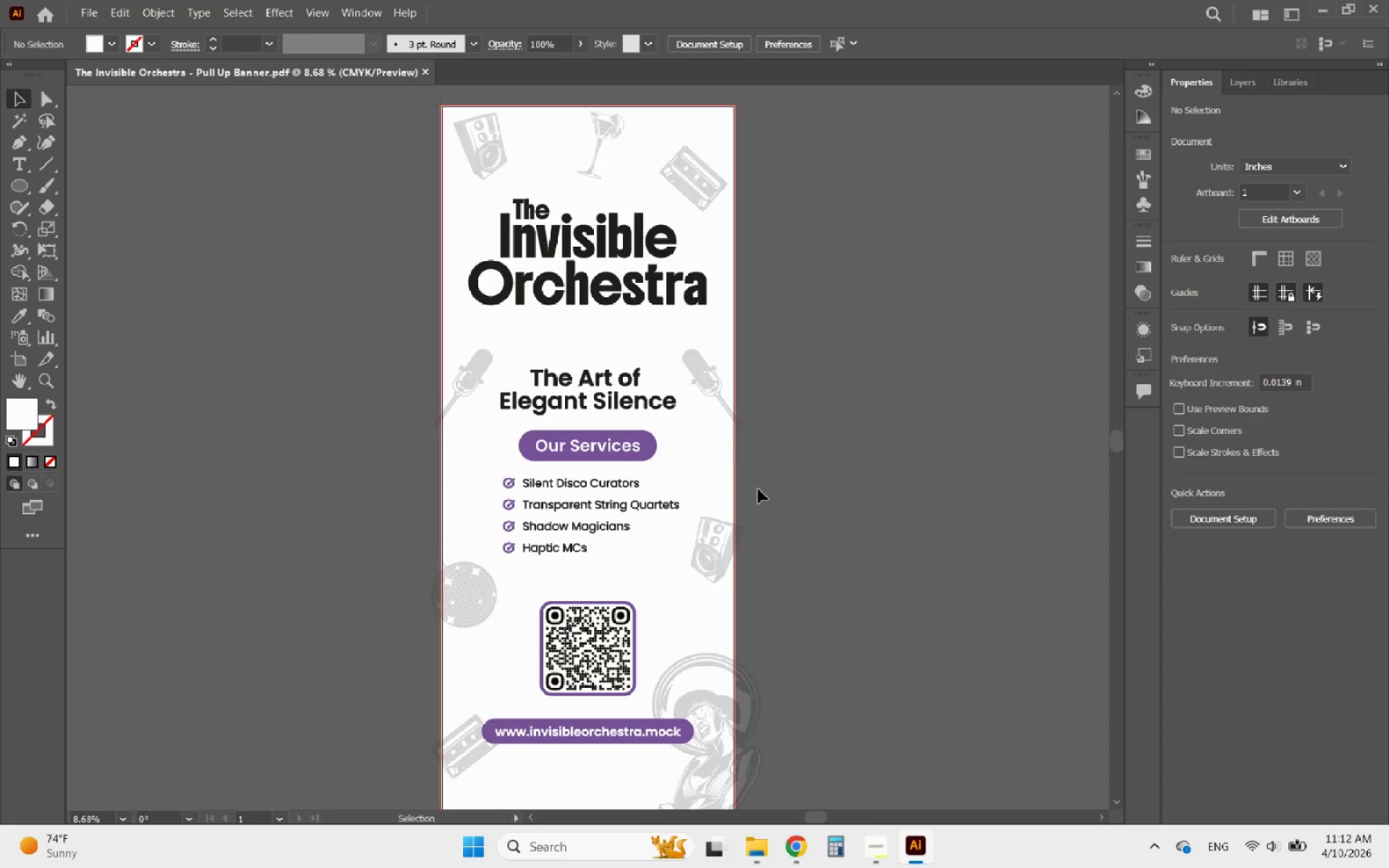 
scroll: coordinate [757, 489], scroll_direction: down, amount: 2.0
 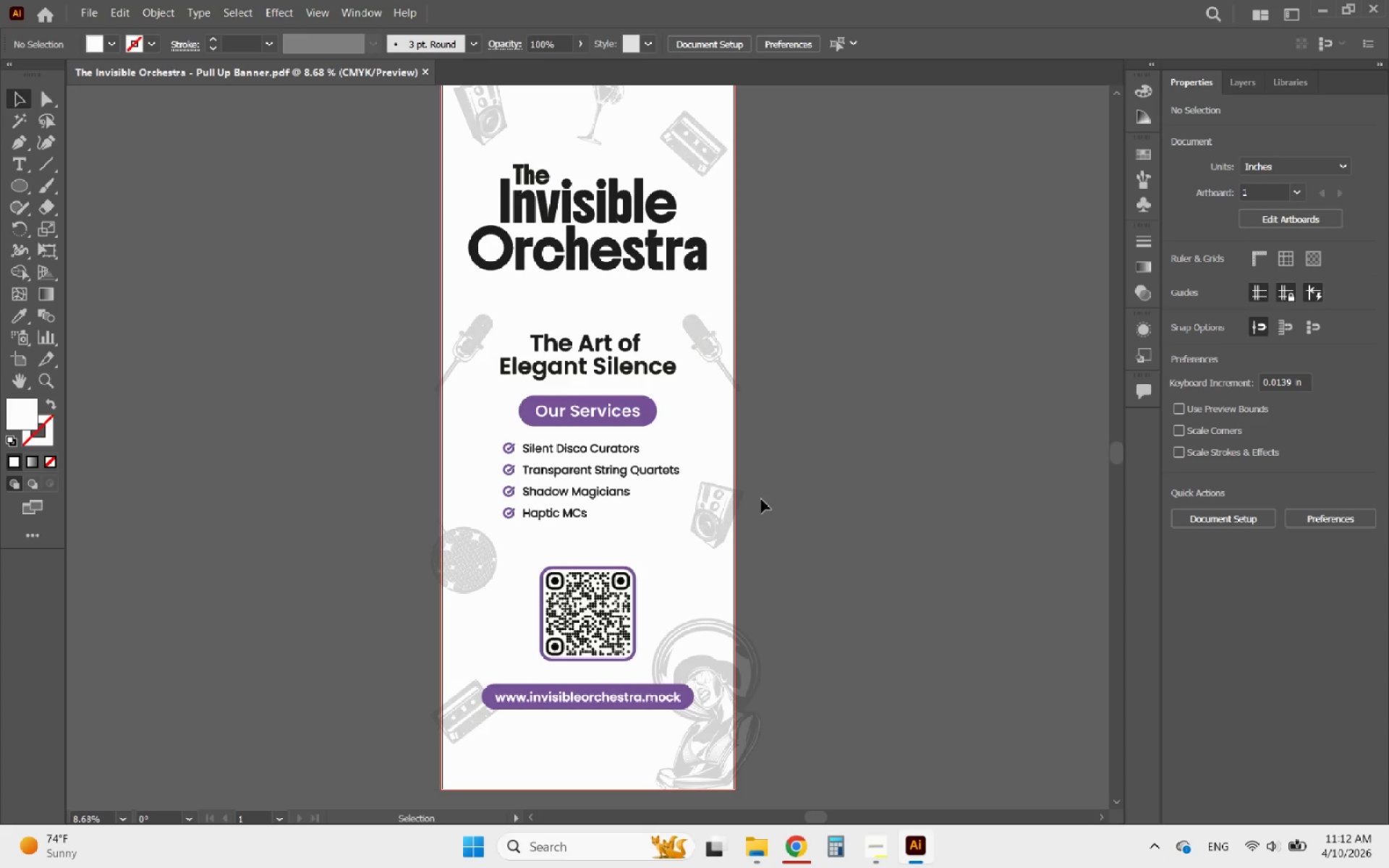 
scroll: coordinate [756, 556], scroll_direction: up, amount: 4.0
 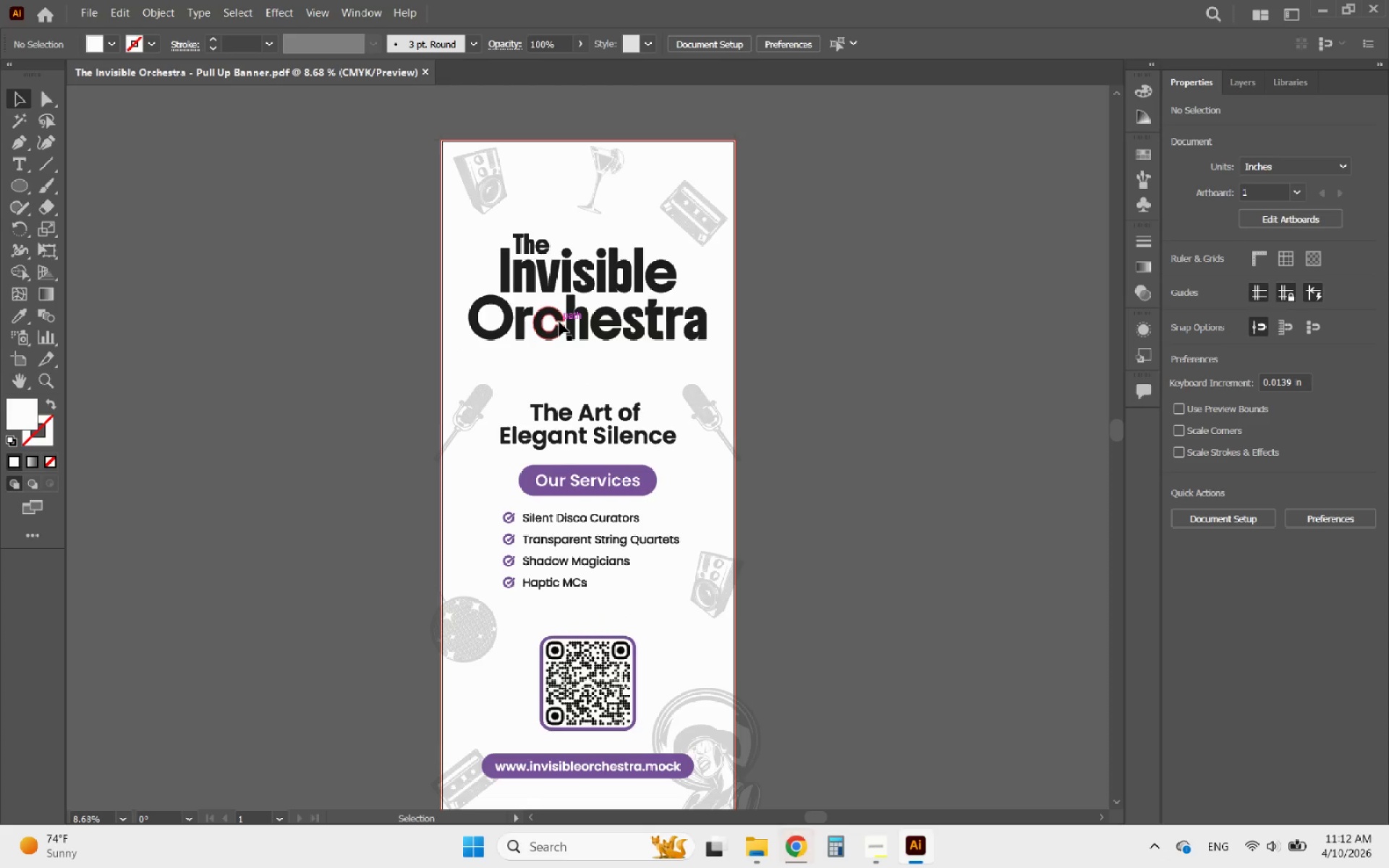 
hold_key(key=AltLeft, duration=0.75)
scroll: coordinate [538, 315], scroll_direction: up, amount: 6.0
 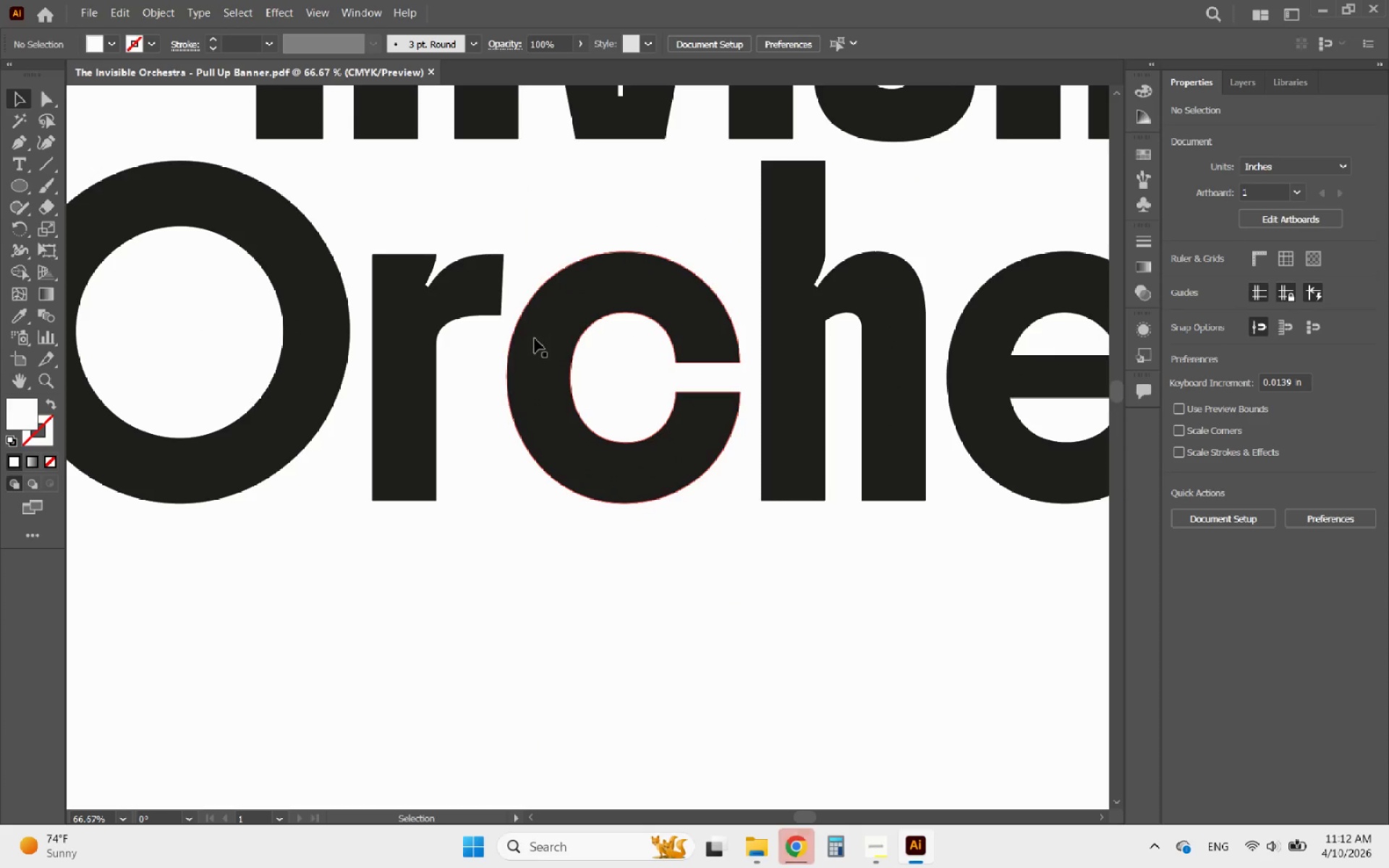 
left_click([535, 339])
 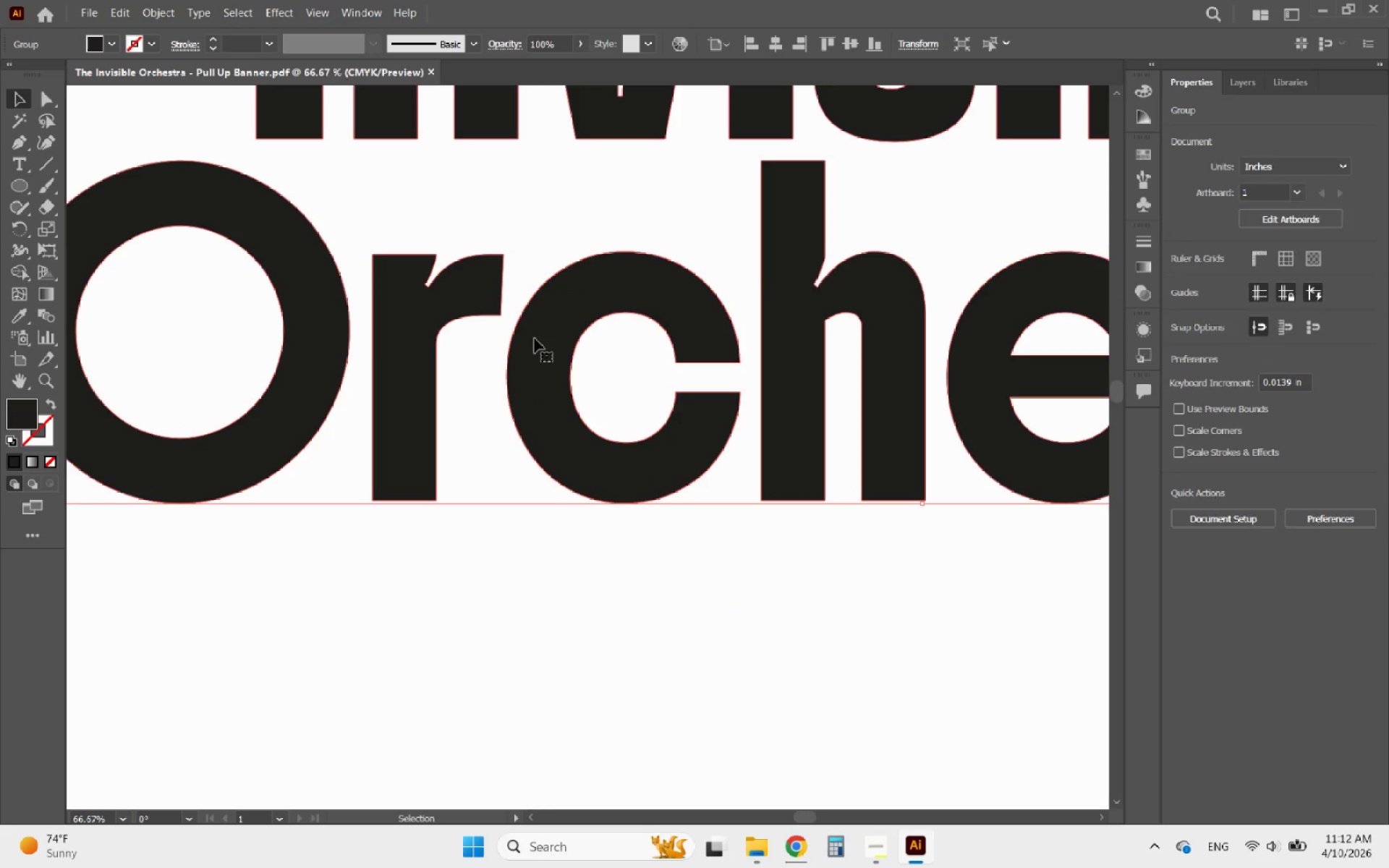 
hold_key(key=AltLeft, duration=0.77)
scroll: coordinate [535, 339], scroll_direction: down, amount: 5.0
 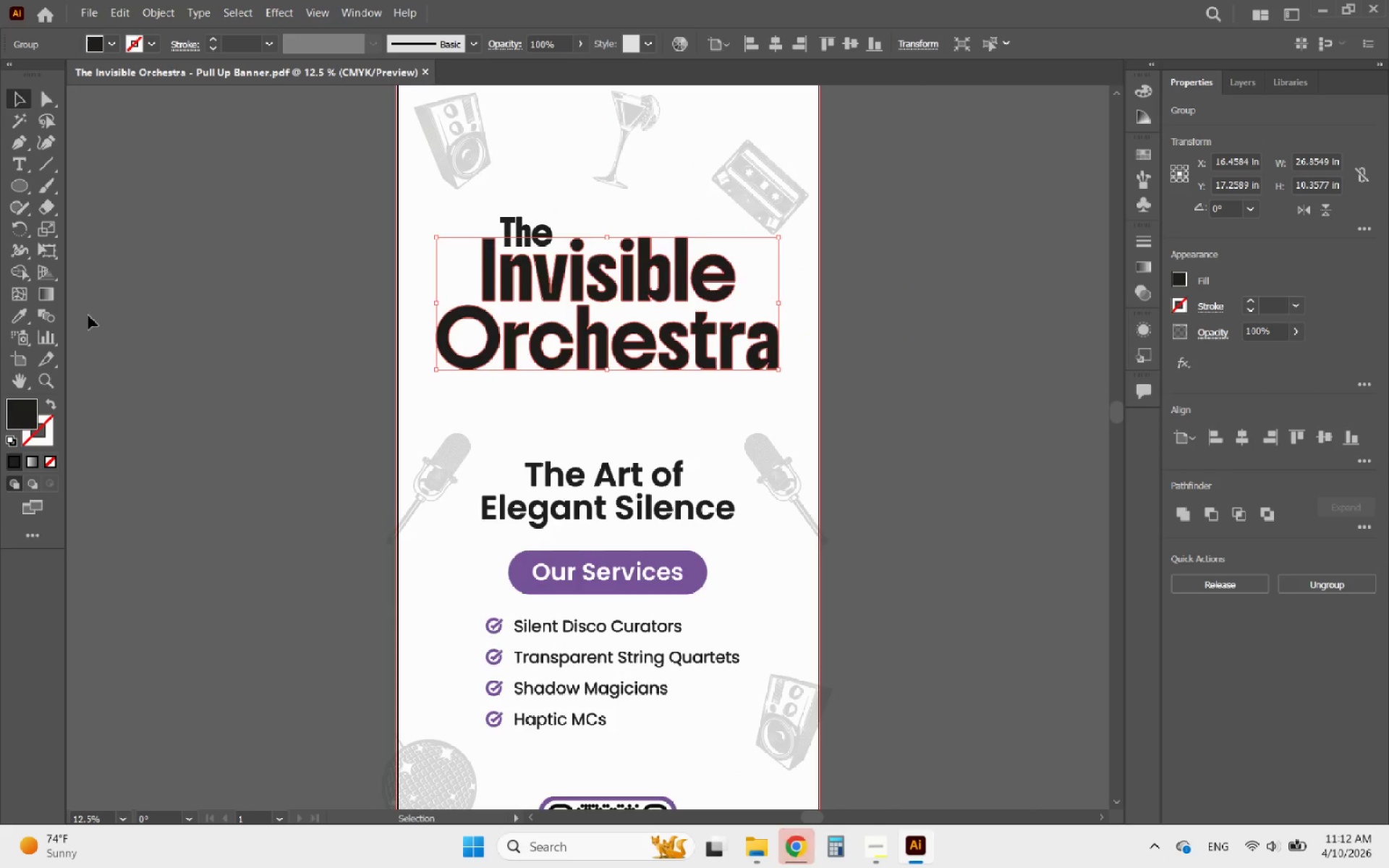 
left_click([10, 307])
 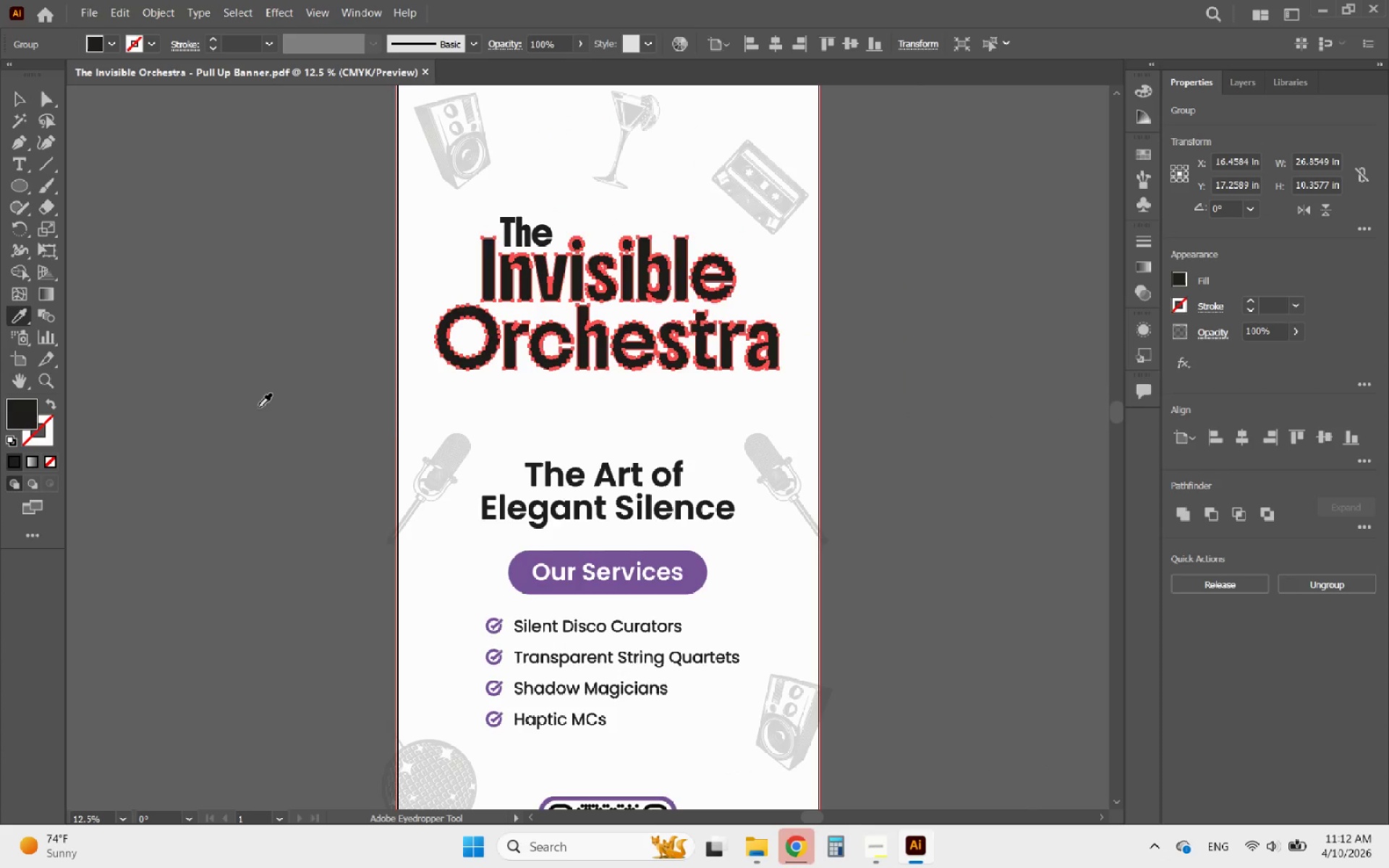 
hold_key(key=AltLeft, duration=0.73)
scroll: coordinate [517, 575], scroll_direction: up, amount: 4.0
 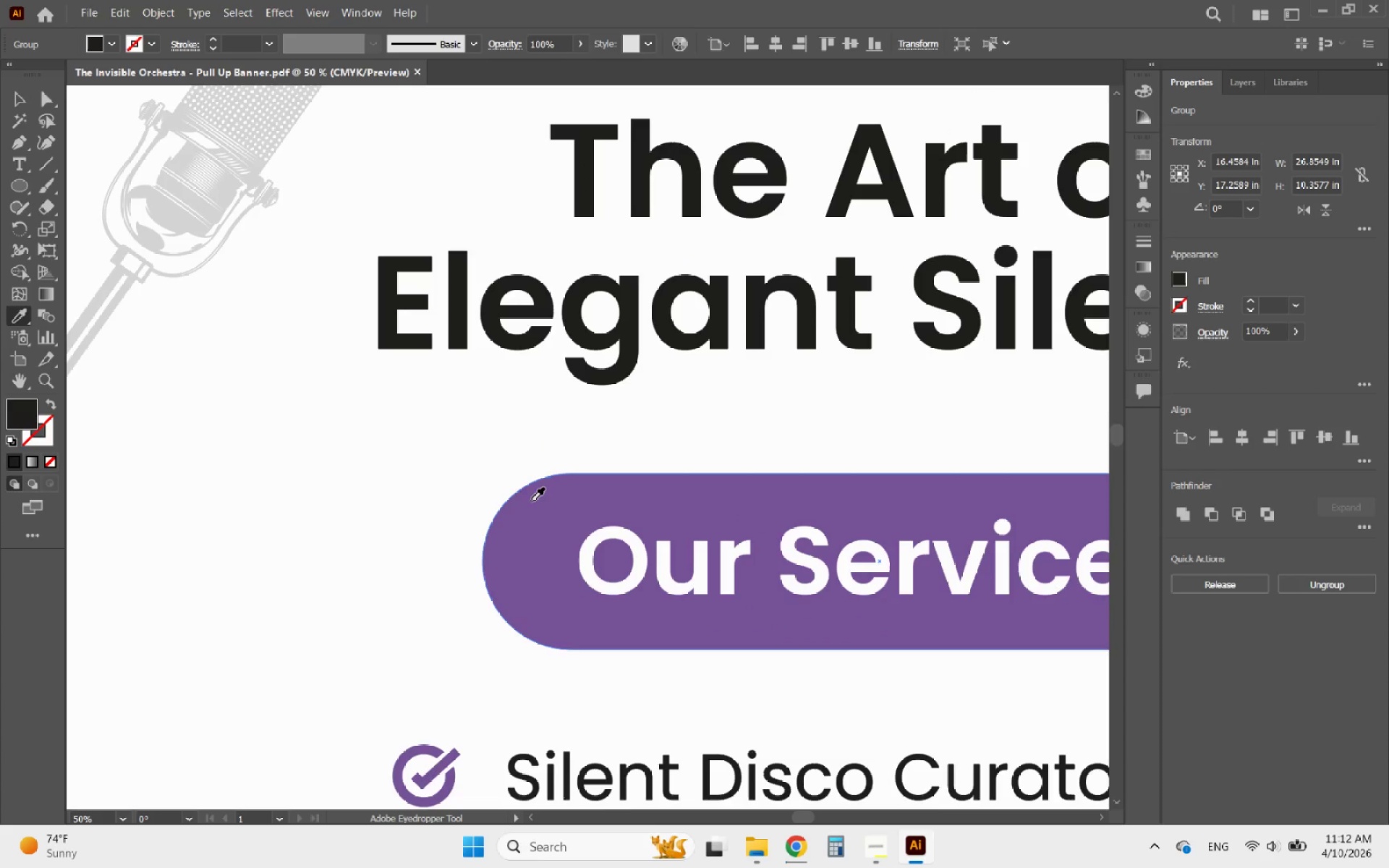 
left_click([531, 501])
 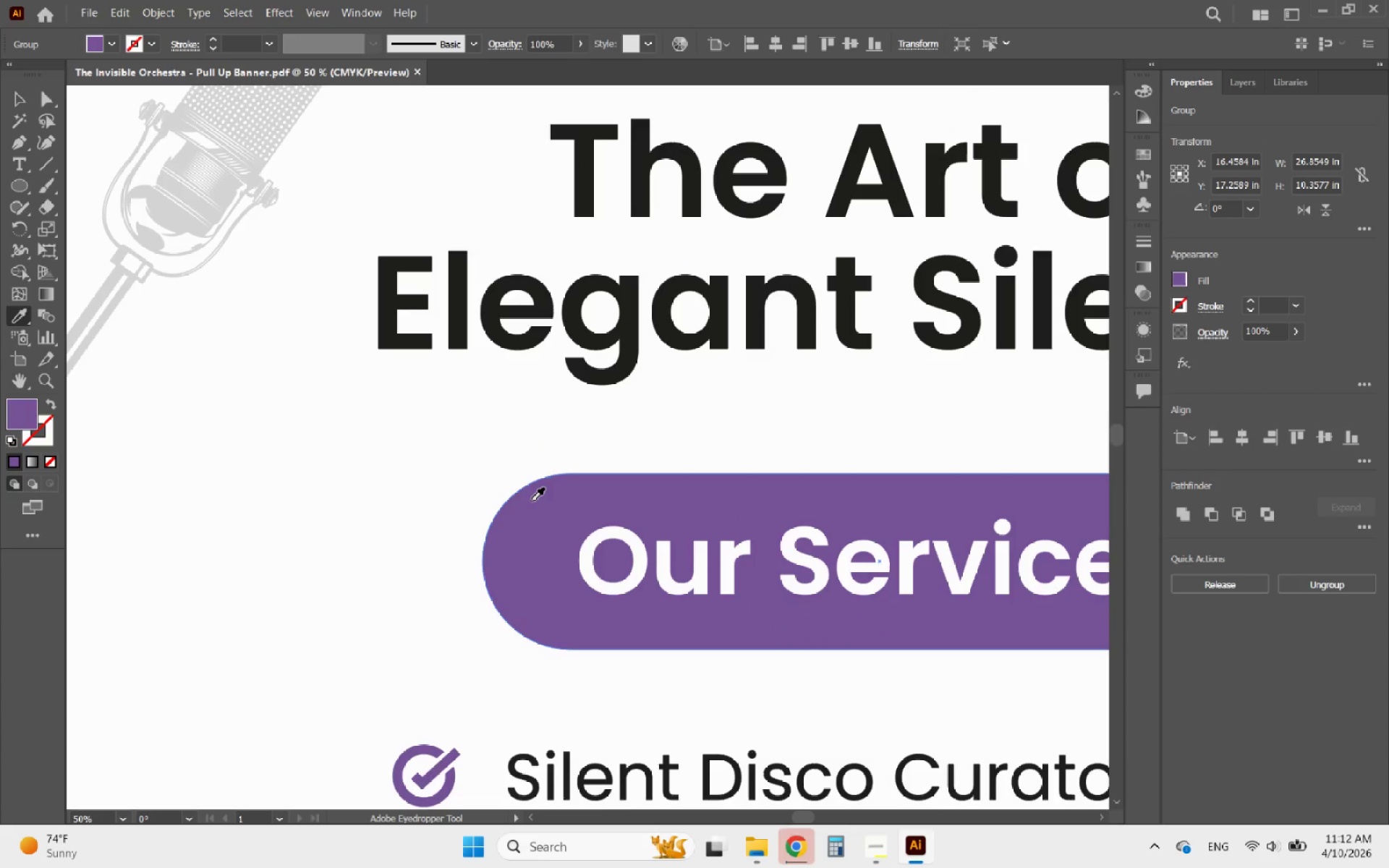 
hold_key(key=AltLeft, duration=0.66)
scroll: coordinate [495, 541], scroll_direction: down, amount: 3.0
 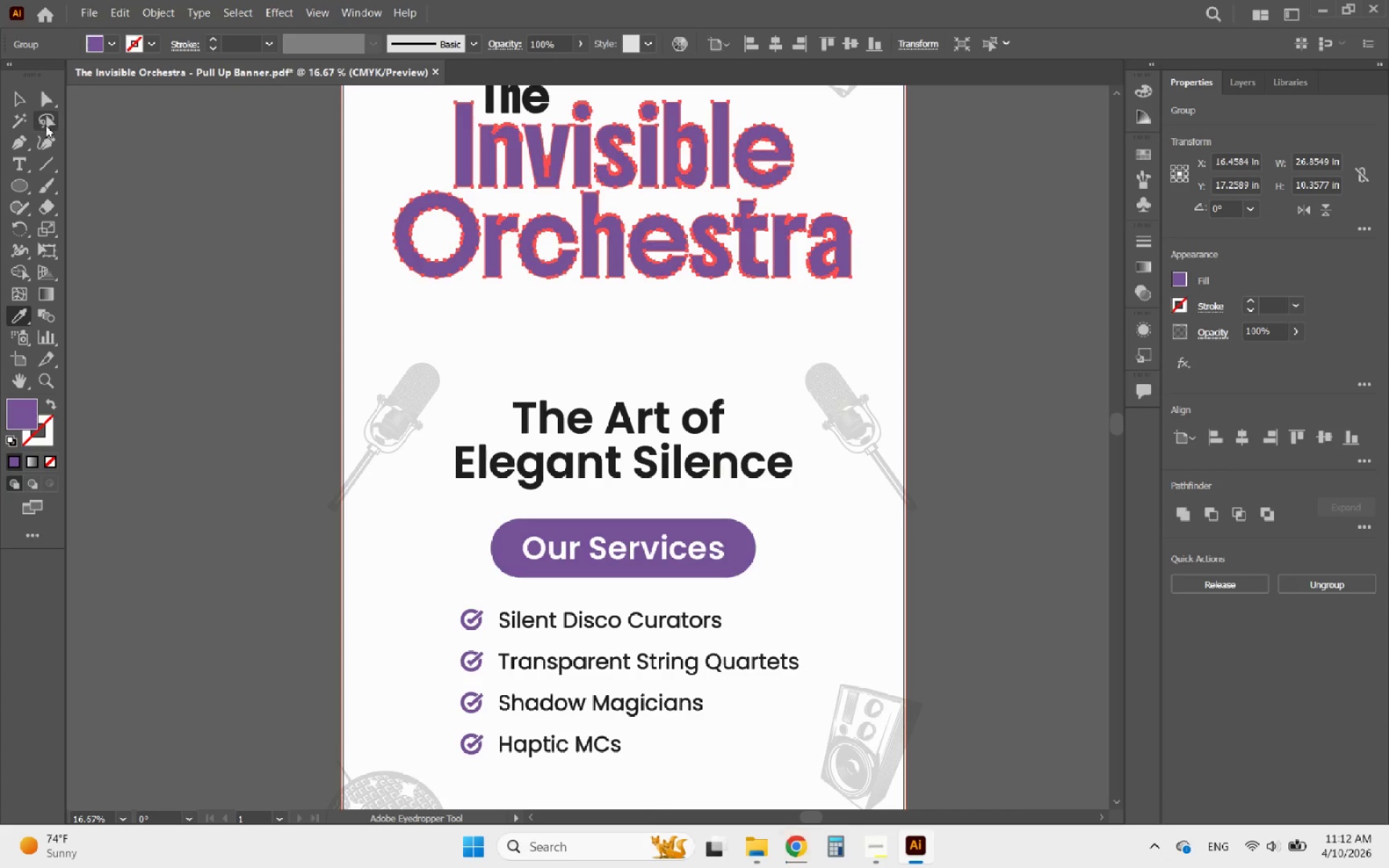 
left_click([22, 103])
 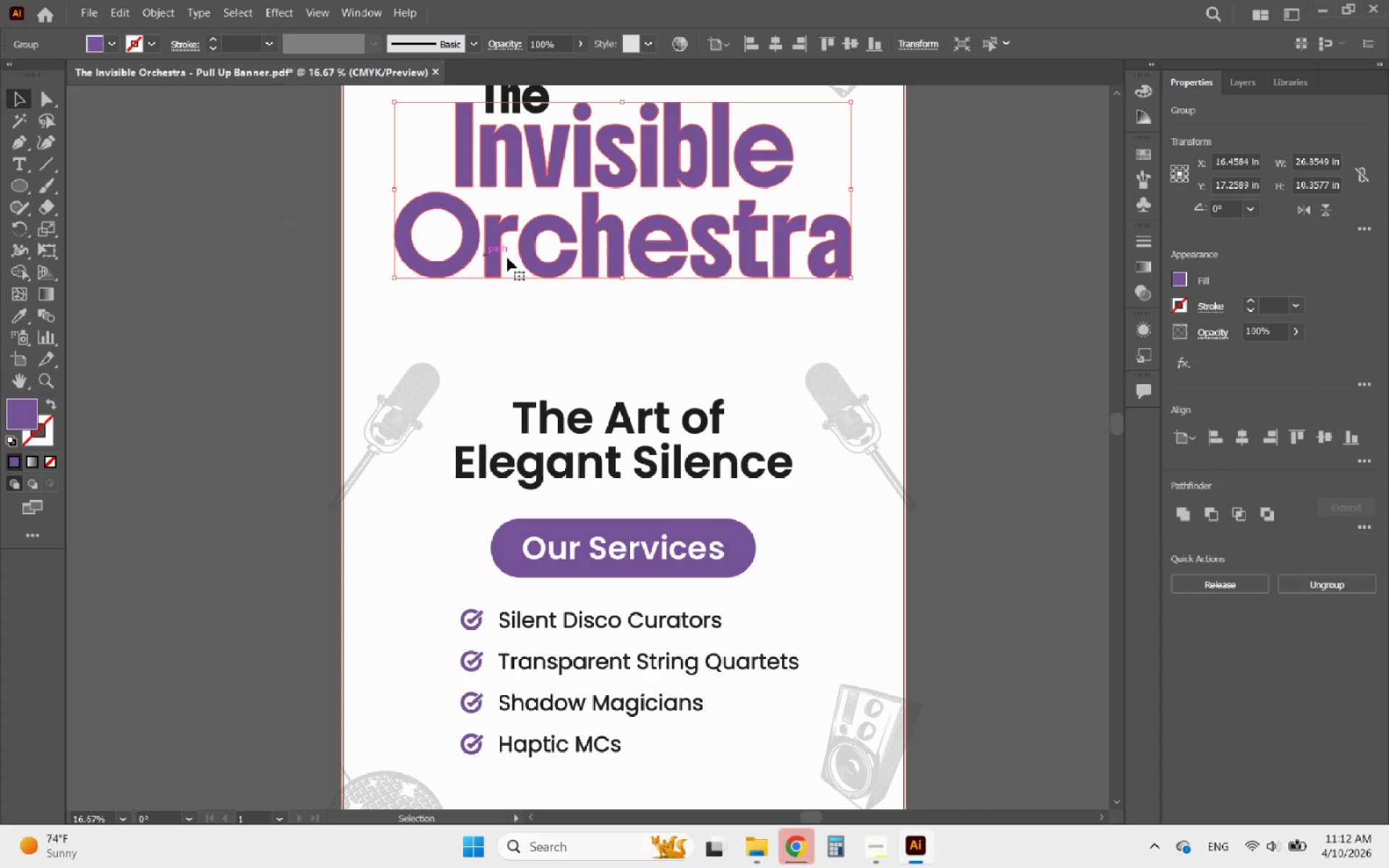 
hold_key(key=AltLeft, duration=3.53)
scroll: coordinate [381, 223], scroll_direction: up, amount: 6.0
 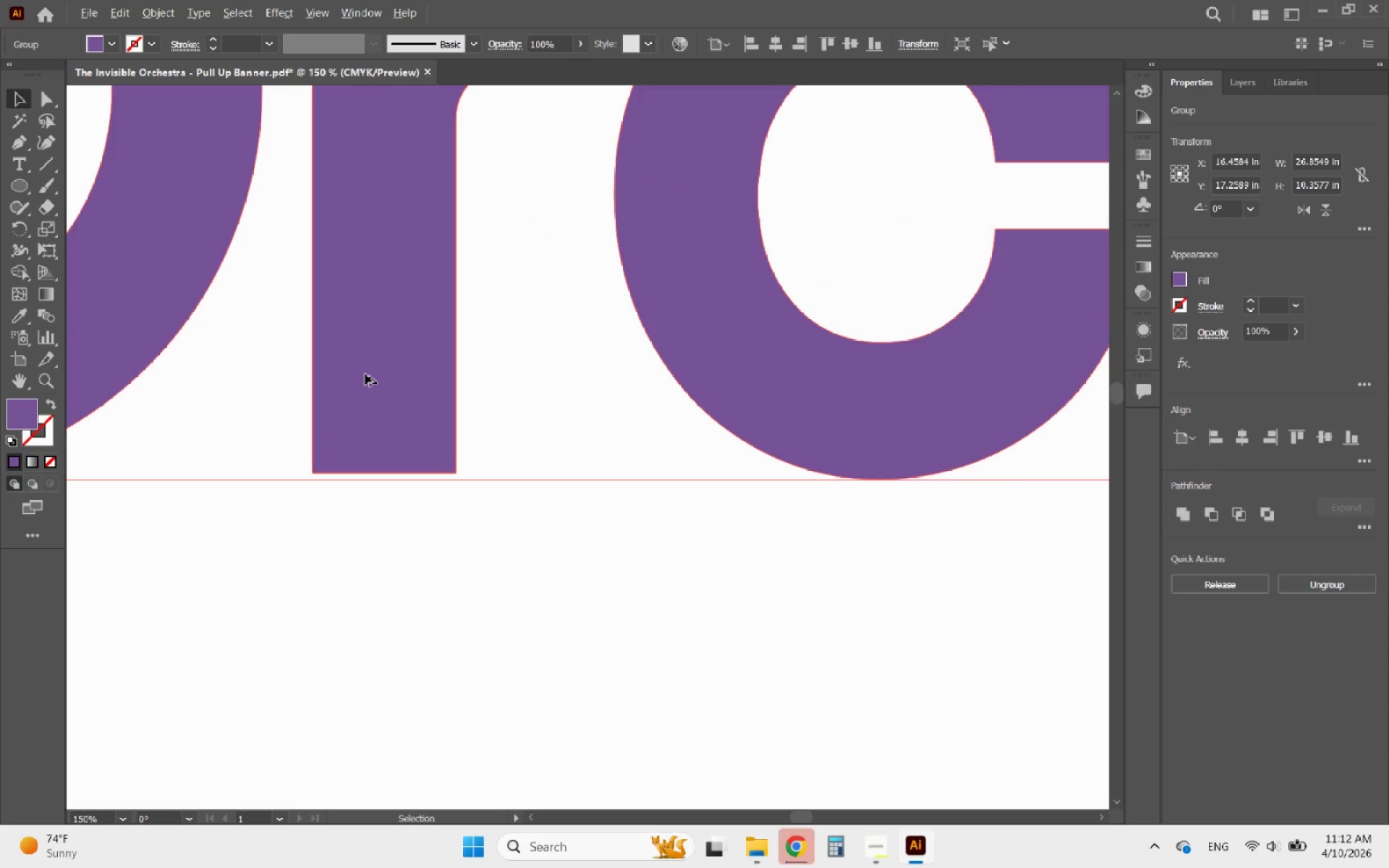 
left_click_drag(start_coordinate=[365, 375], to_coordinate=[379, 366])
 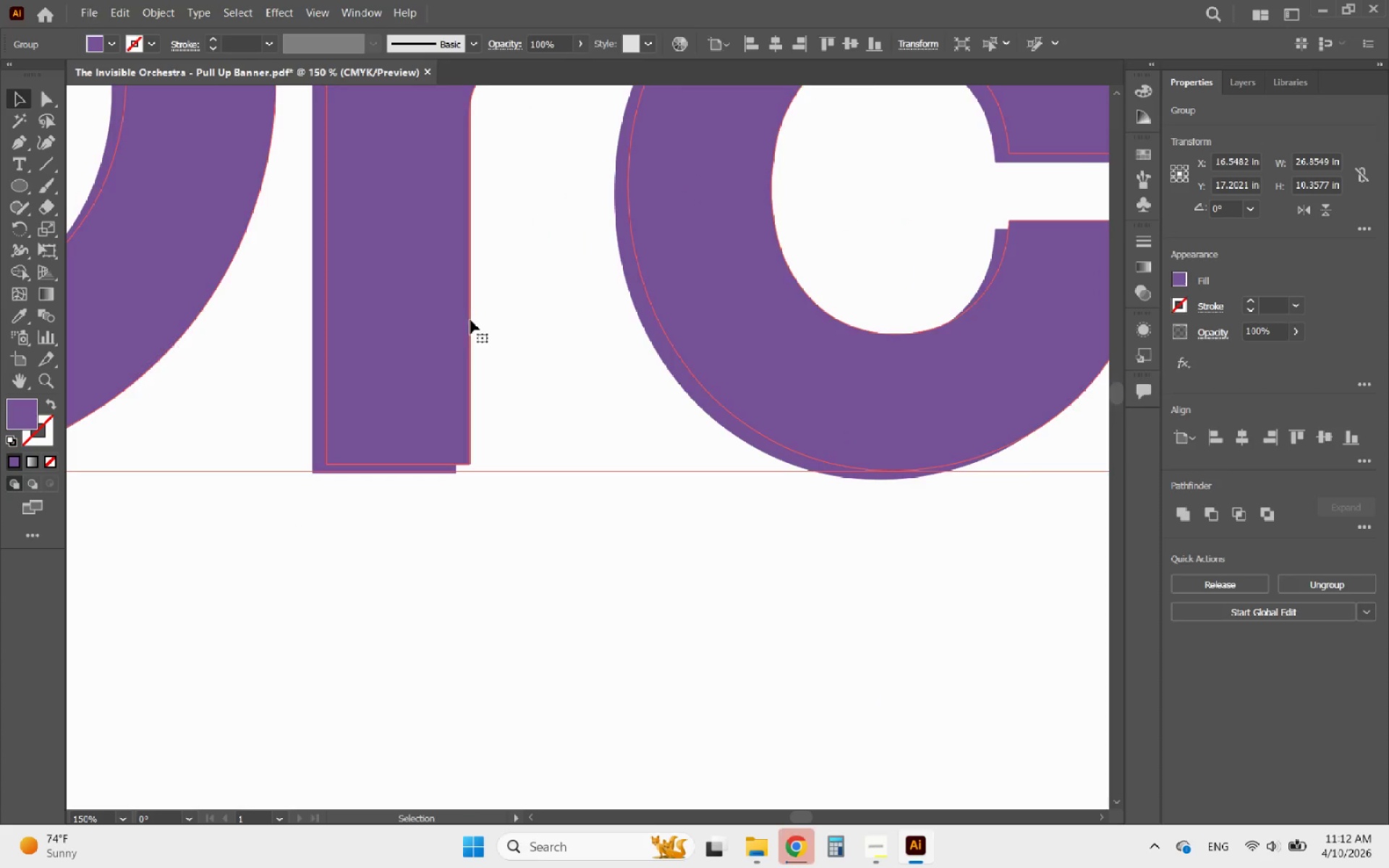 
hold_key(key=AltLeft, duration=0.45)
scroll: coordinate [479, 312], scroll_direction: down, amount: 8.0
 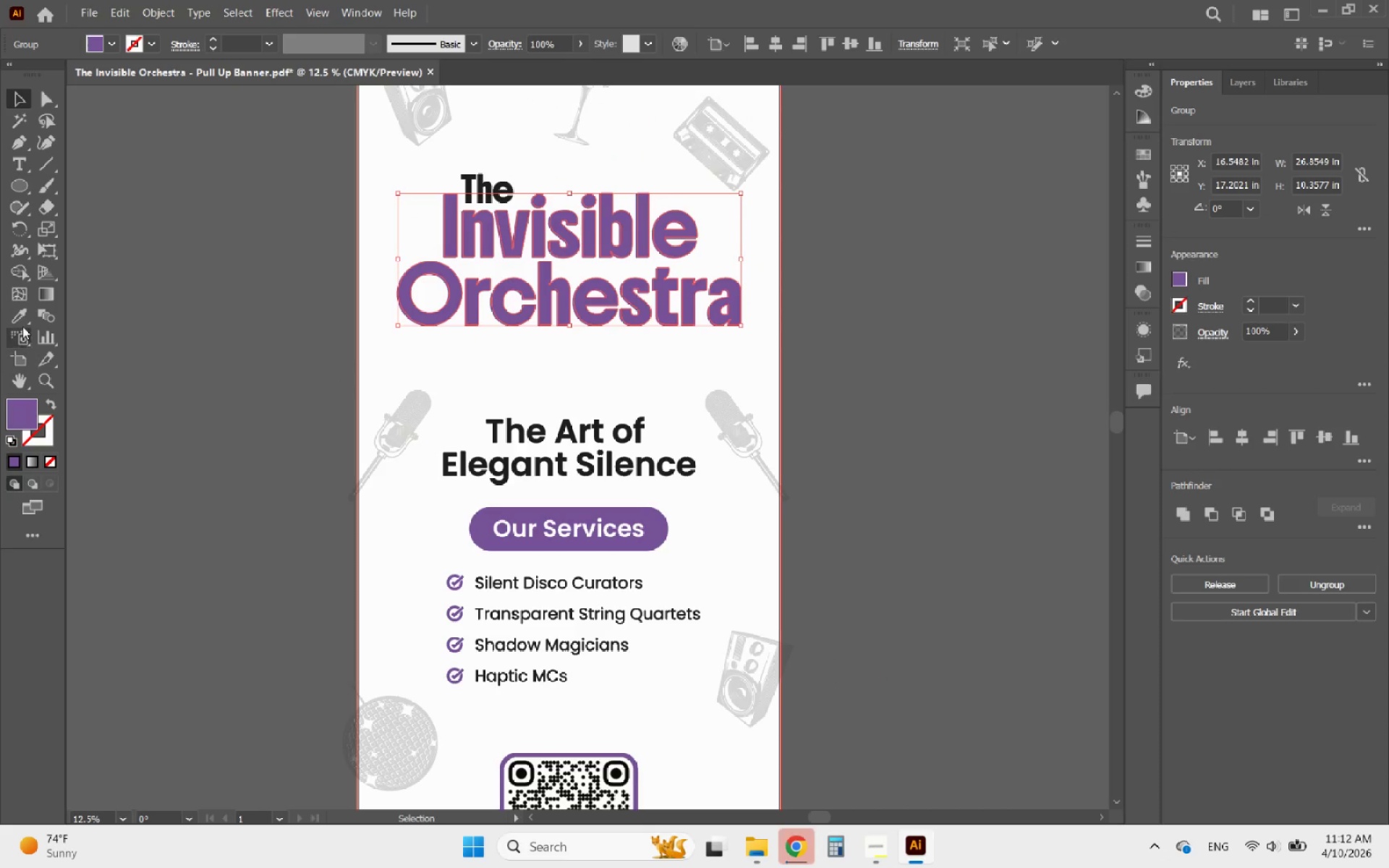 
left_click([20, 318])
 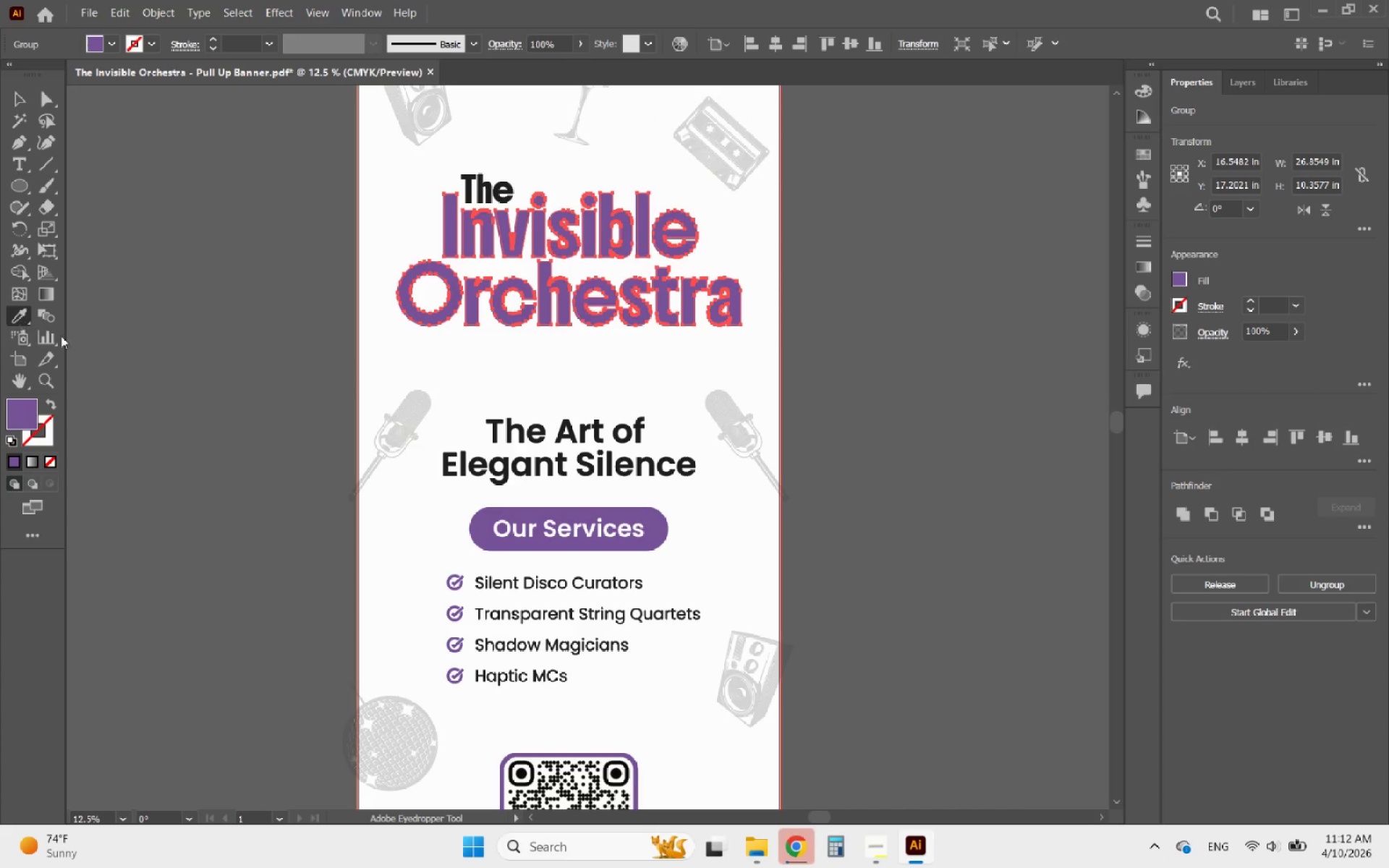 
hold_key(key=AltLeft, duration=0.73)
scroll: coordinate [508, 477], scroll_direction: up, amount: 4.0
 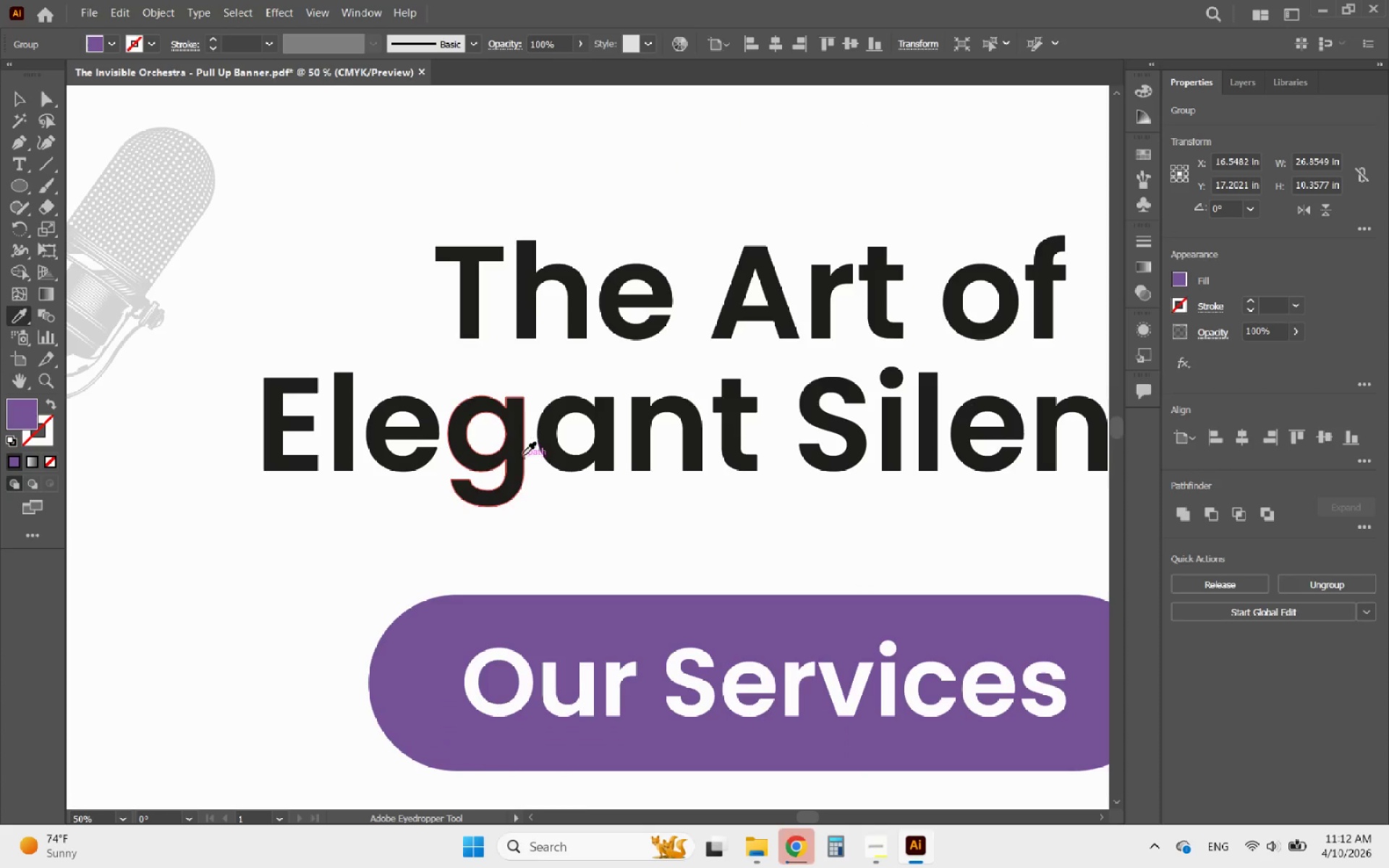 
left_click([517, 448])
 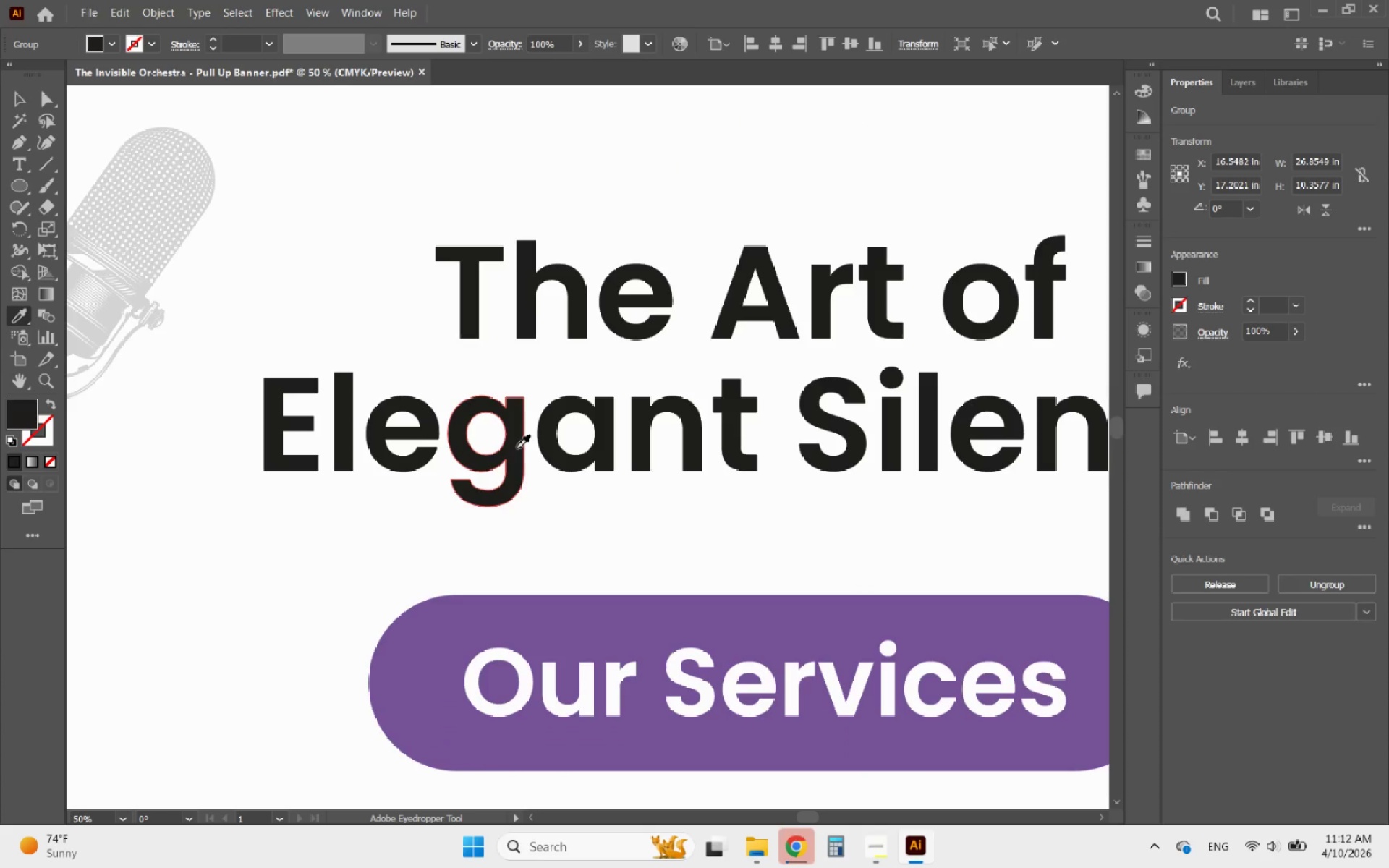 
hold_key(key=AltLeft, duration=0.47)
scroll: coordinate [528, 544], scroll_direction: down, amount: 4.0
 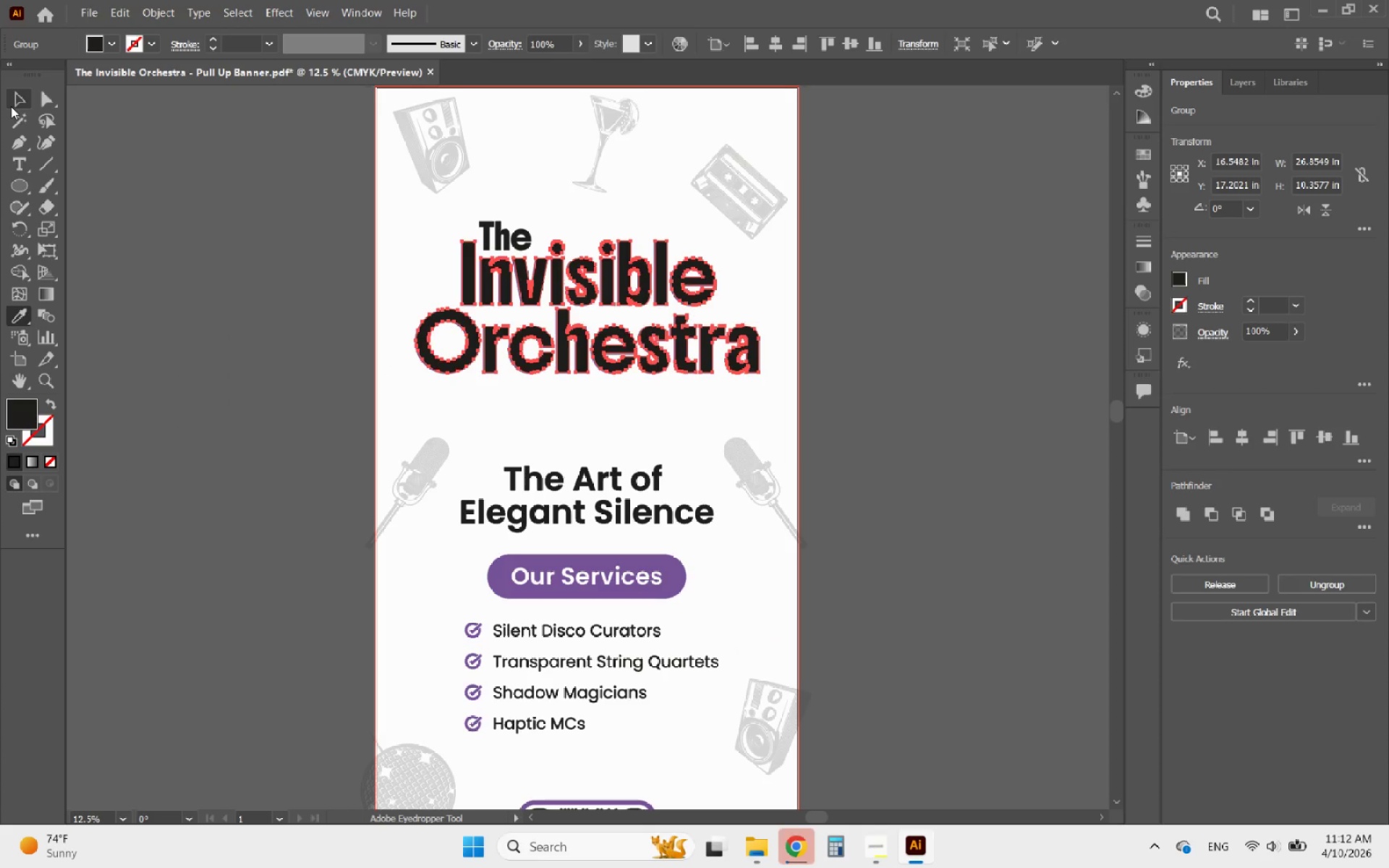 
left_click([14, 98])
 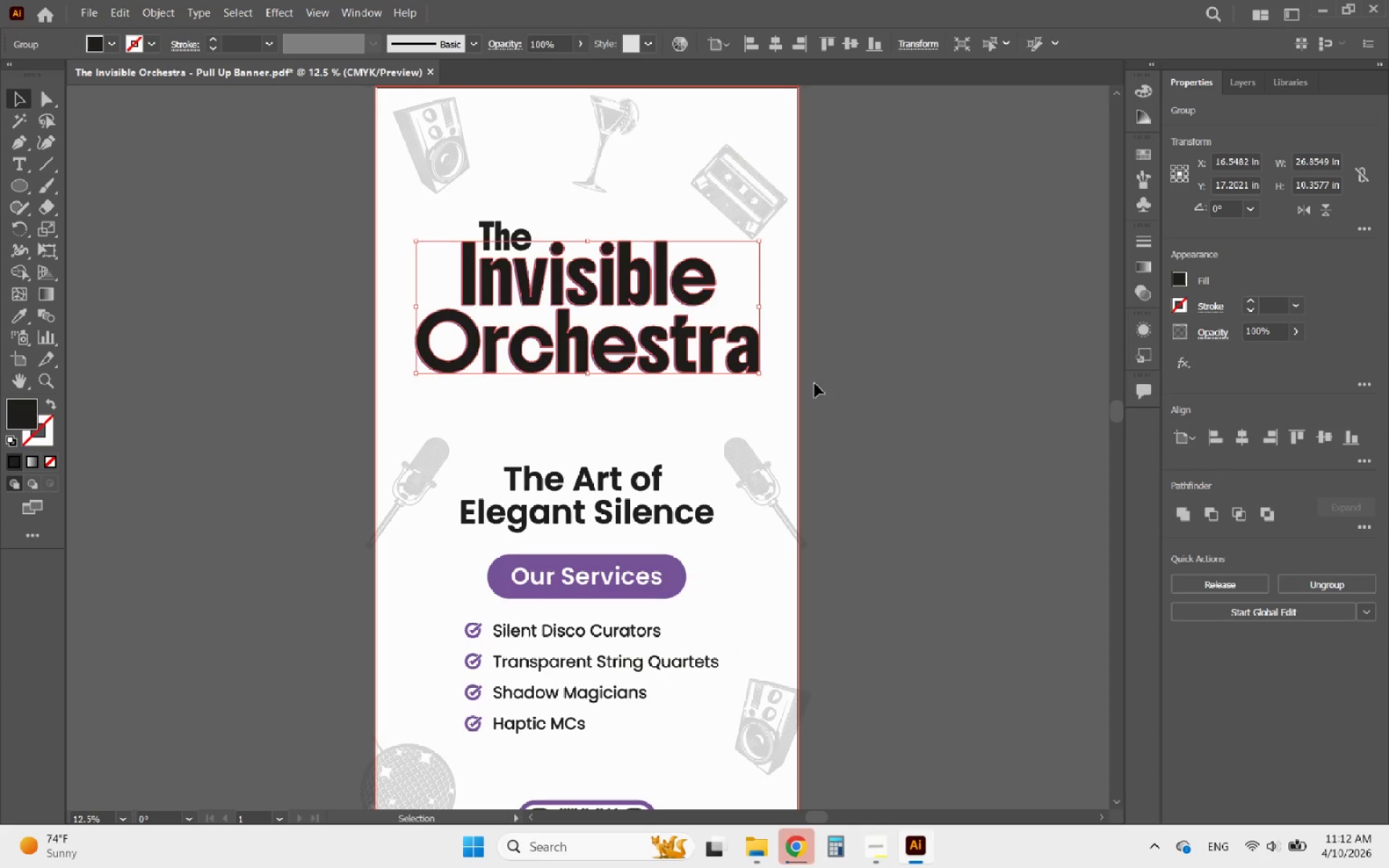 
left_click([847, 389])
 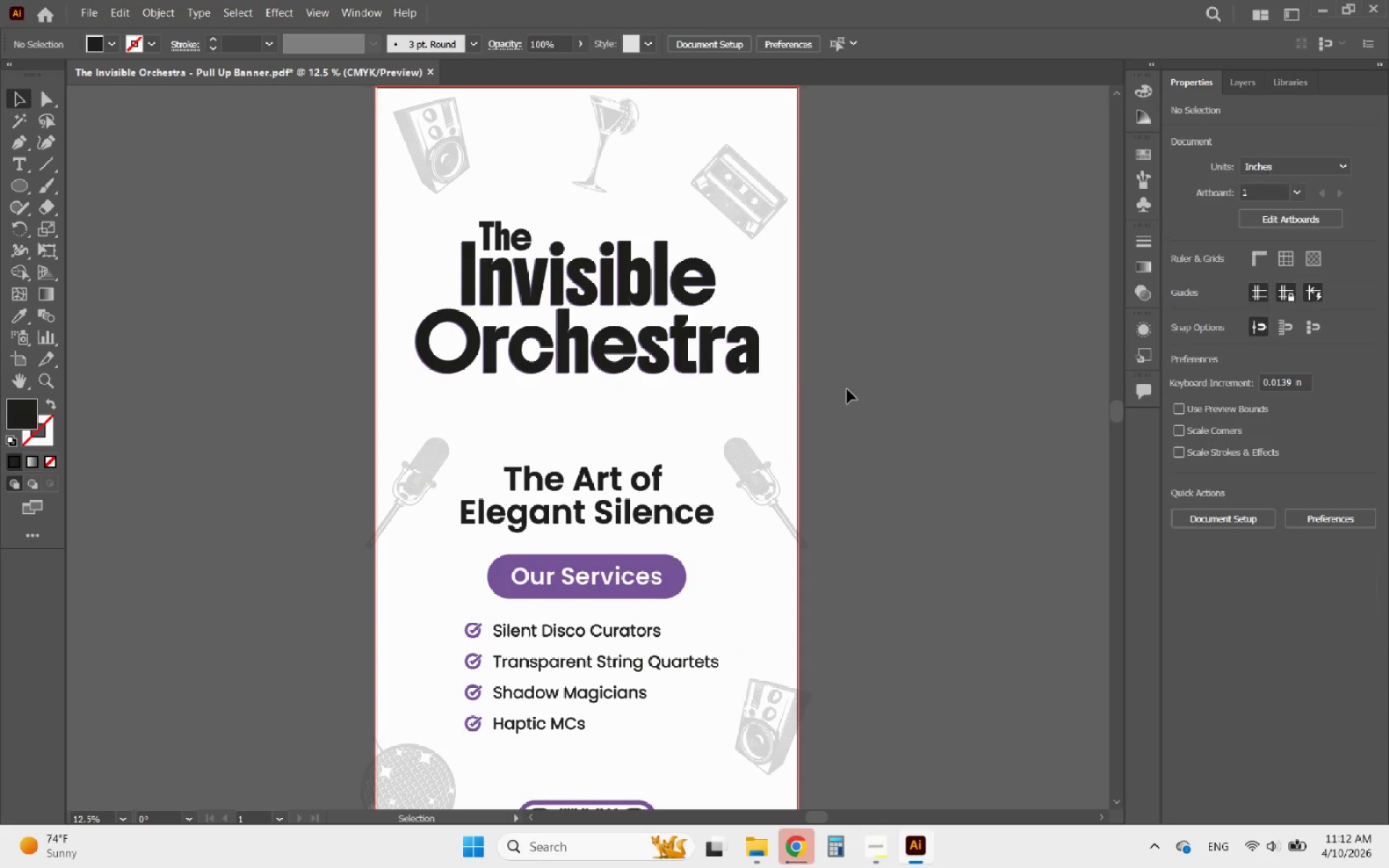 
hold_key(key=AltLeft, duration=0.97)
scroll: coordinate [461, 273], scroll_direction: up, amount: 4.0
 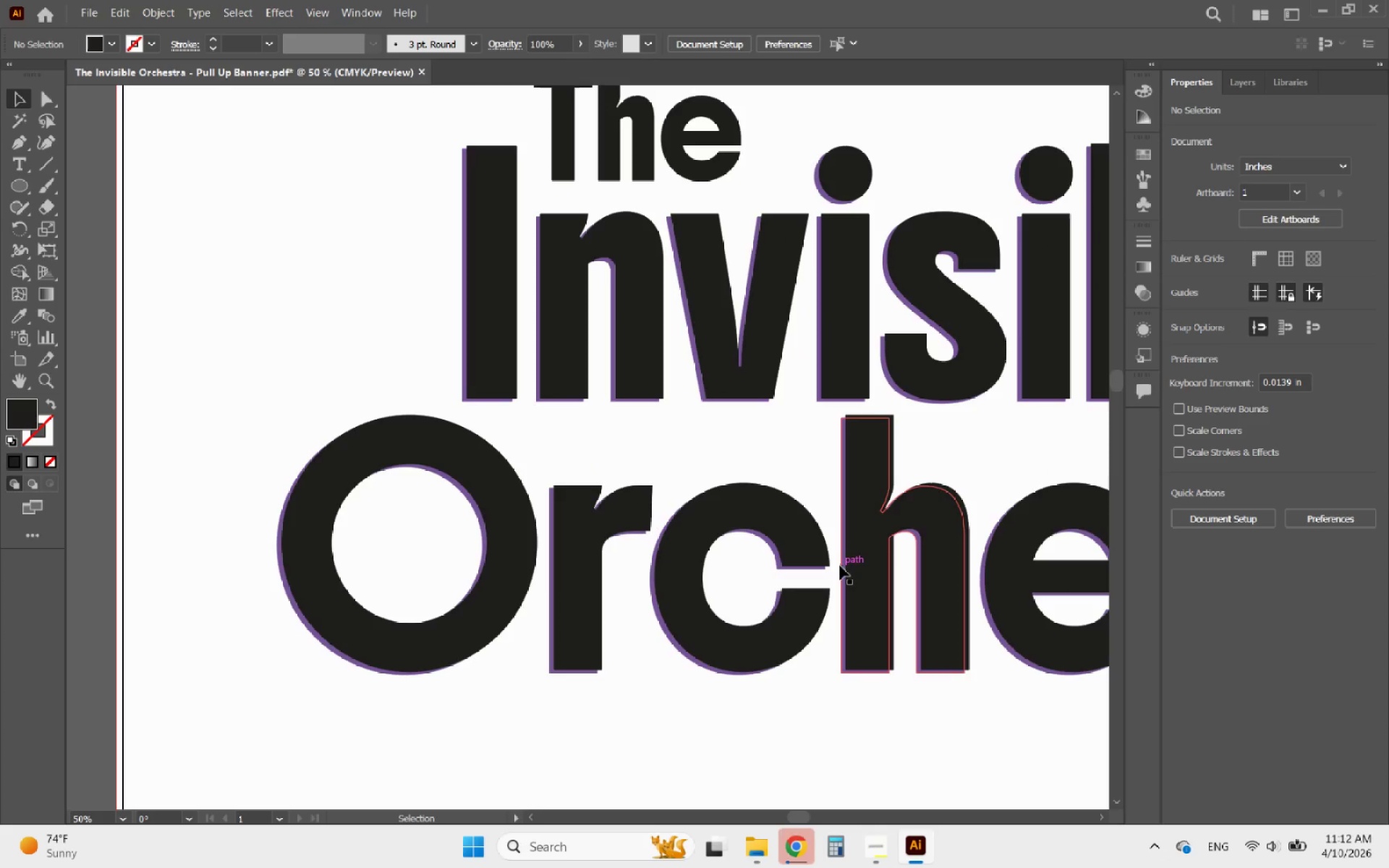 
key(Control+Z)
 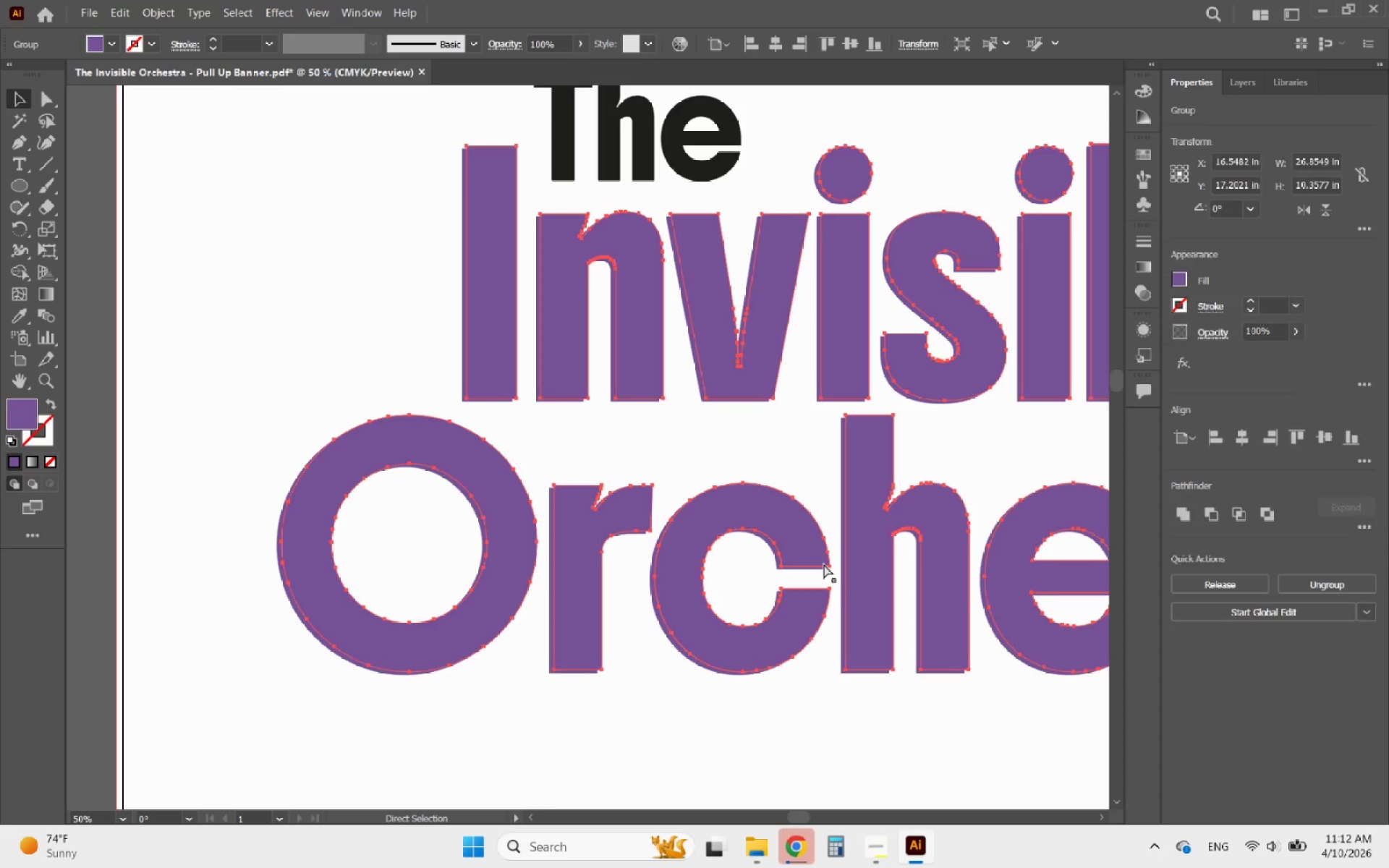 
key(Control+Z)
 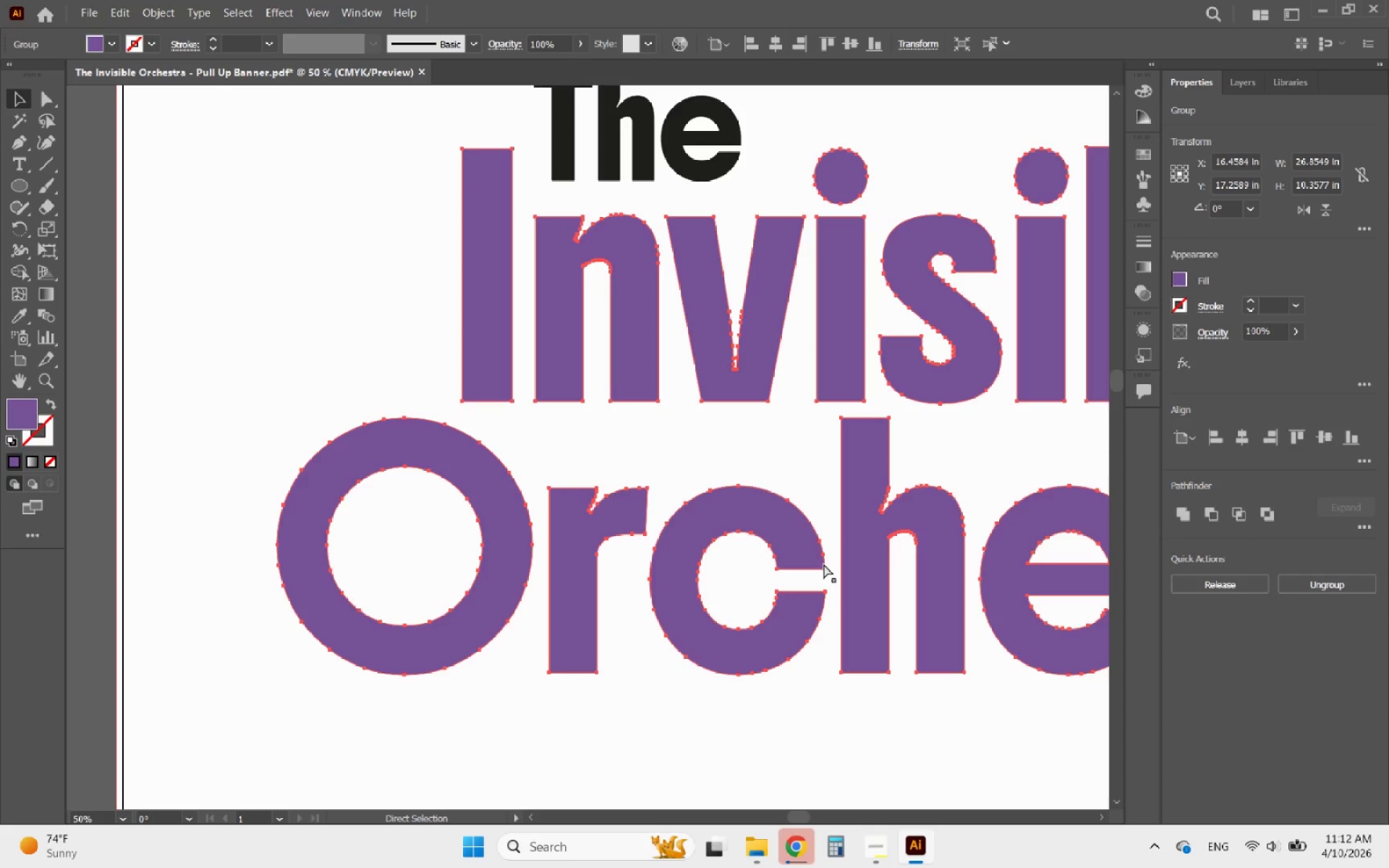 
key(Control+Z)
 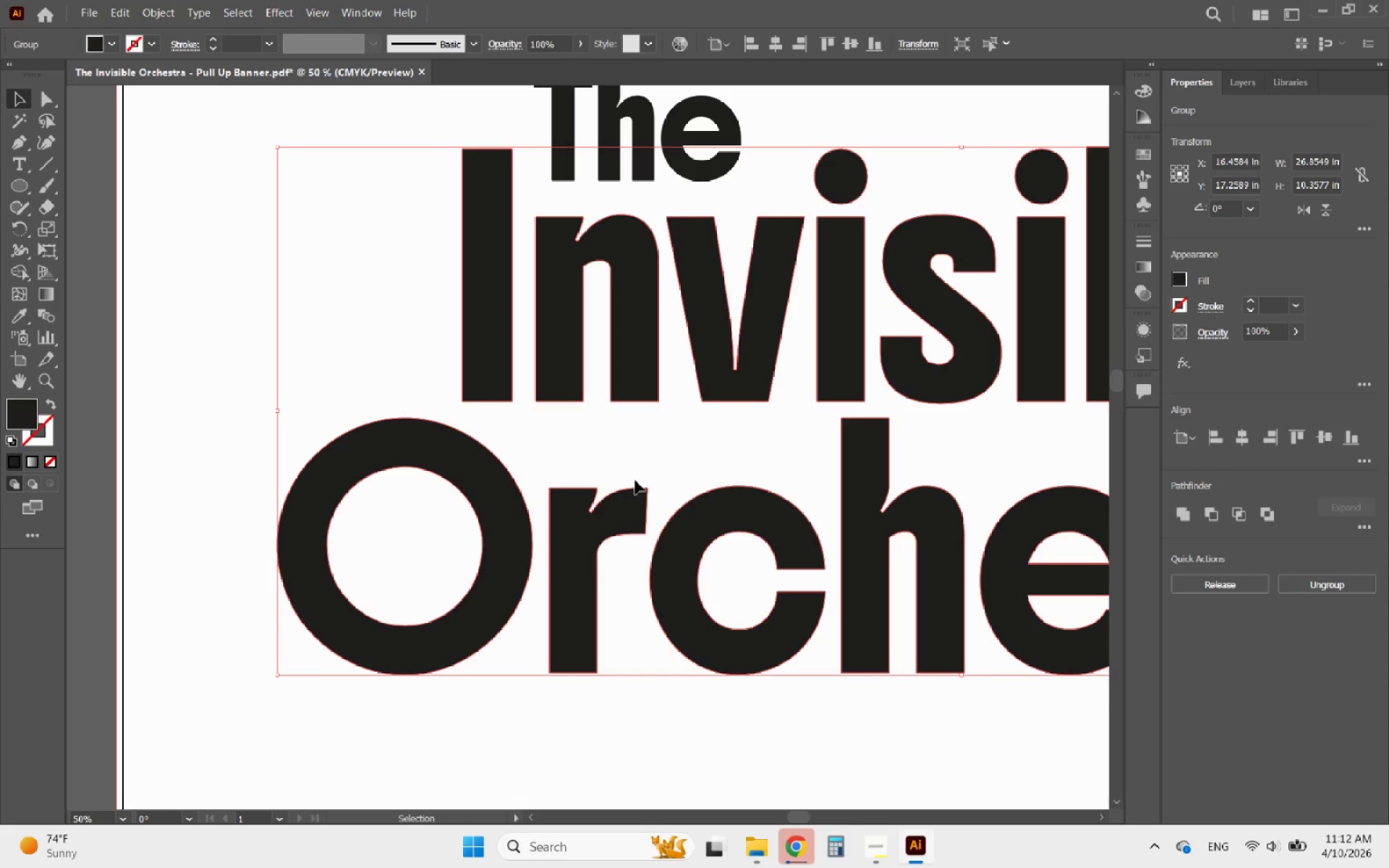 
hold_key(key=AltLeft, duration=0.5)
scroll: coordinate [543, 441], scroll_direction: down, amount: 6.0
 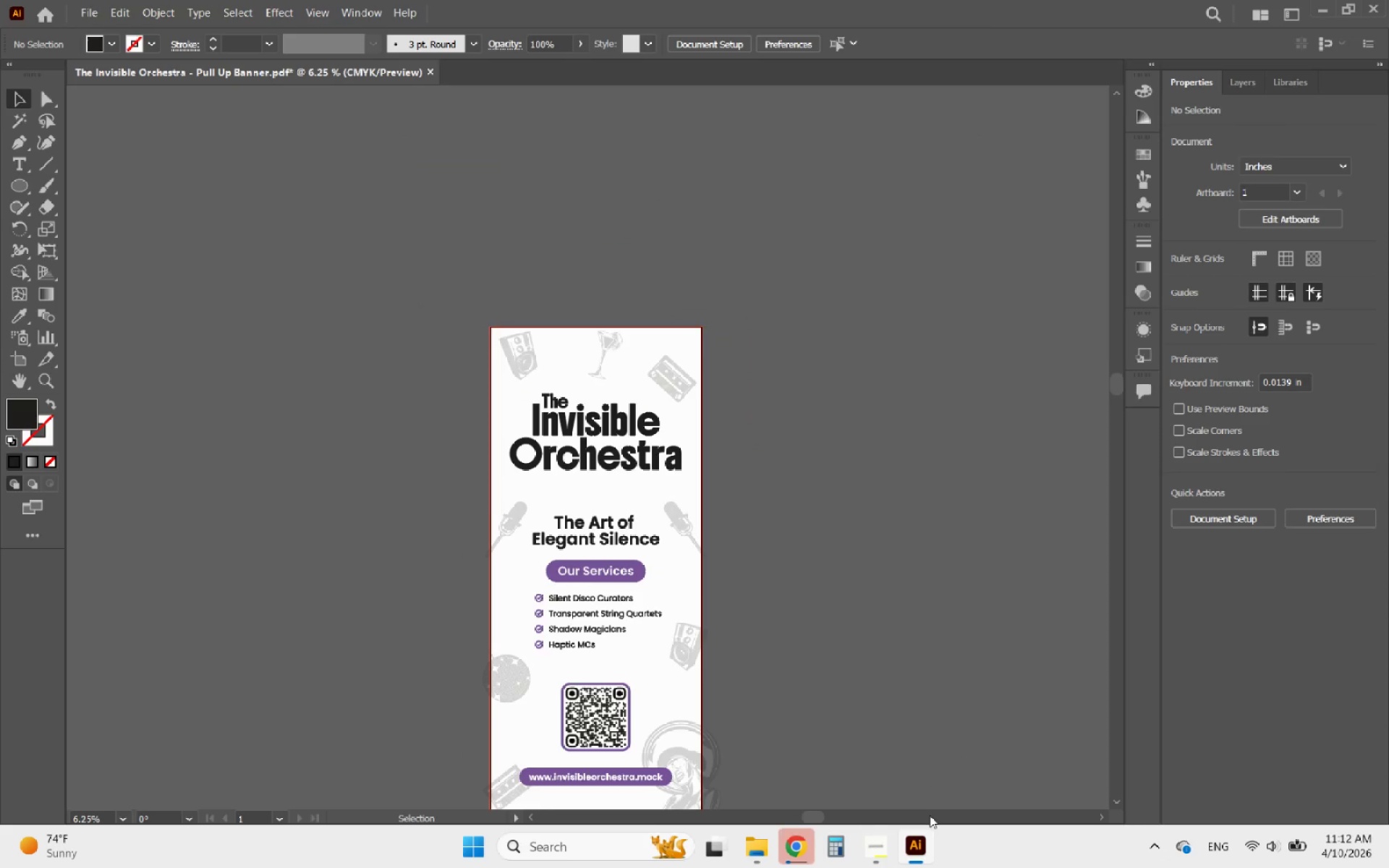 
left_click([797, 843])
 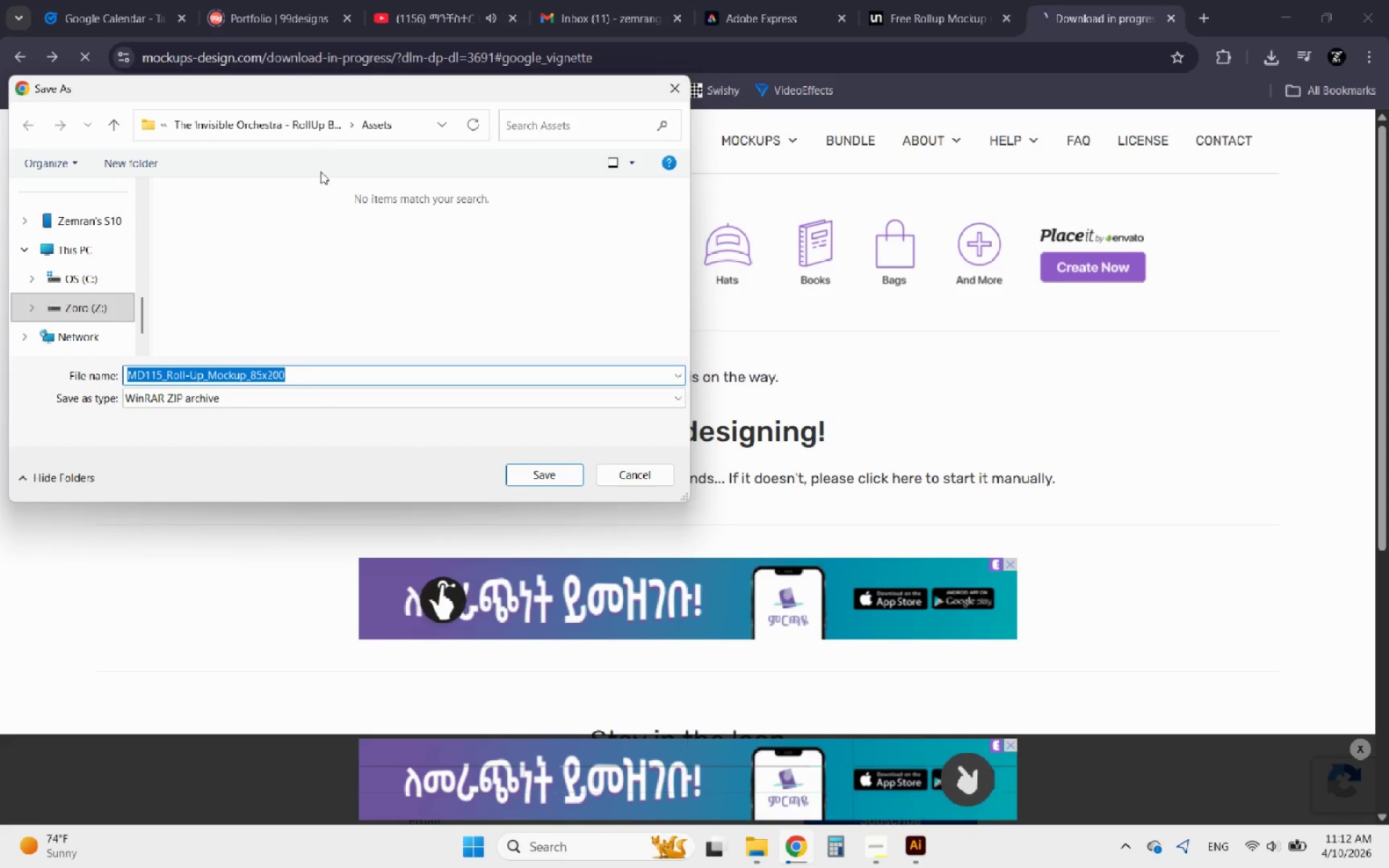 
left_click([526, 472])
 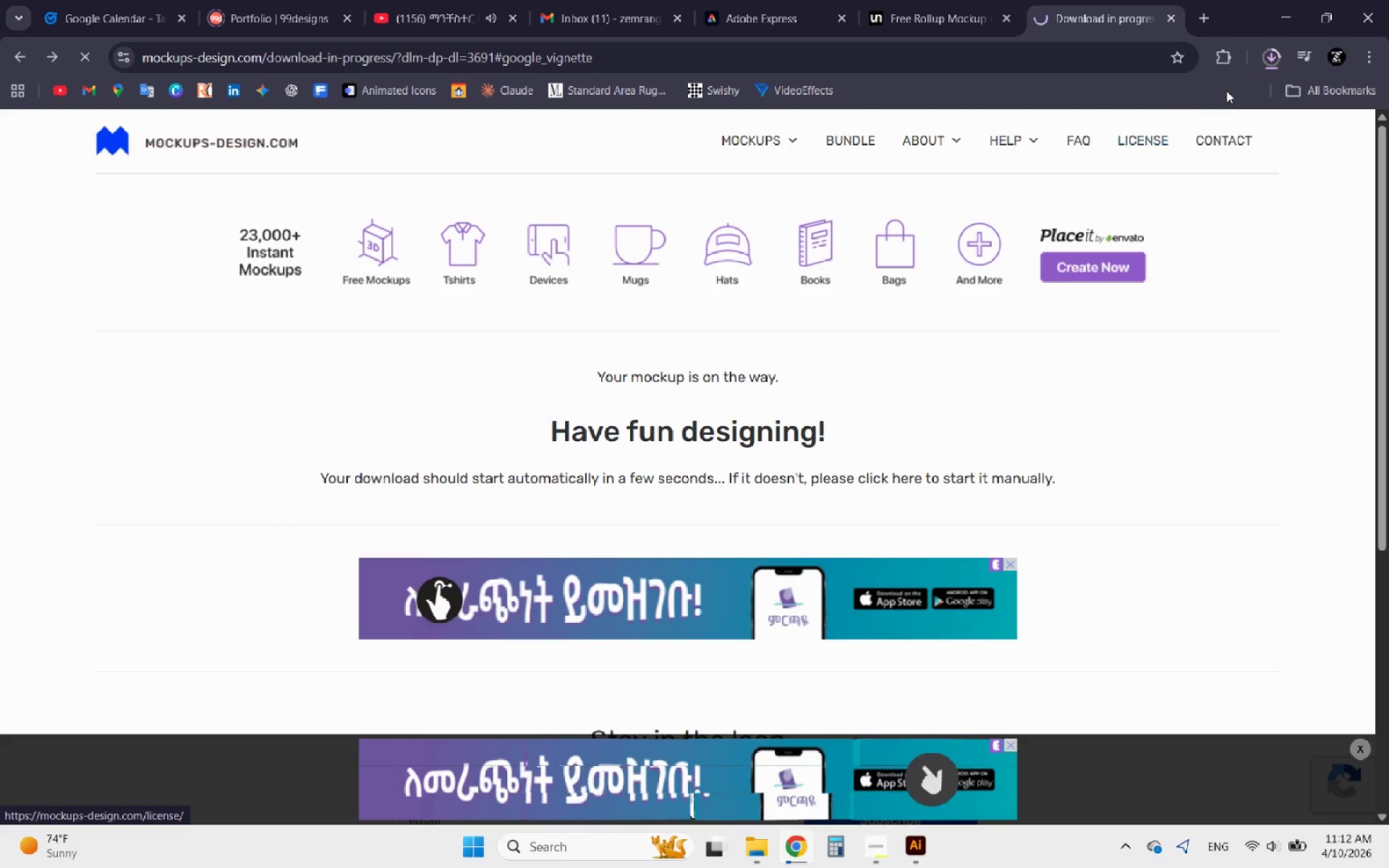 
left_click([1266, 55])
 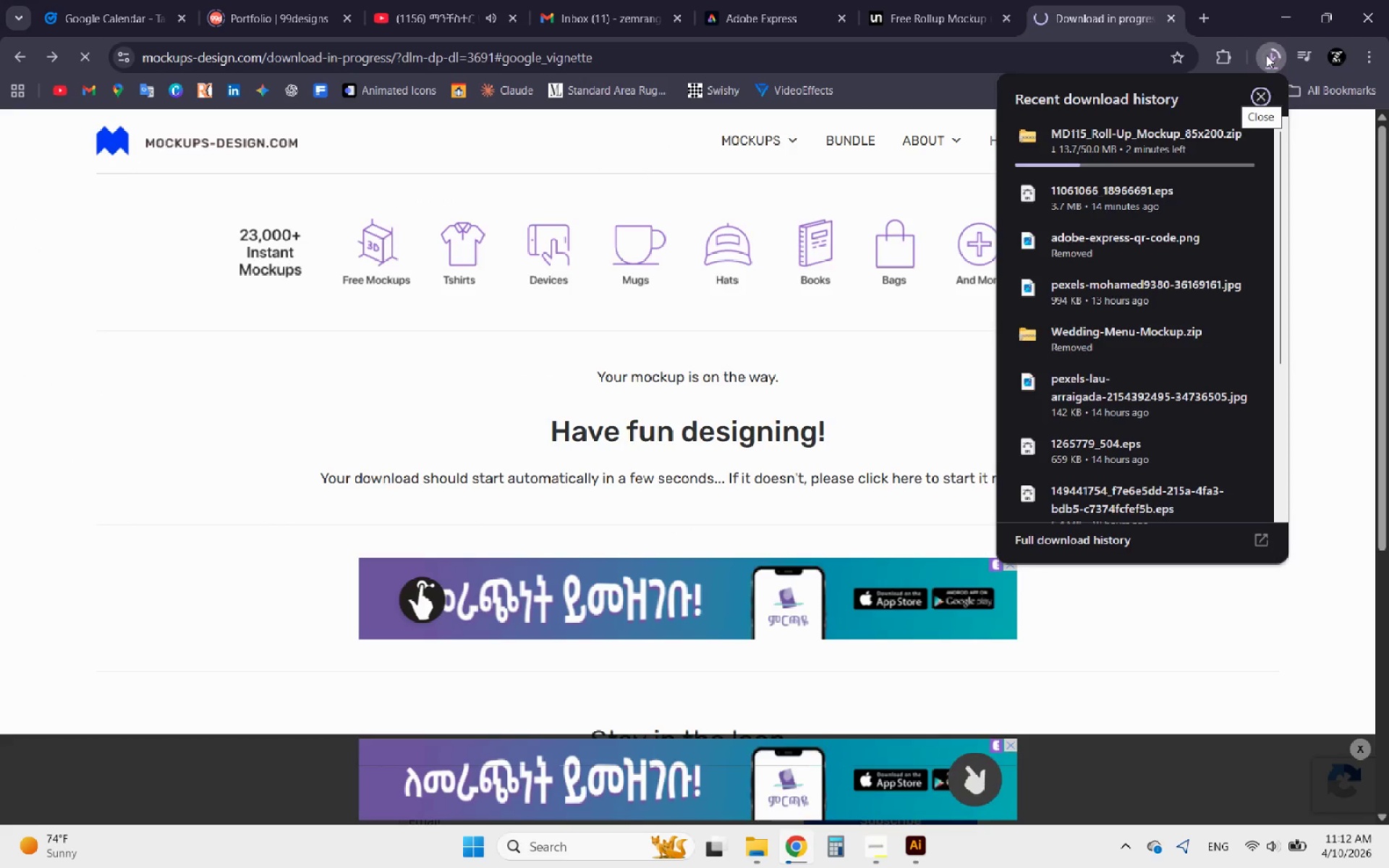 
left_click([1266, 55])
 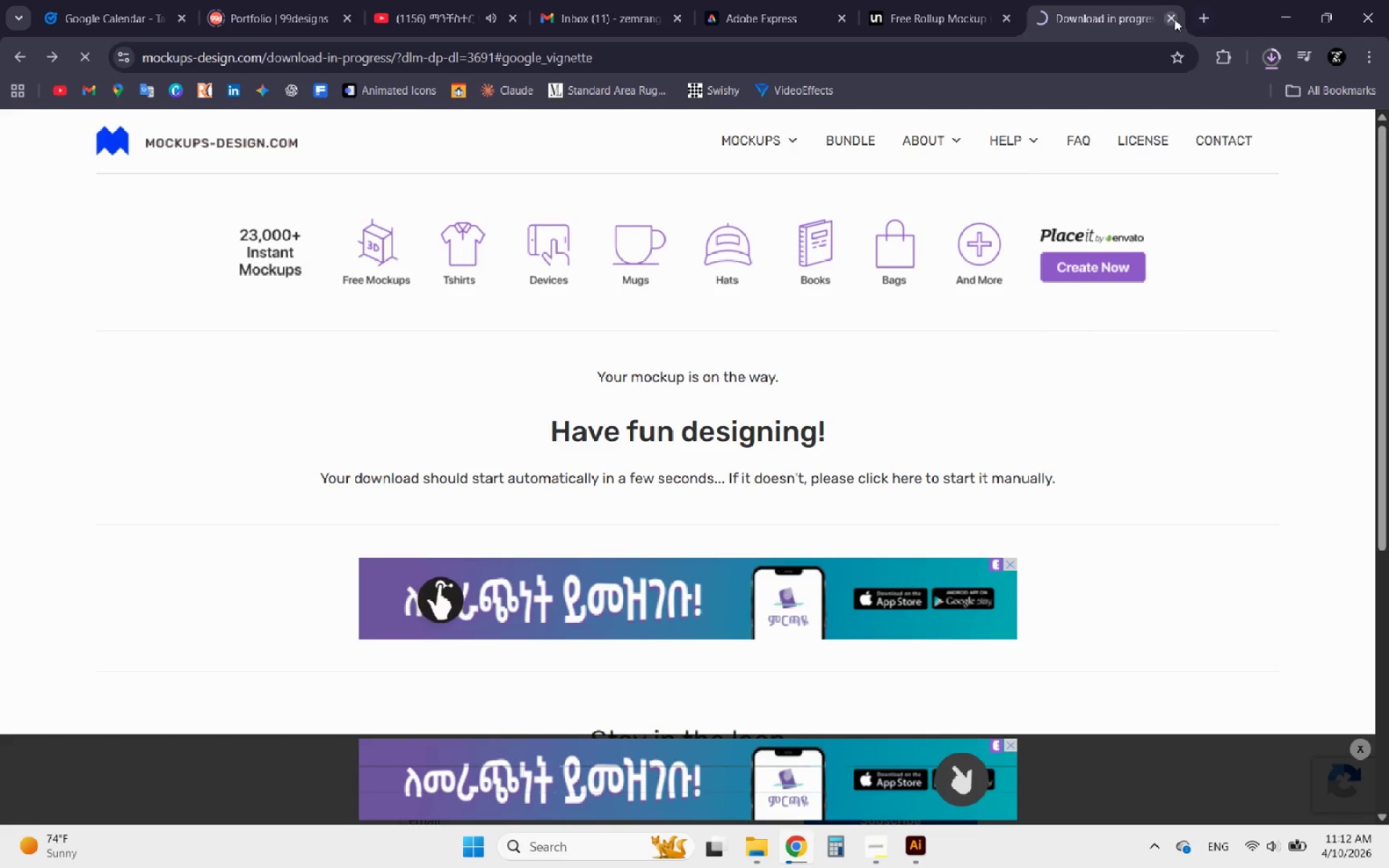 
left_click([1174, 19])
 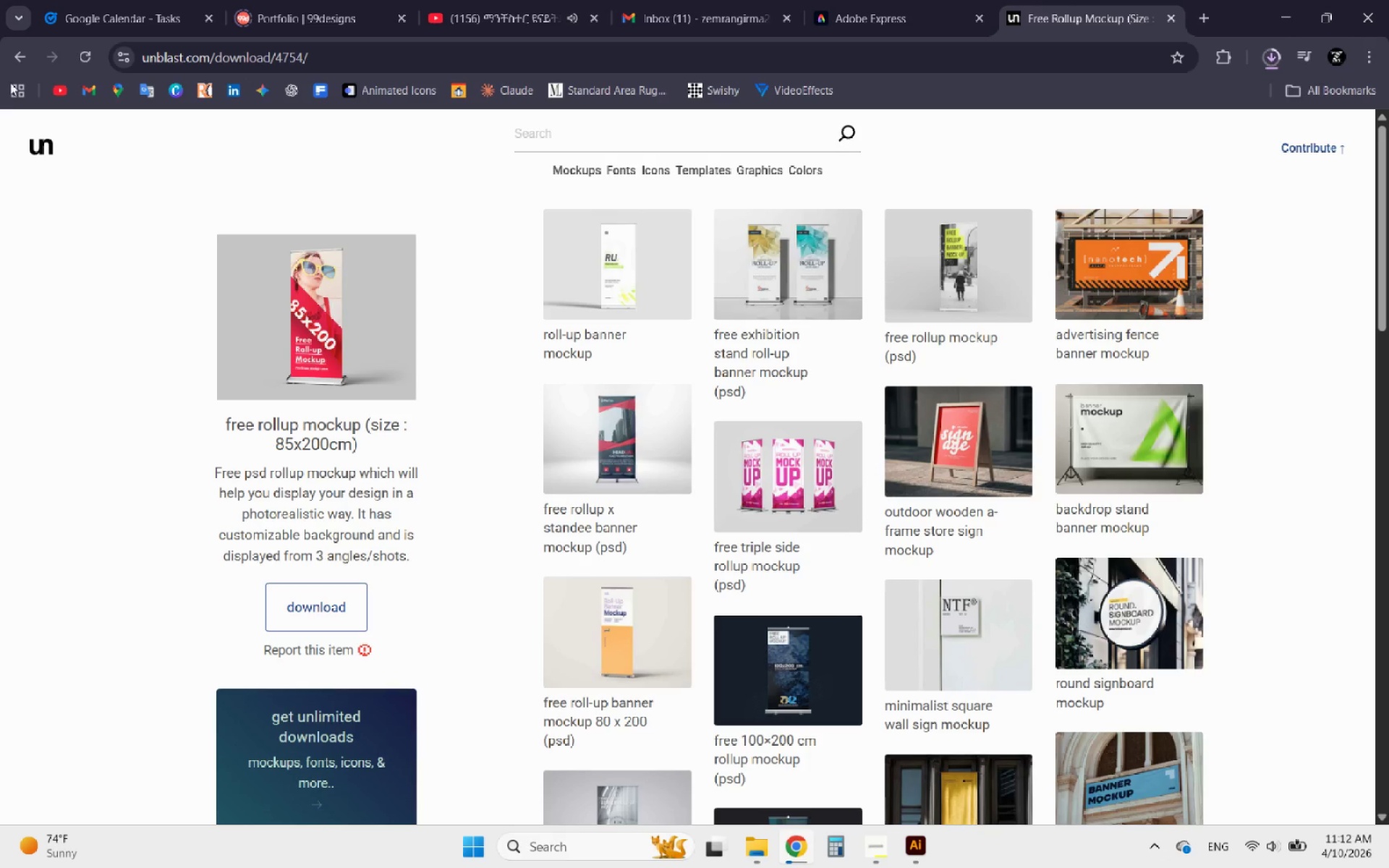 
left_click([7, 43])
 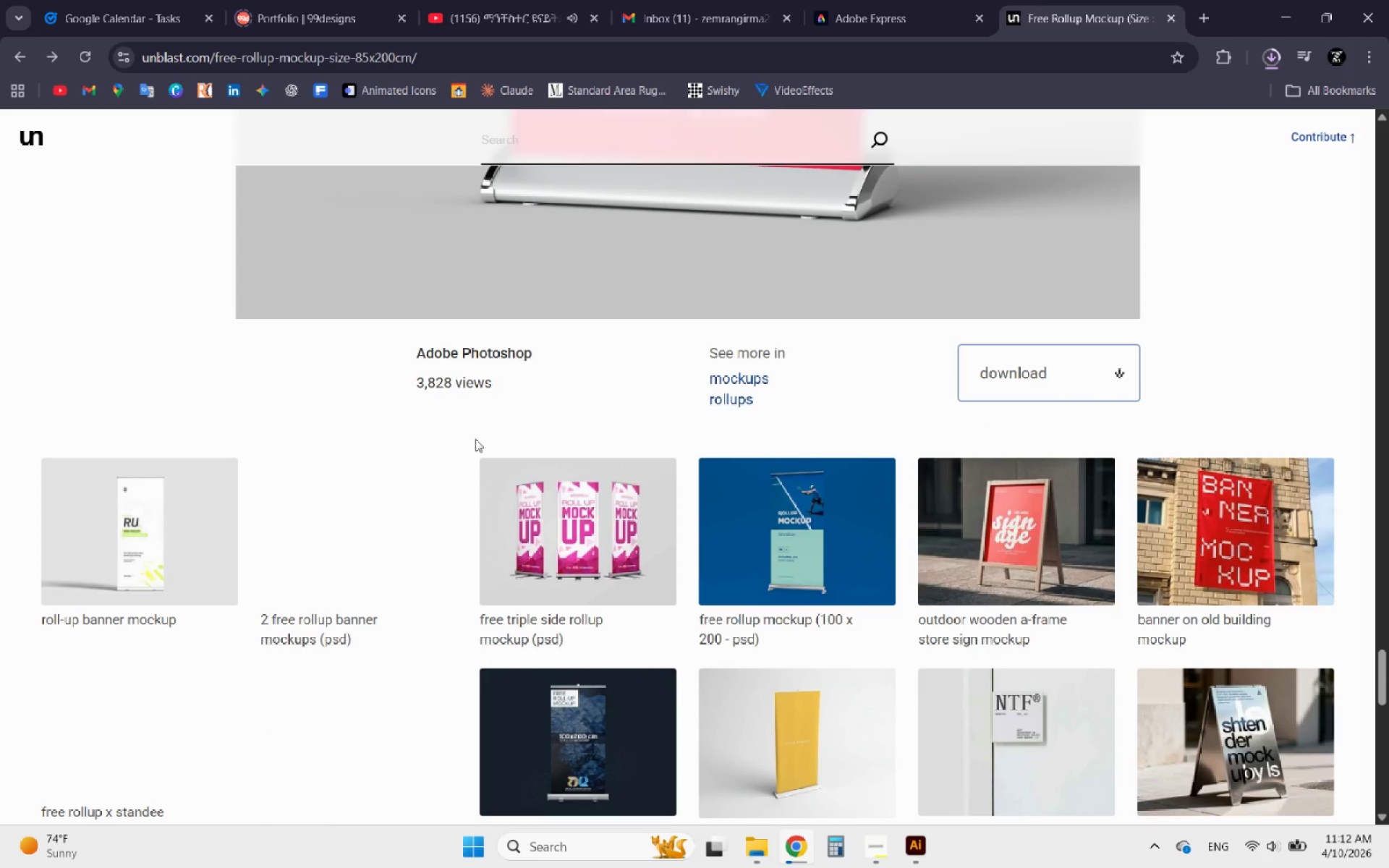 
scroll: coordinate [488, 480], scroll_direction: up, amount: 46.0
 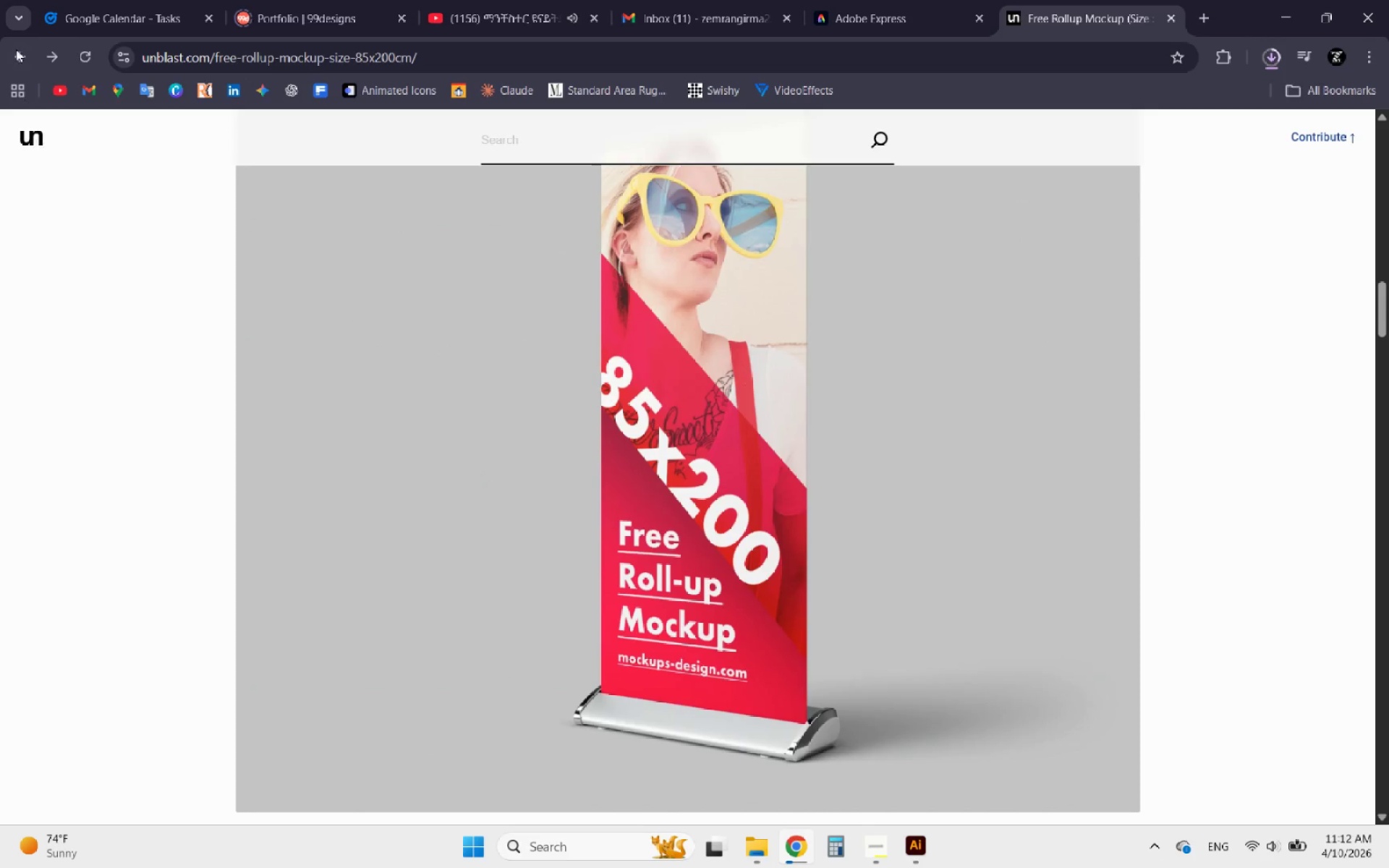 
left_click([16, 47])
 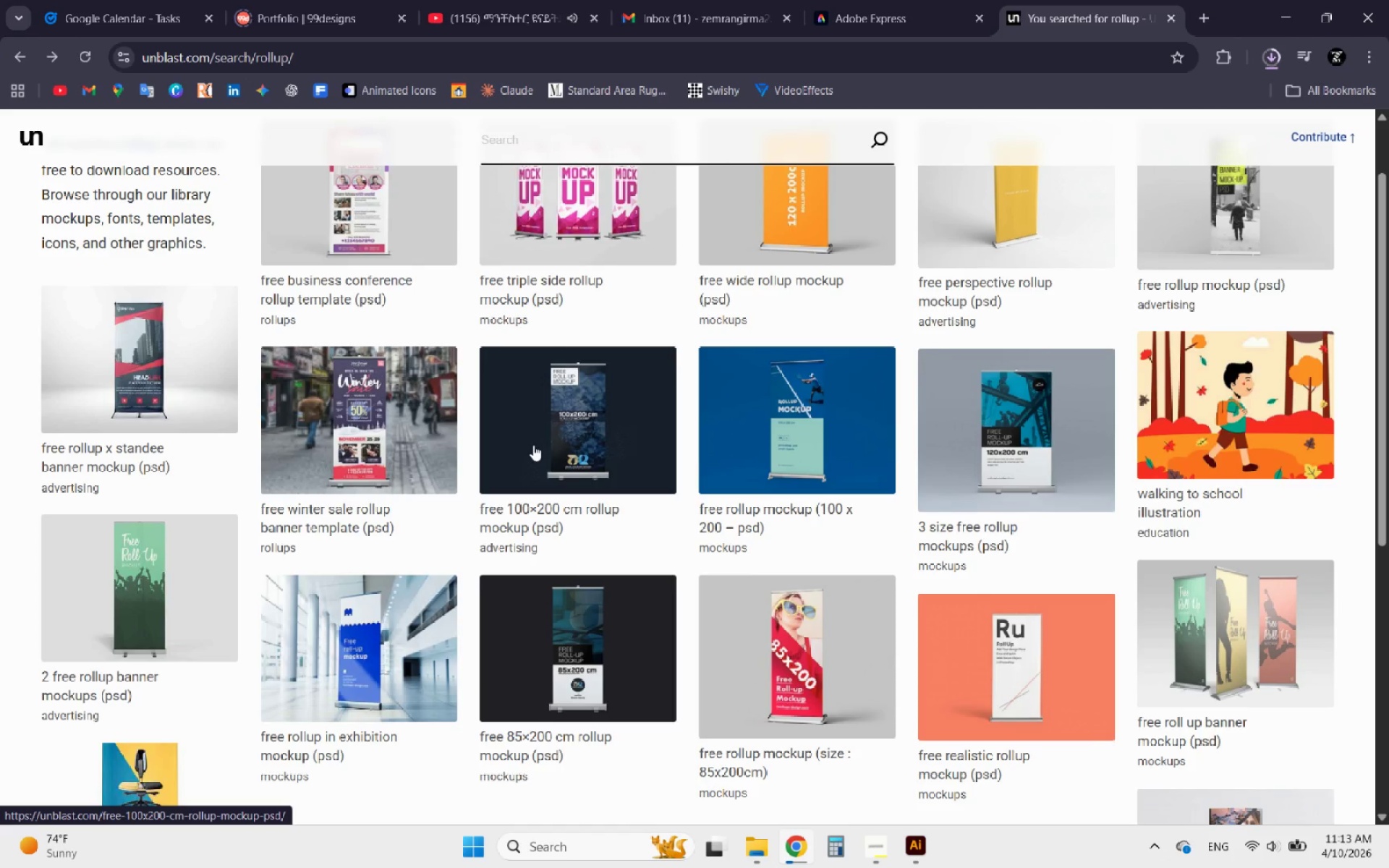 
left_click([422, 451])
 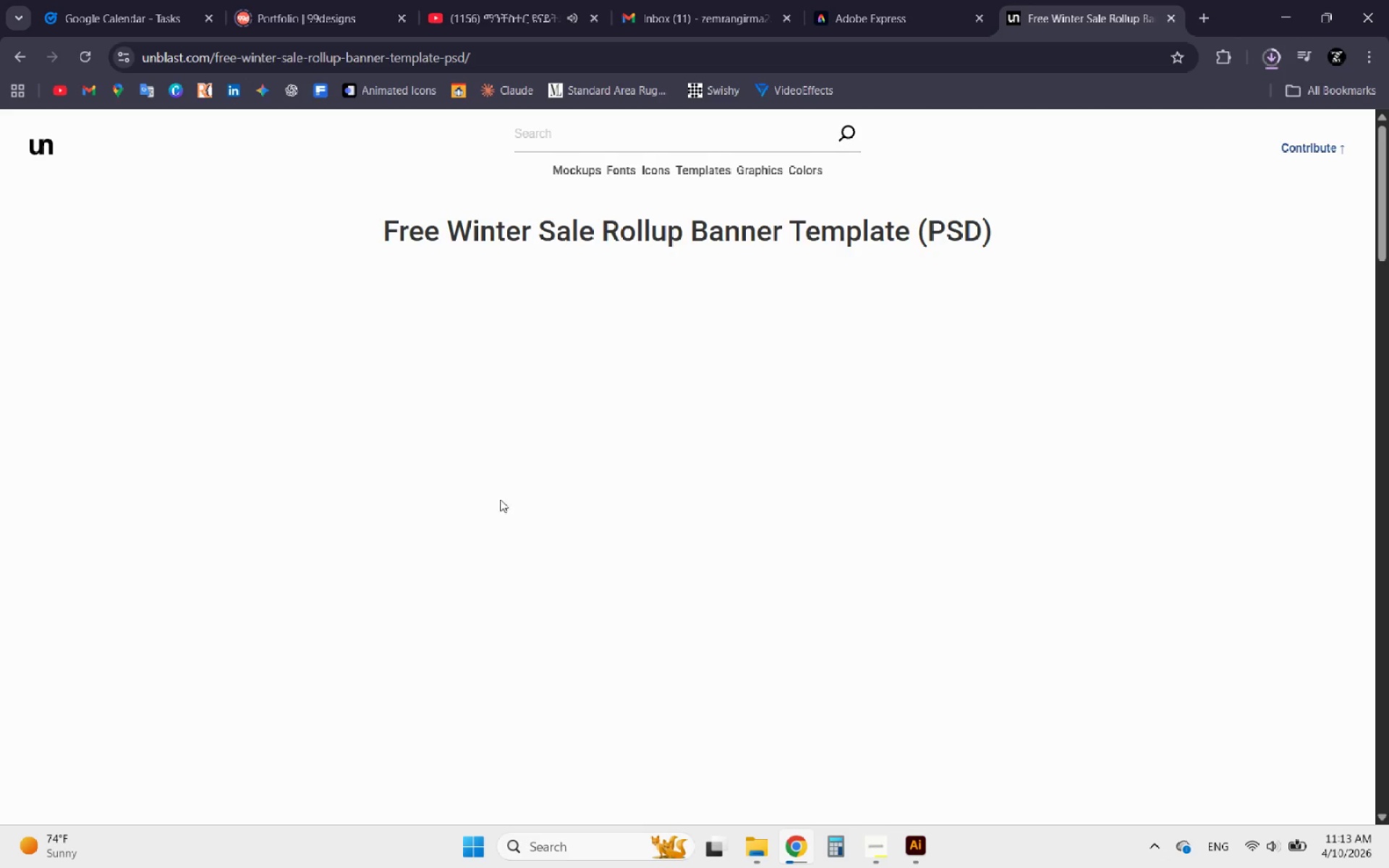 
scroll: coordinate [736, 542], scroll_direction: down, amount: 21.0
 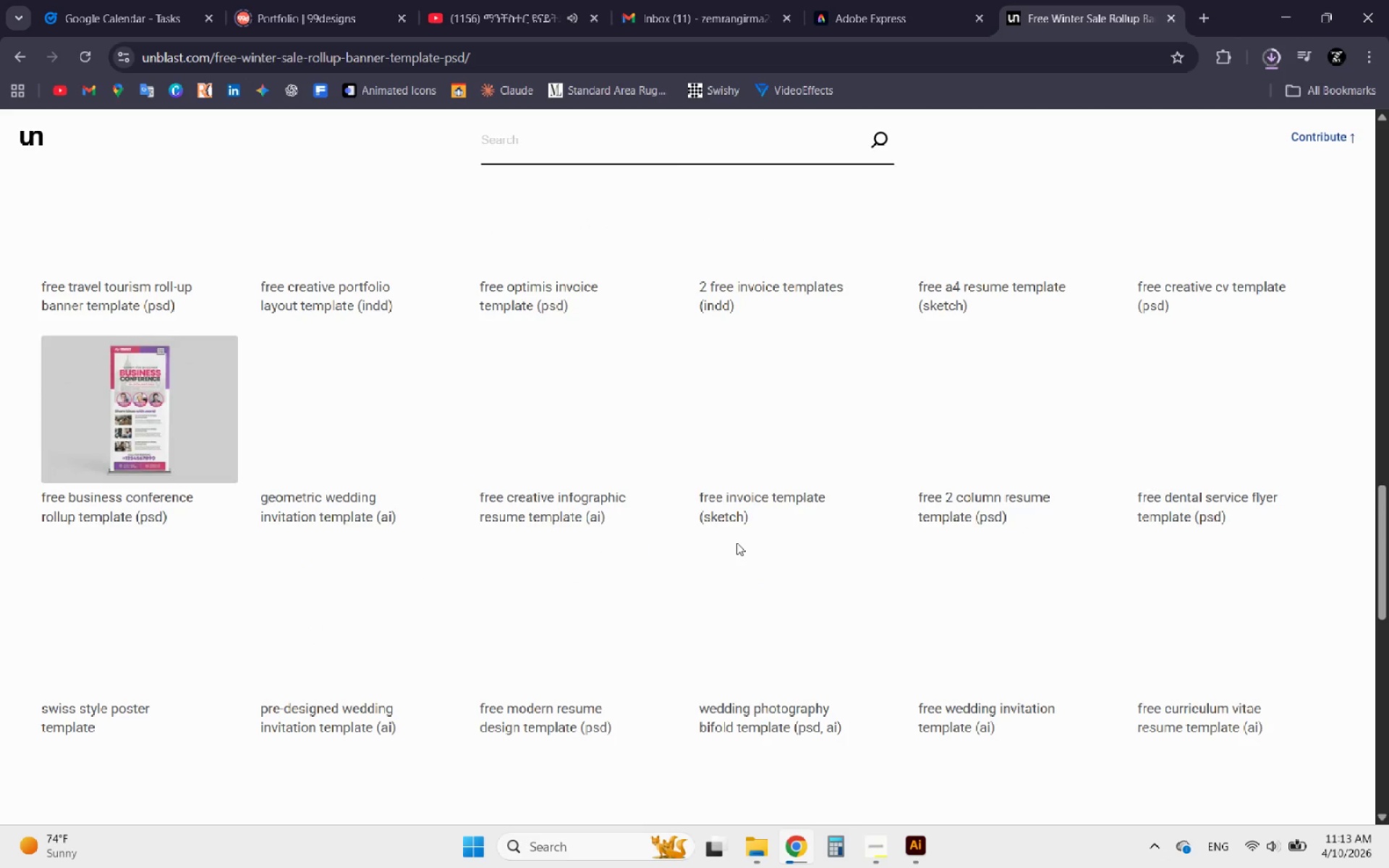 
scroll: coordinate [736, 542], scroll_direction: up, amount: 11.0
 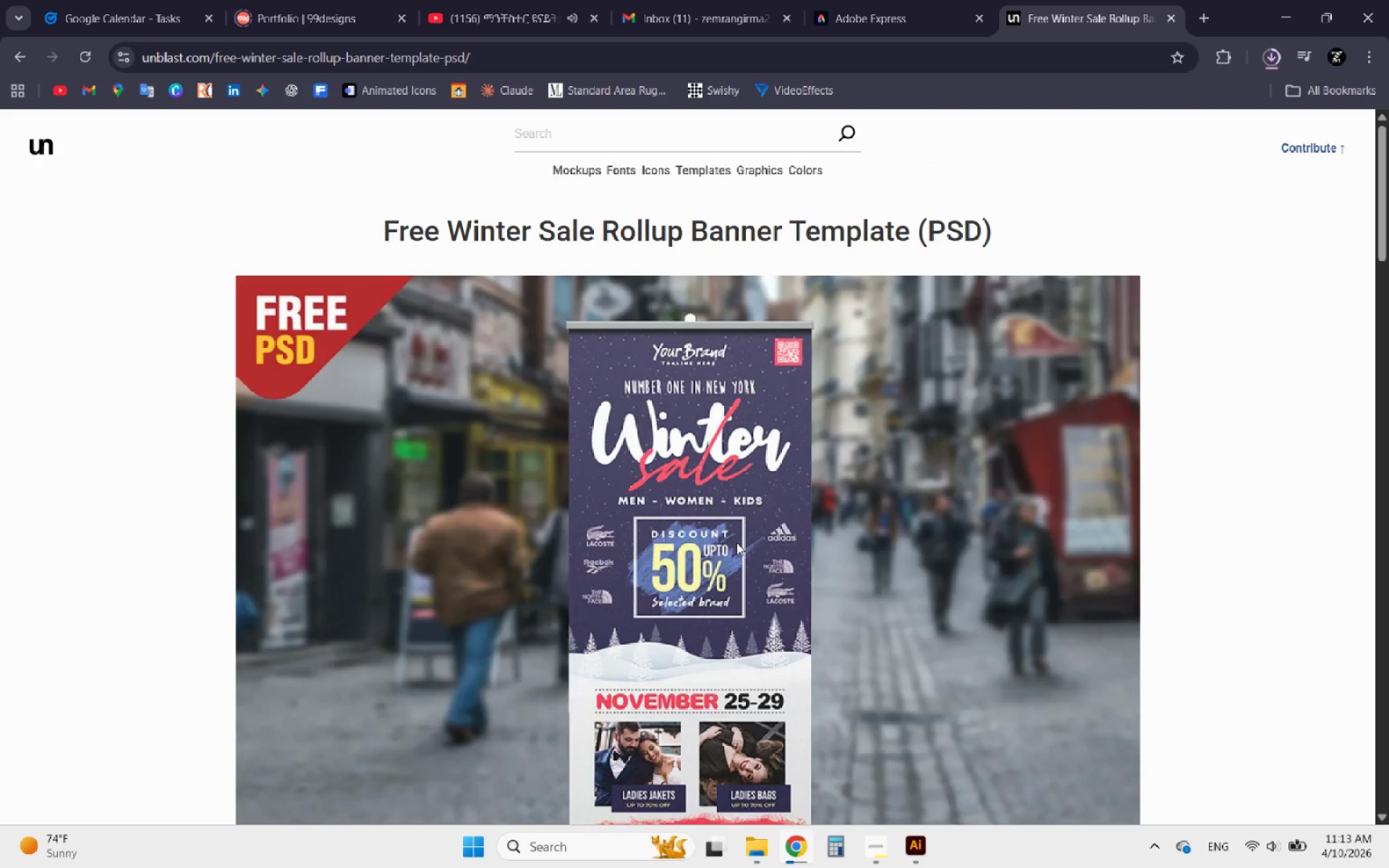 
scroll: coordinate [736, 542], scroll_direction: down, amount: 4.0
 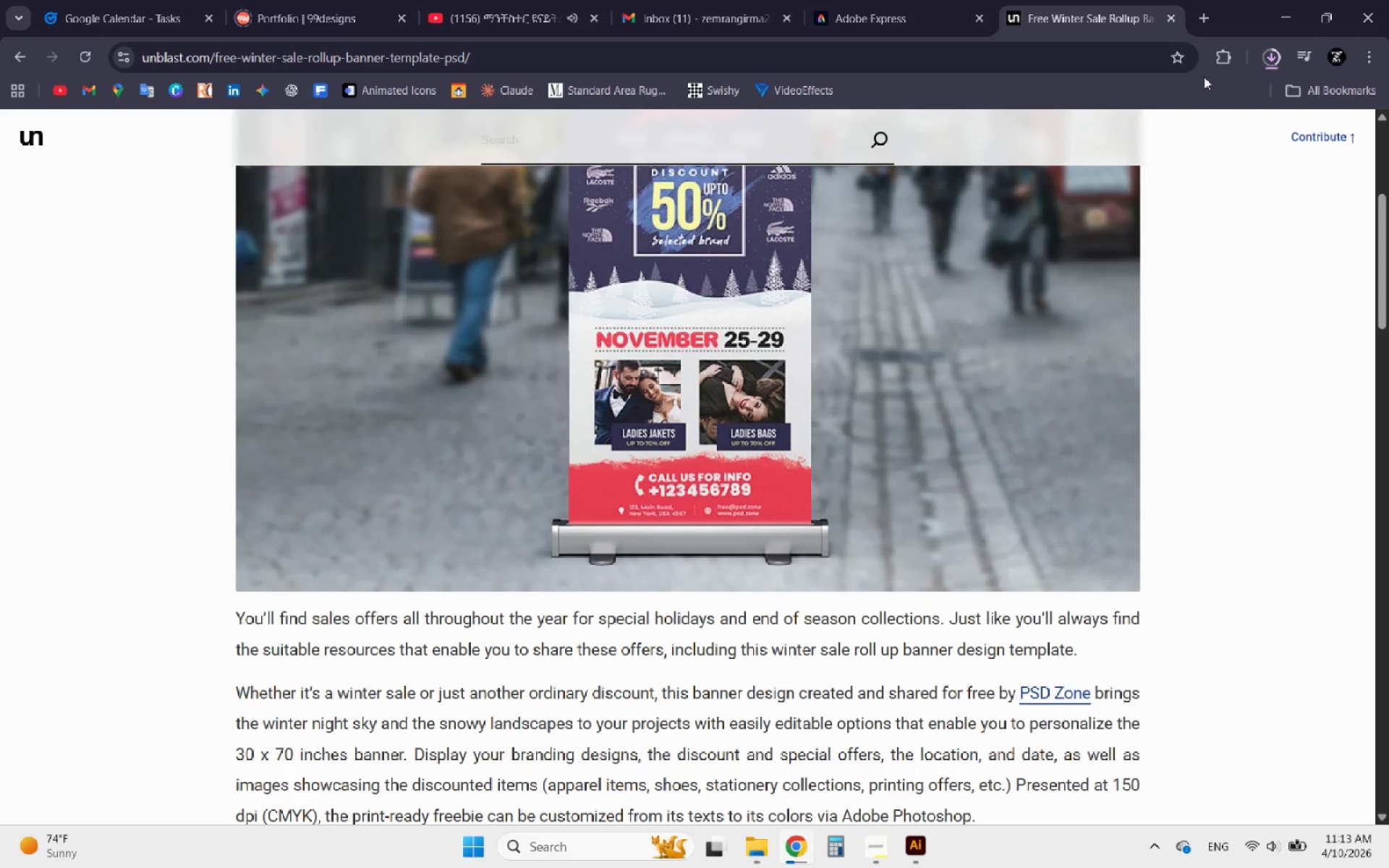 
left_click([1262, 56])
 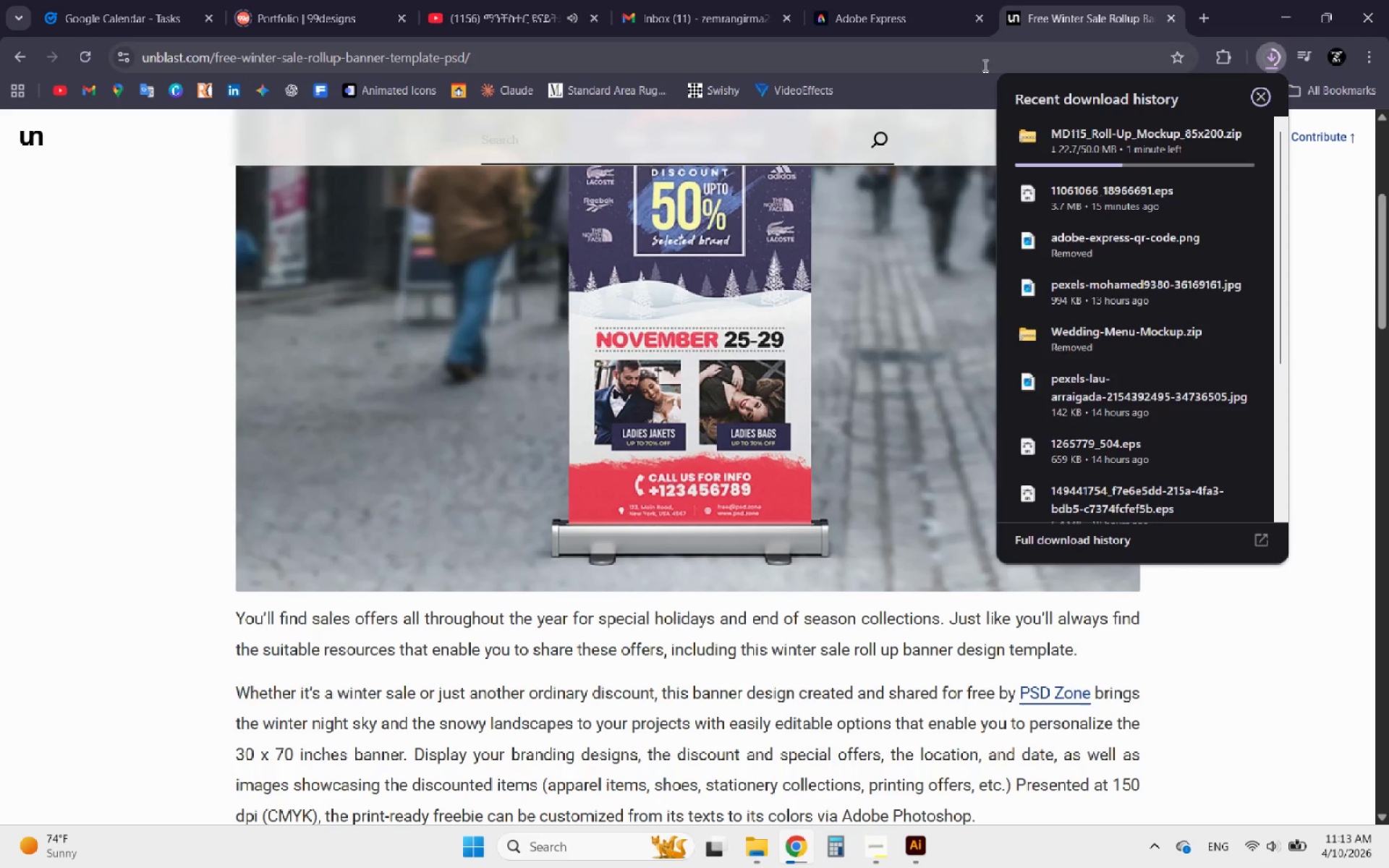 
left_click([869, 26])
 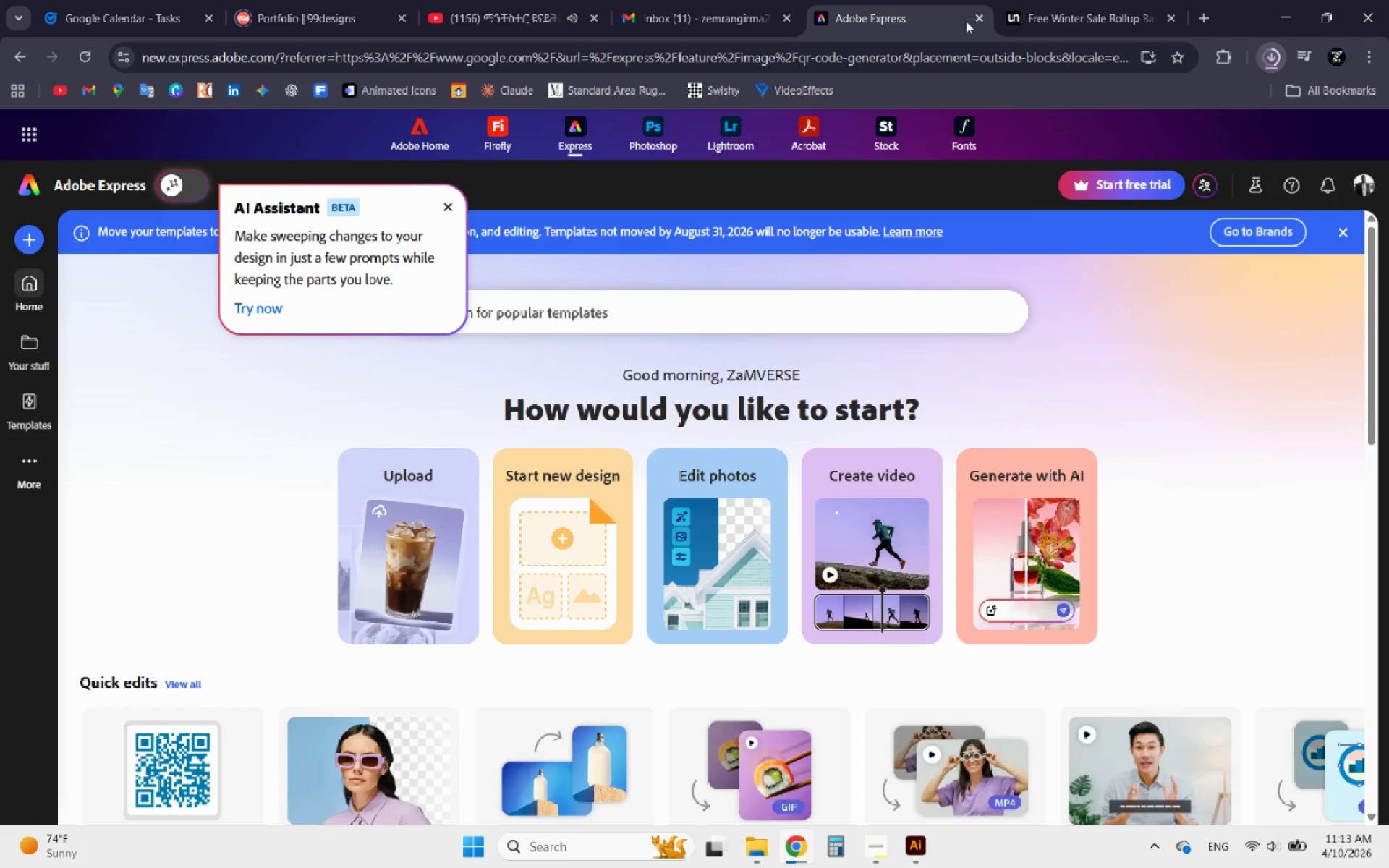 
left_click([976, 19])
 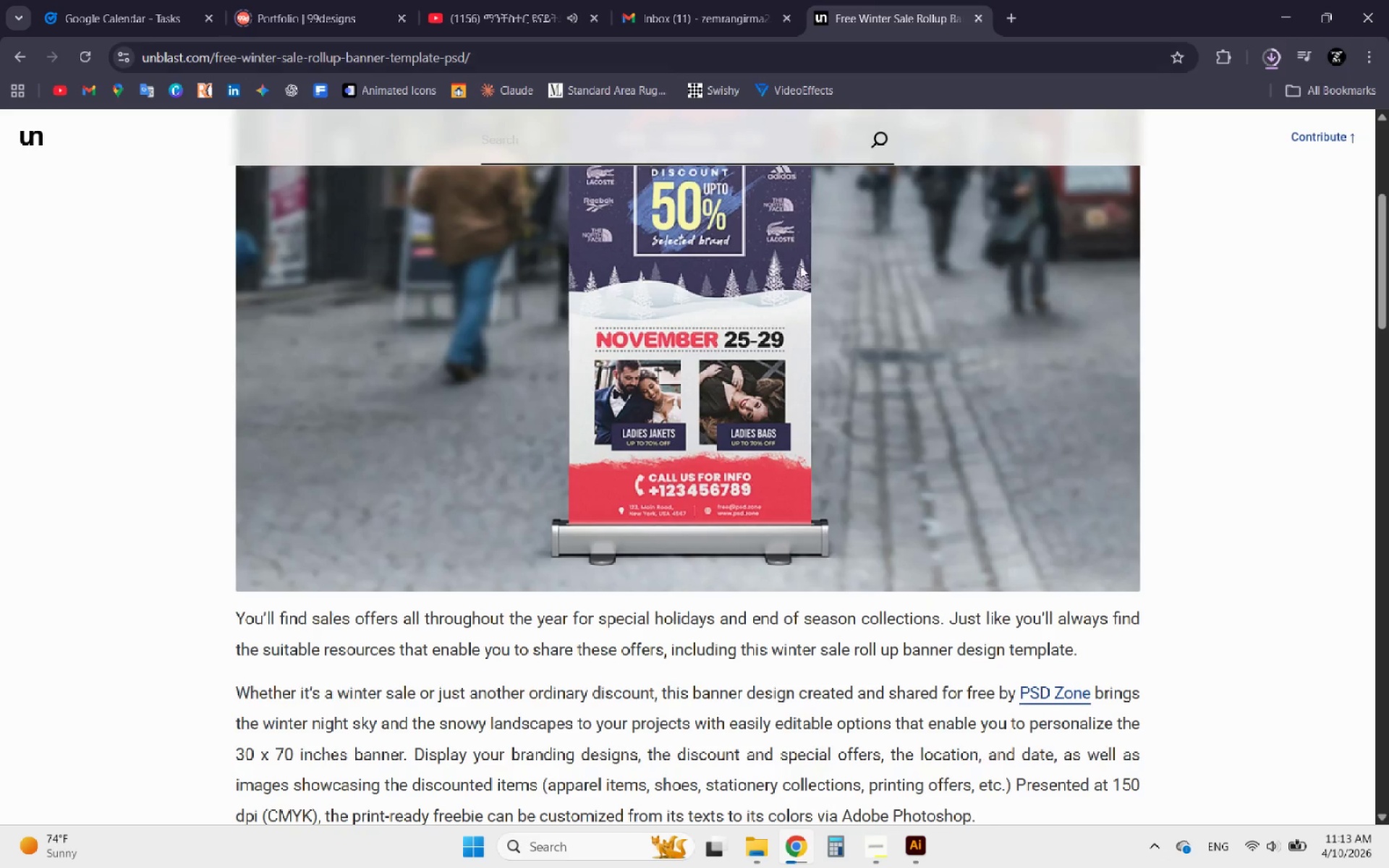 
scroll: coordinate [773, 441], scroll_direction: up, amount: 6.0
 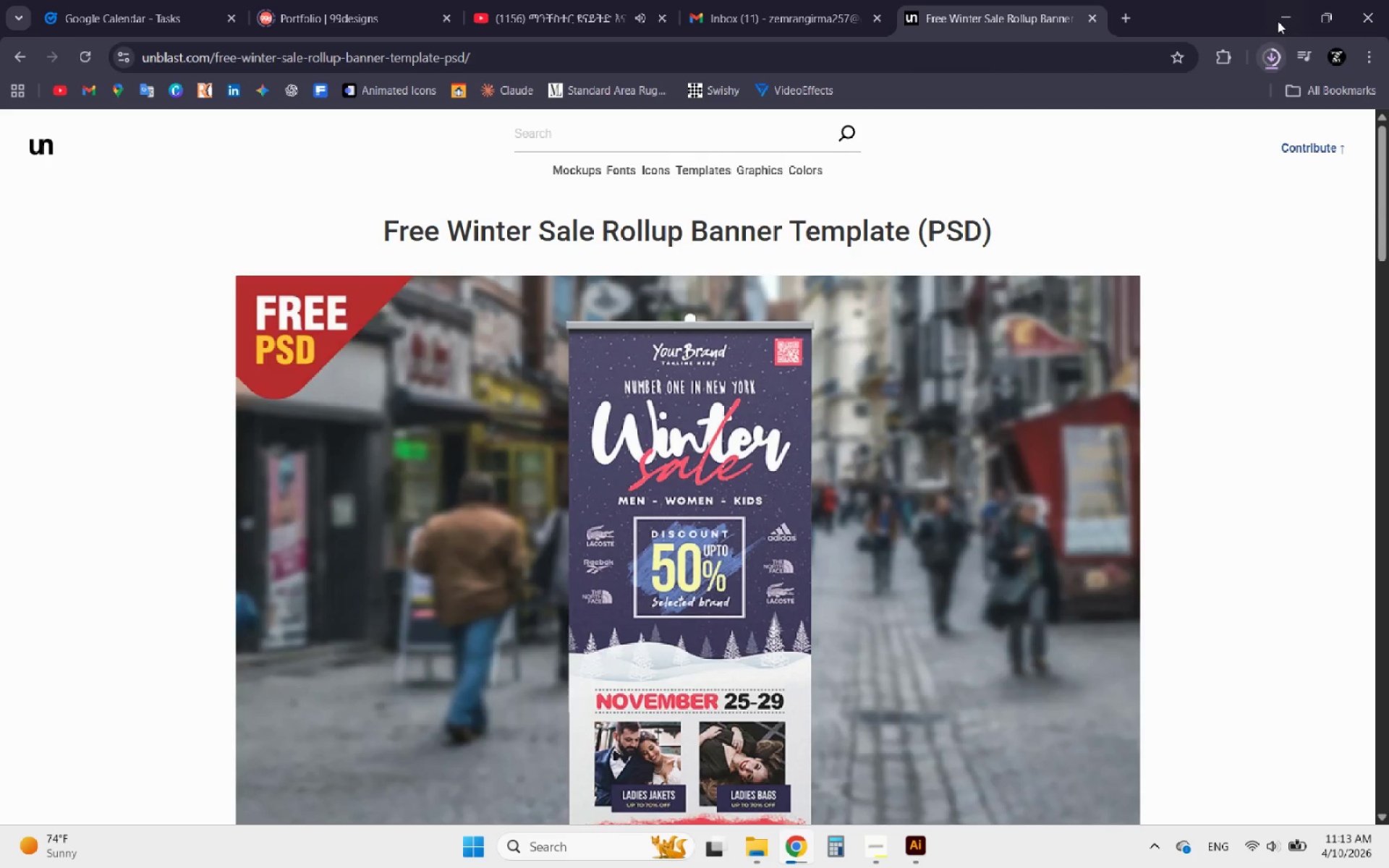 
left_click([1278, 20])
 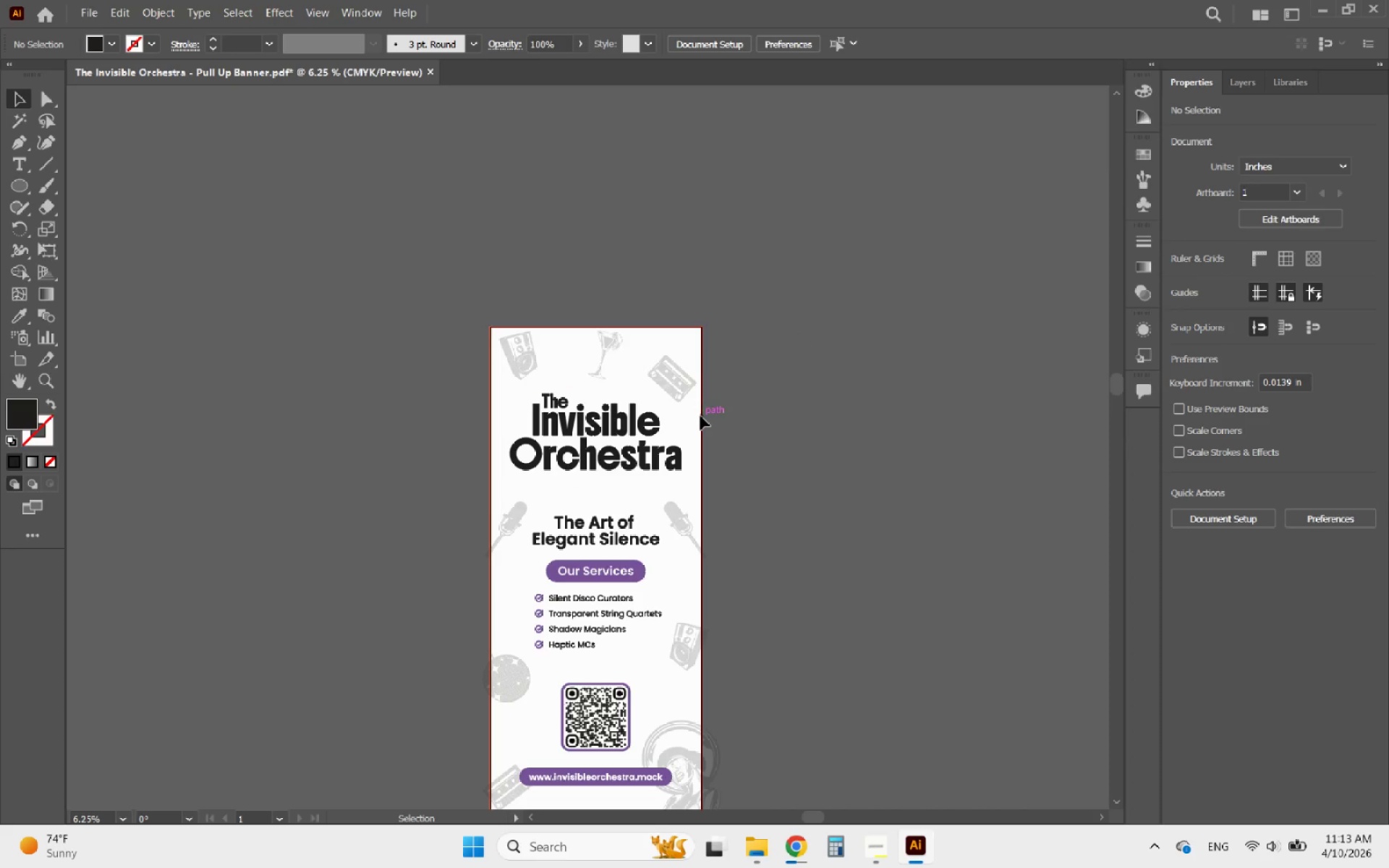 
scroll: coordinate [700, 425], scroll_direction: down, amount: 5.0
 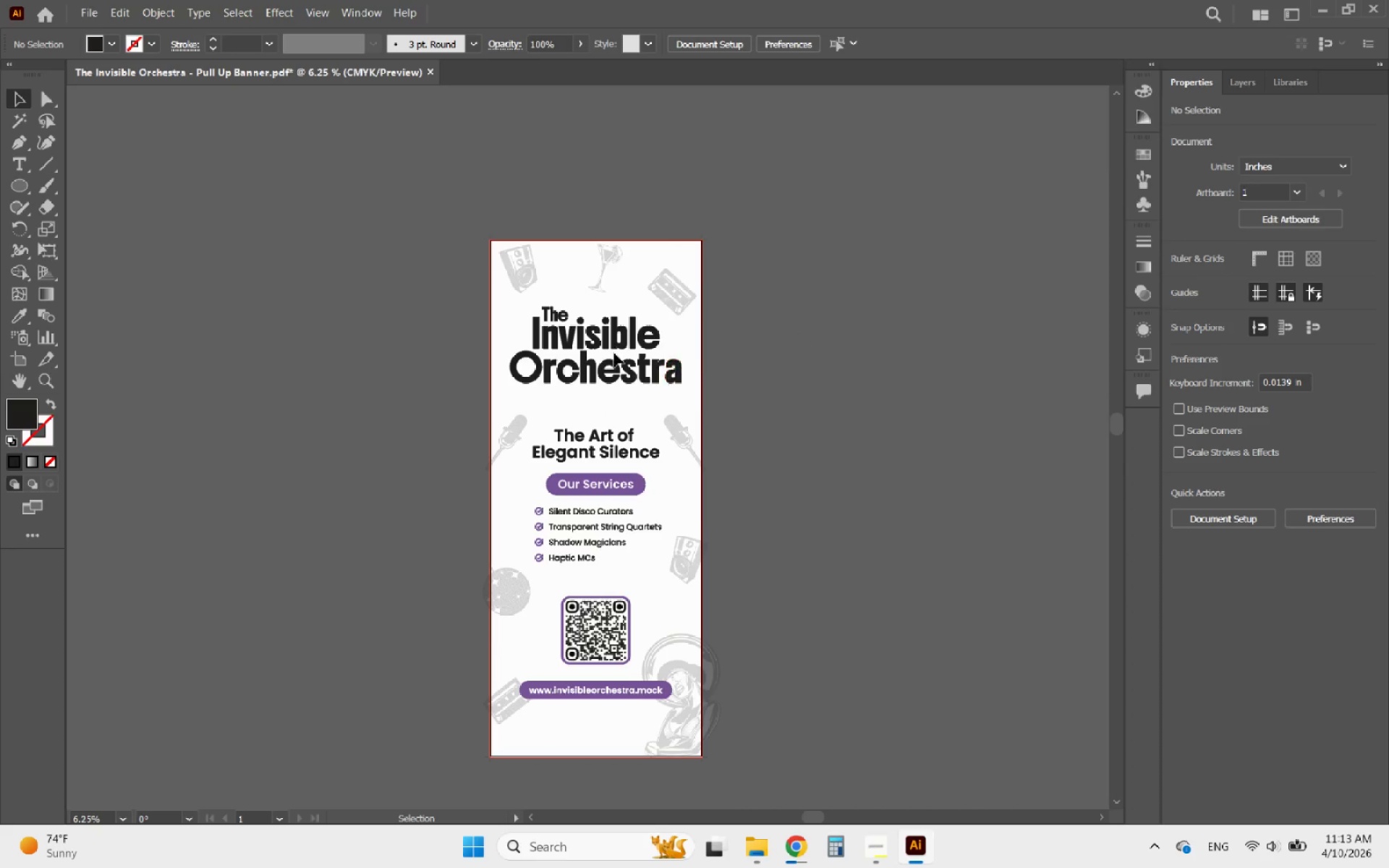 
key(Alt+AltLeft)
 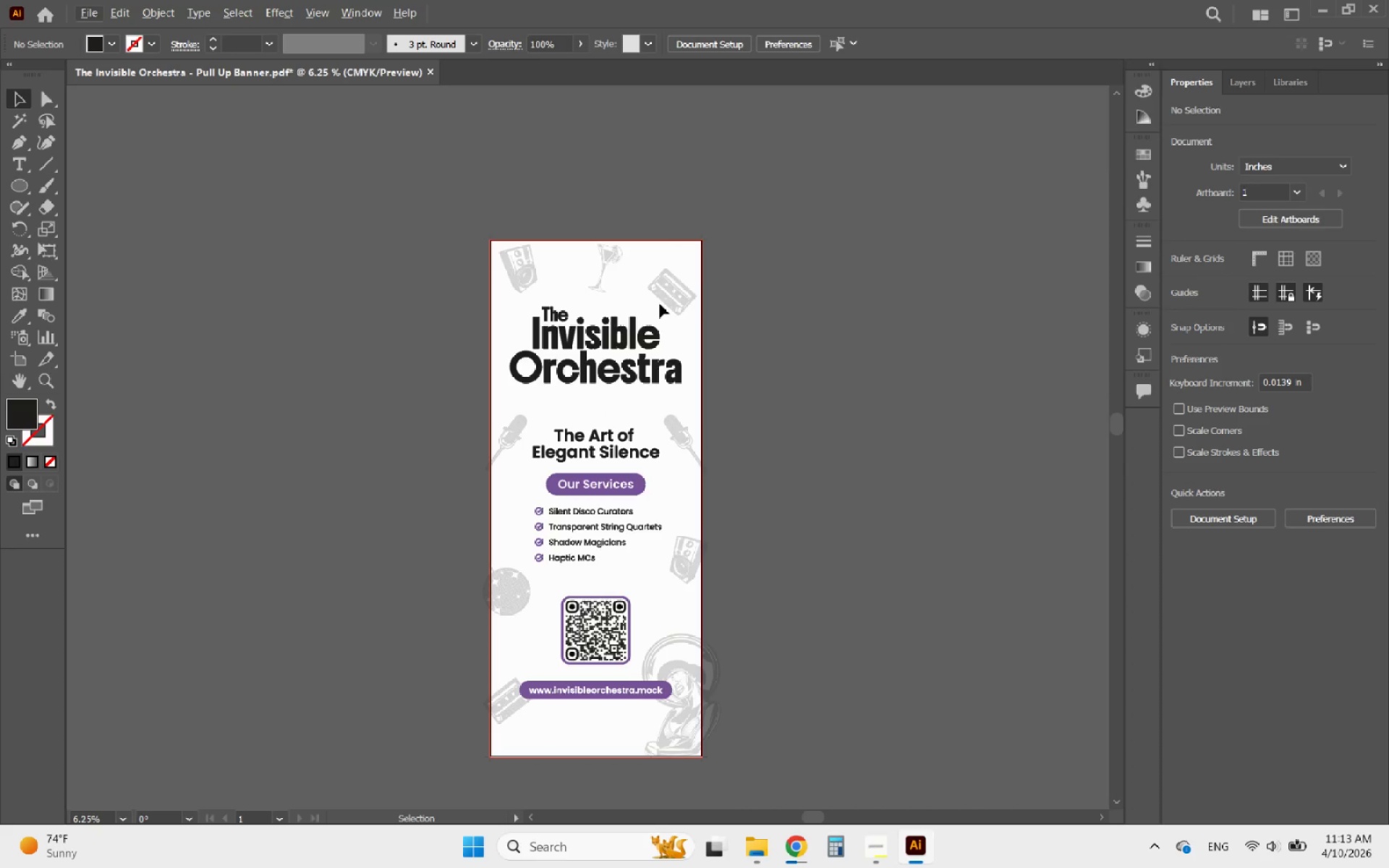 
left_click([674, 296])
 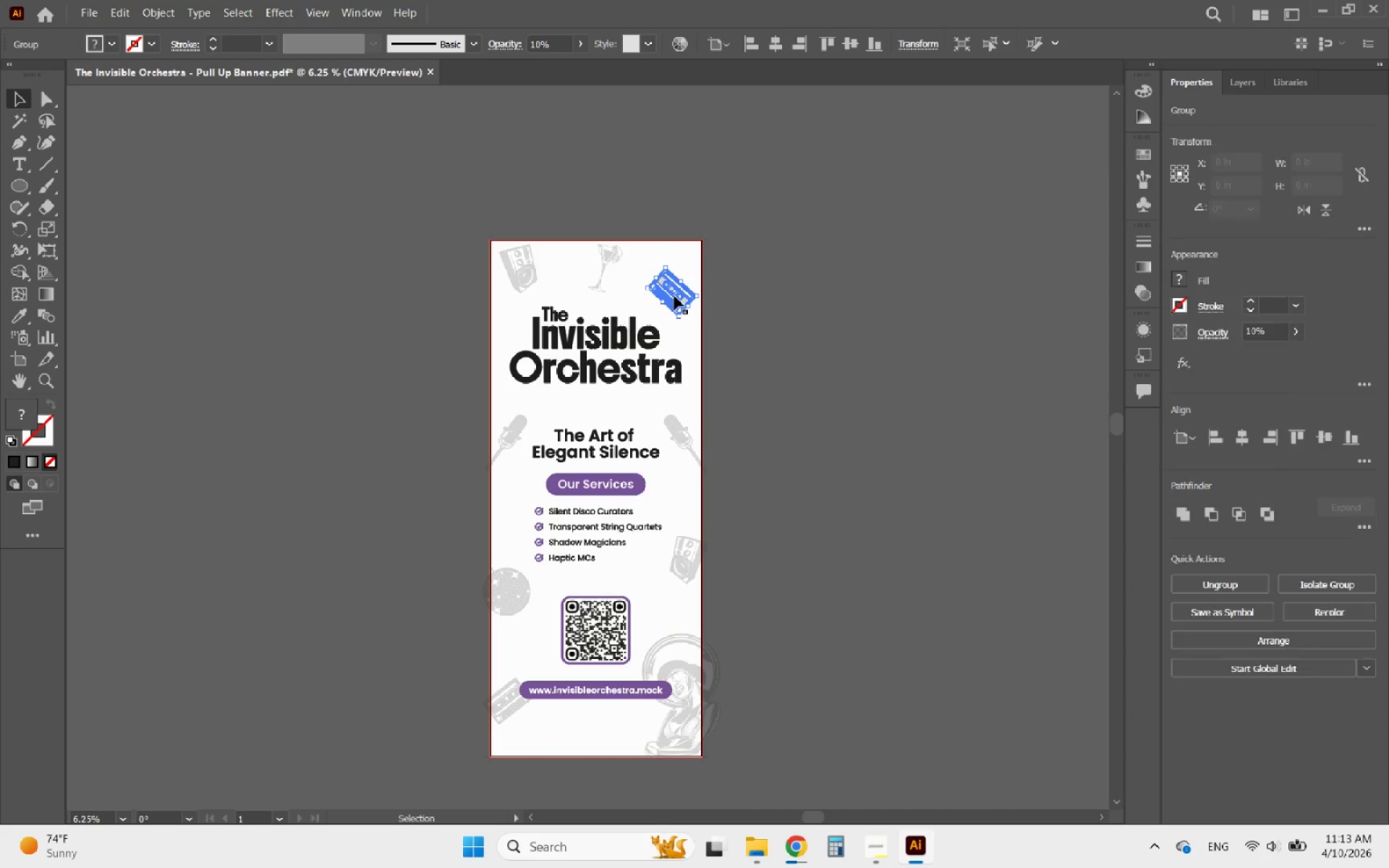 
hold_key(key=AltLeft, duration=1.42)
left_click_drag(start_coordinate=[674, 296], to_coordinate=[883, 373])
 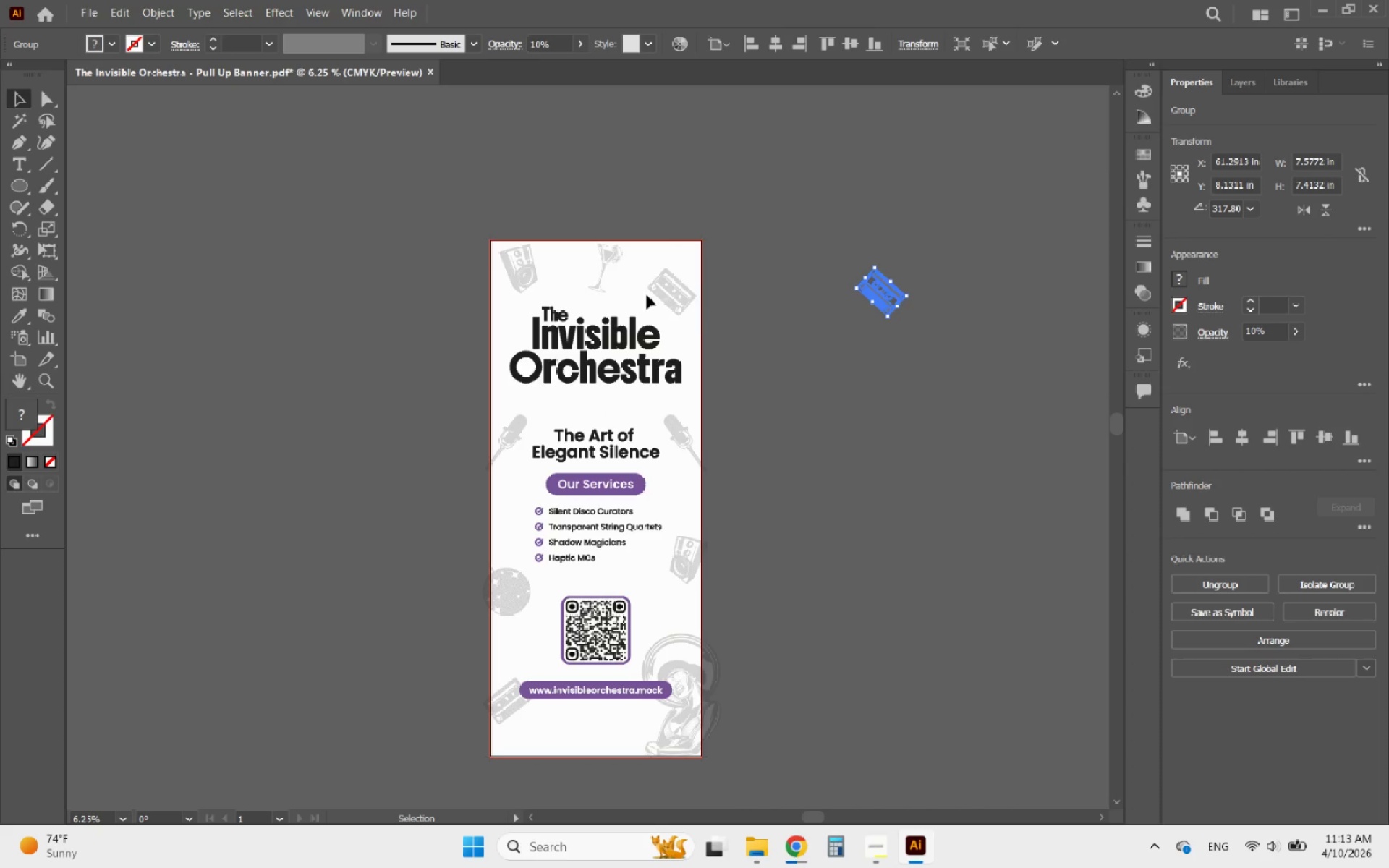 
hold_key(key=ShiftLeft, duration=0.77)
 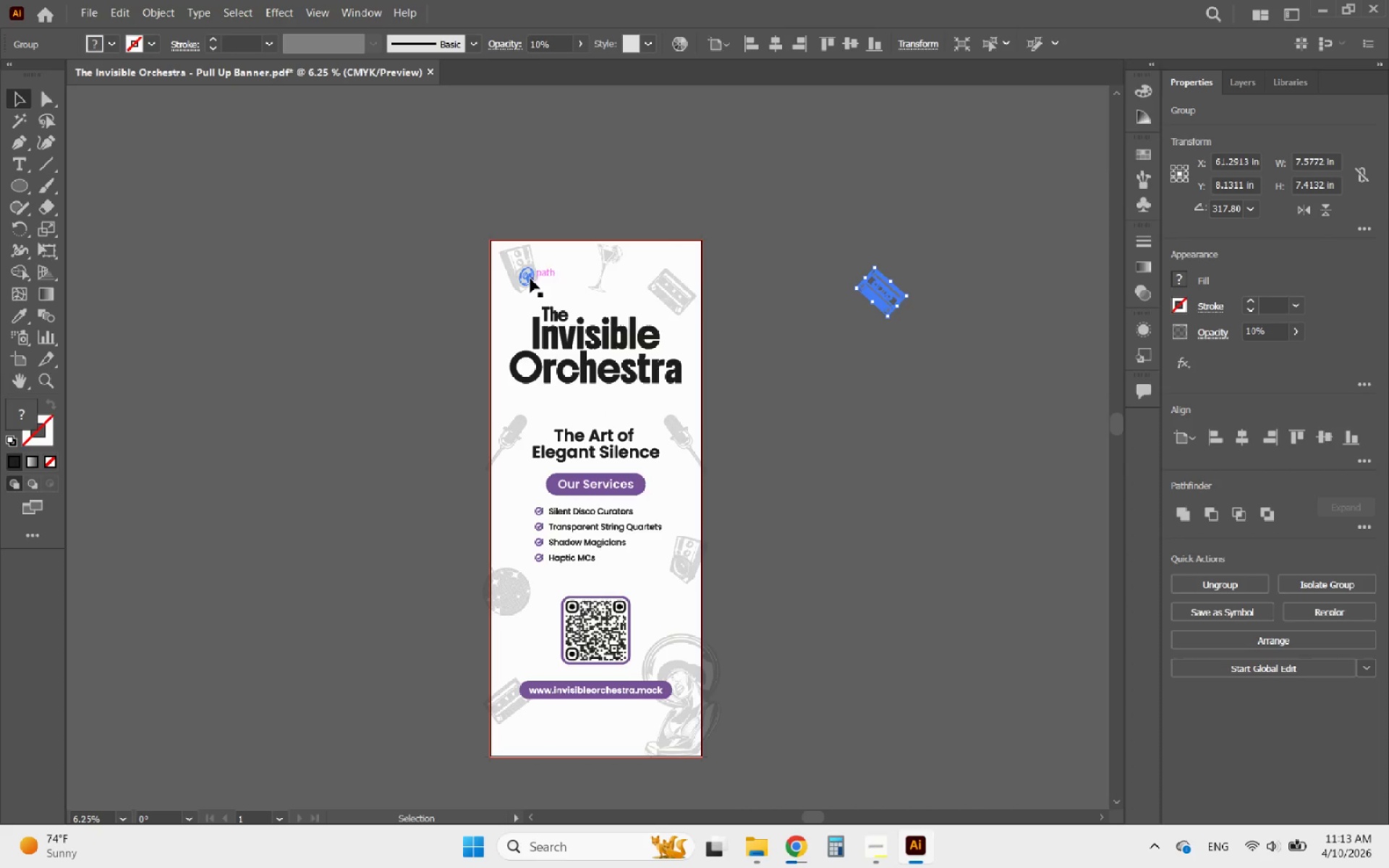 
left_click([530, 278])
 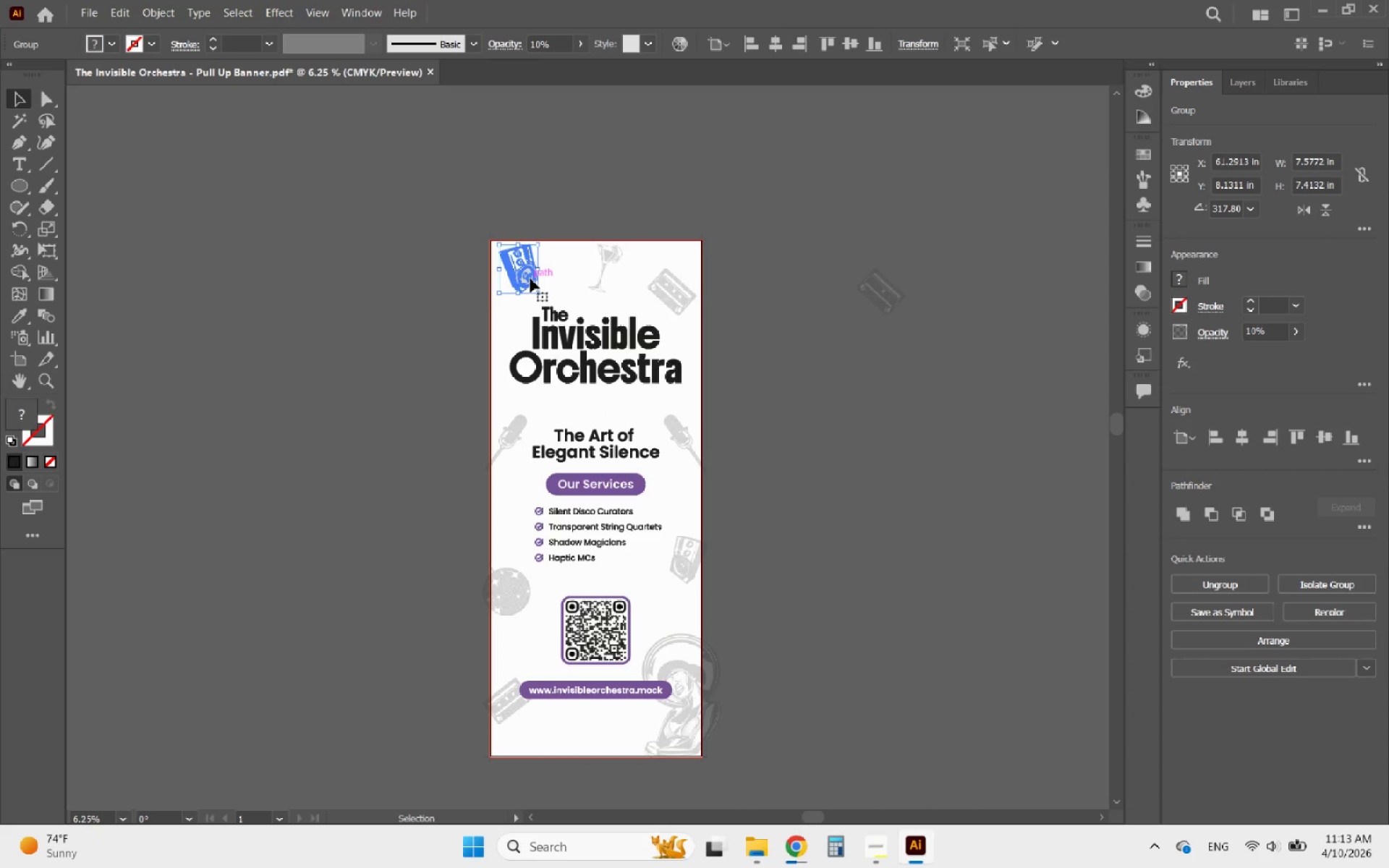 
hold_key(key=AltLeft, duration=2.33)
left_click_drag(start_coordinate=[530, 278], to_coordinate=[845, 379])
 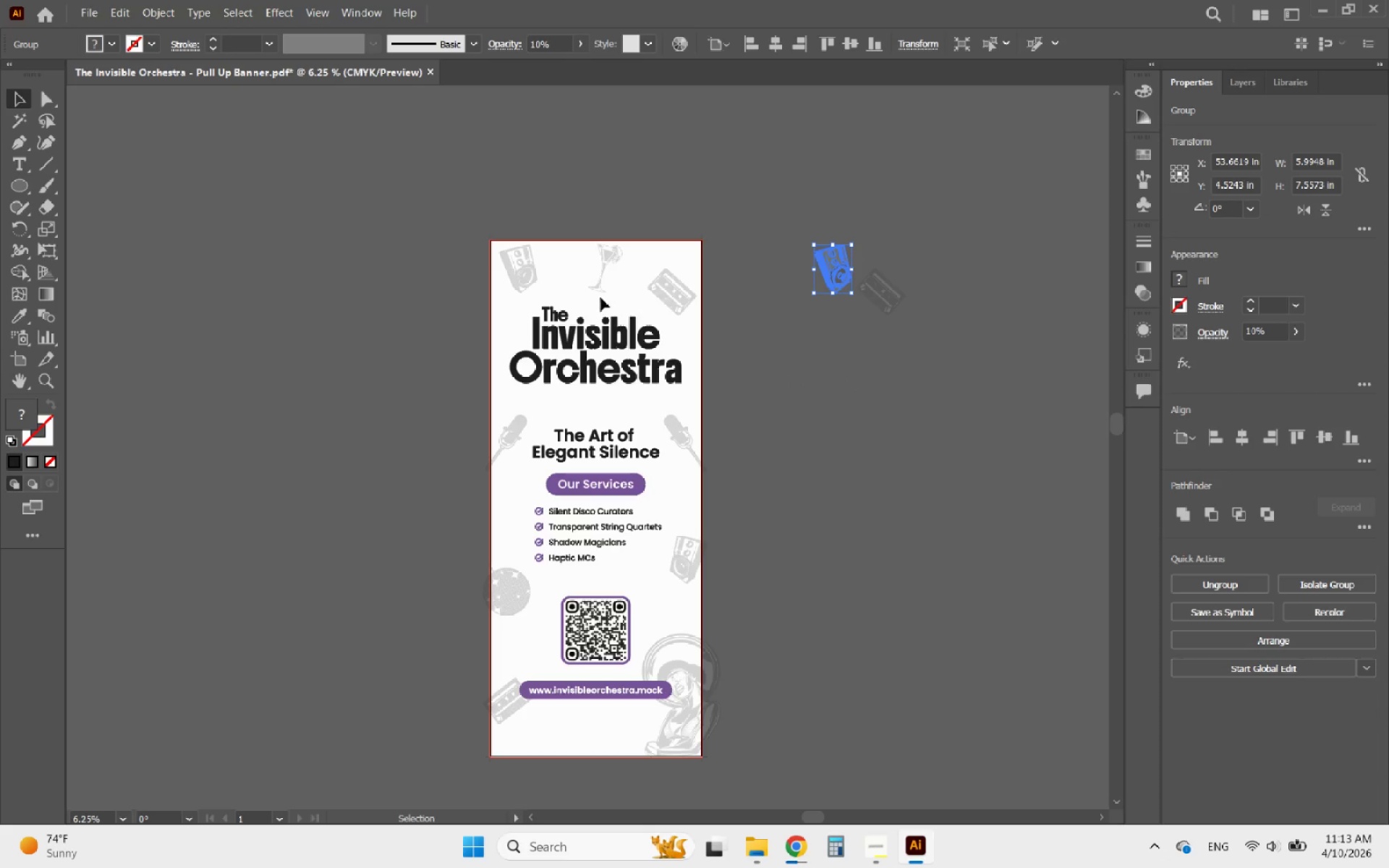 
hold_key(key=ShiftLeft, duration=1.74)
 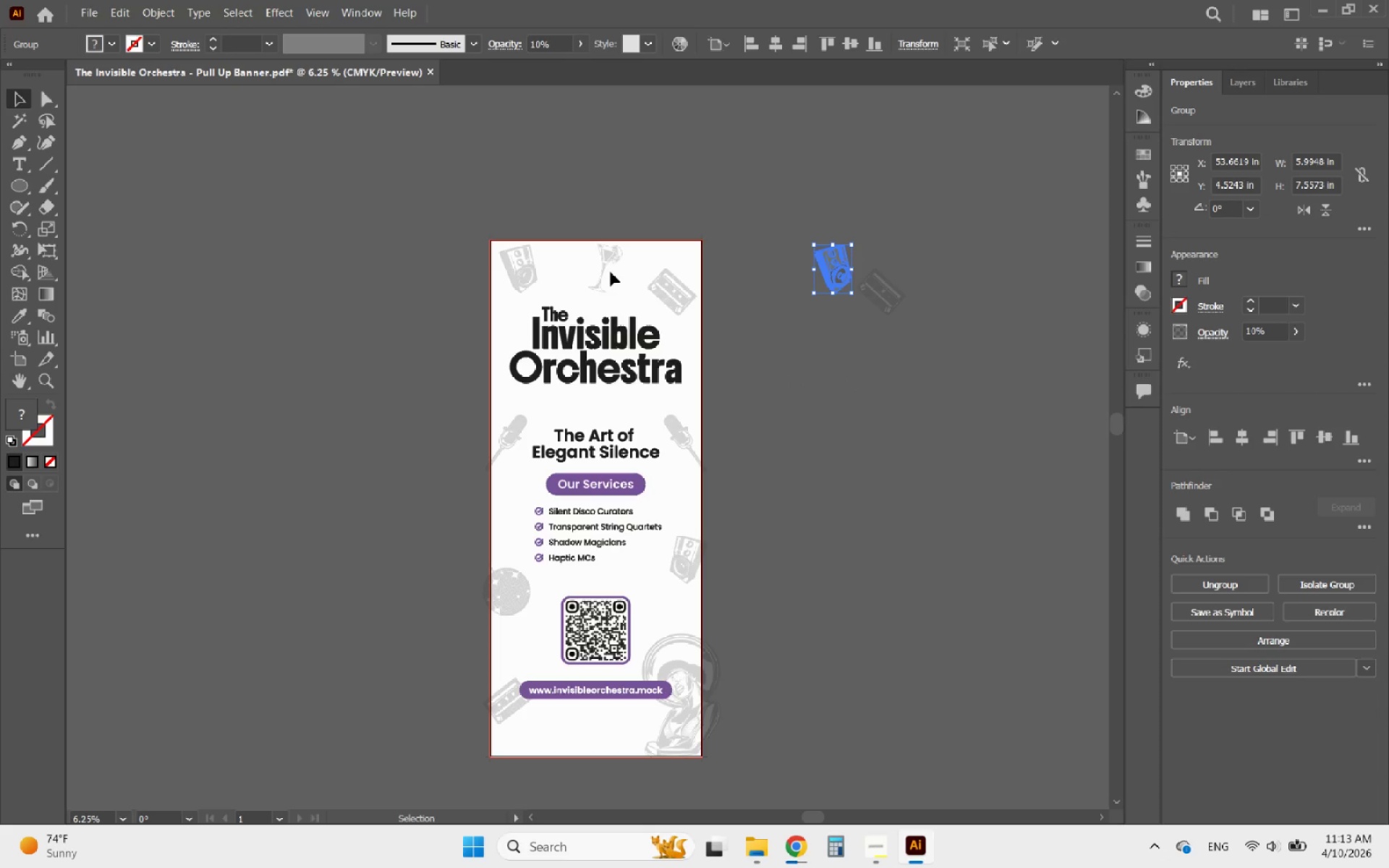 
left_click([611, 263])
 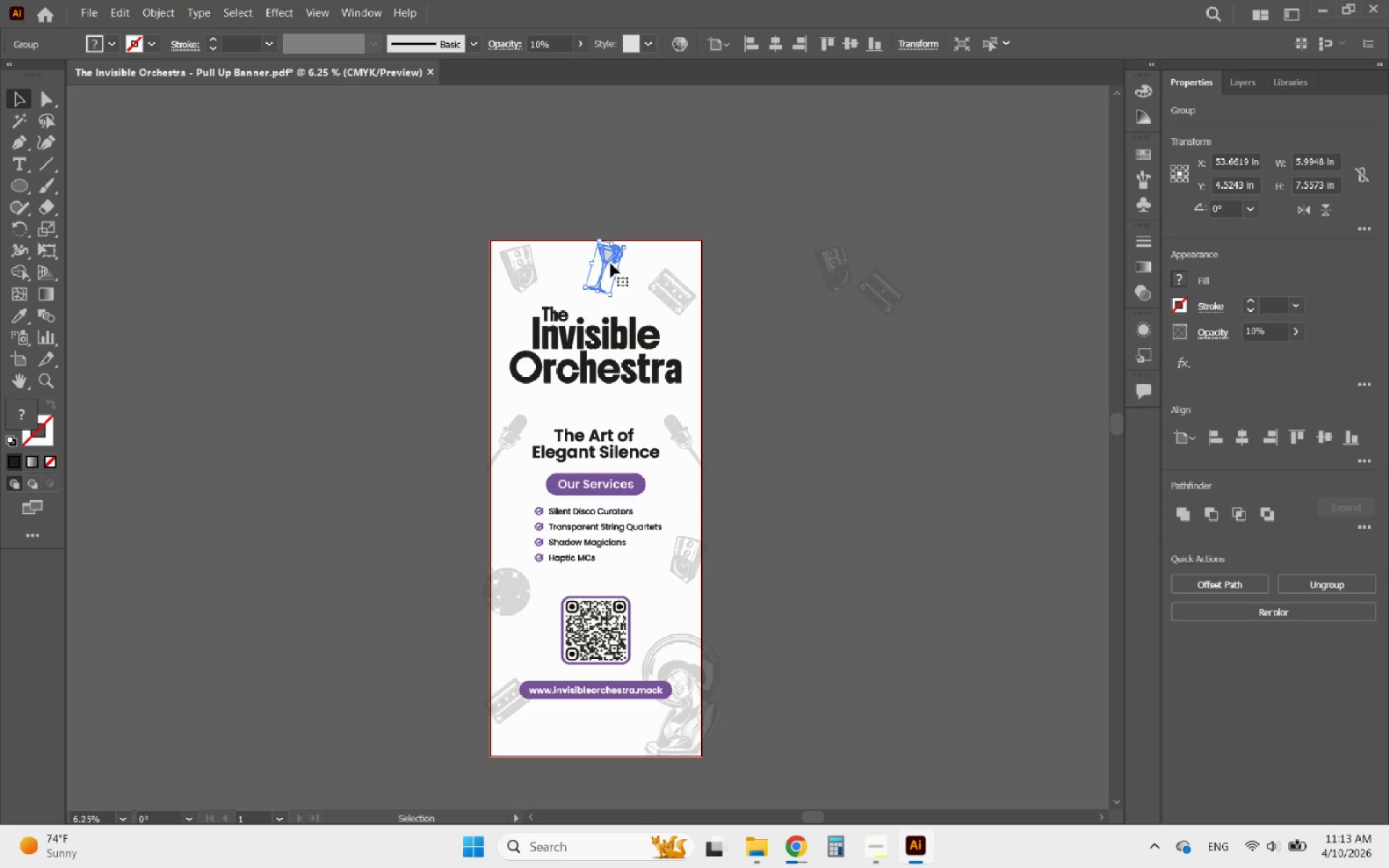 
hold_key(key=ShiftLeft, duration=1.59)
 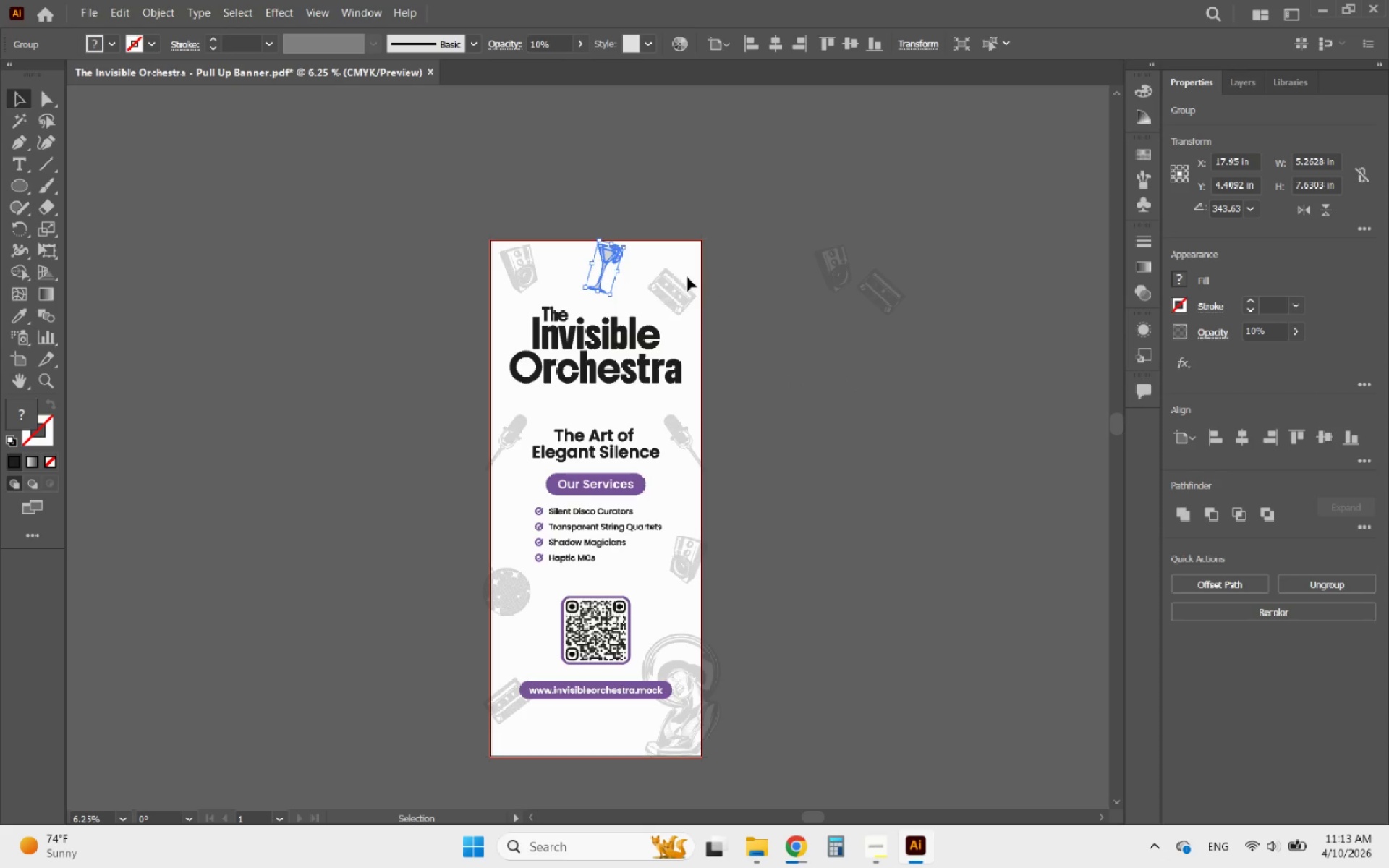 
hold_key(key=AltLeft, duration=3.77)
left_click_drag(start_coordinate=[610, 260], to_coordinate=[577, 731])
 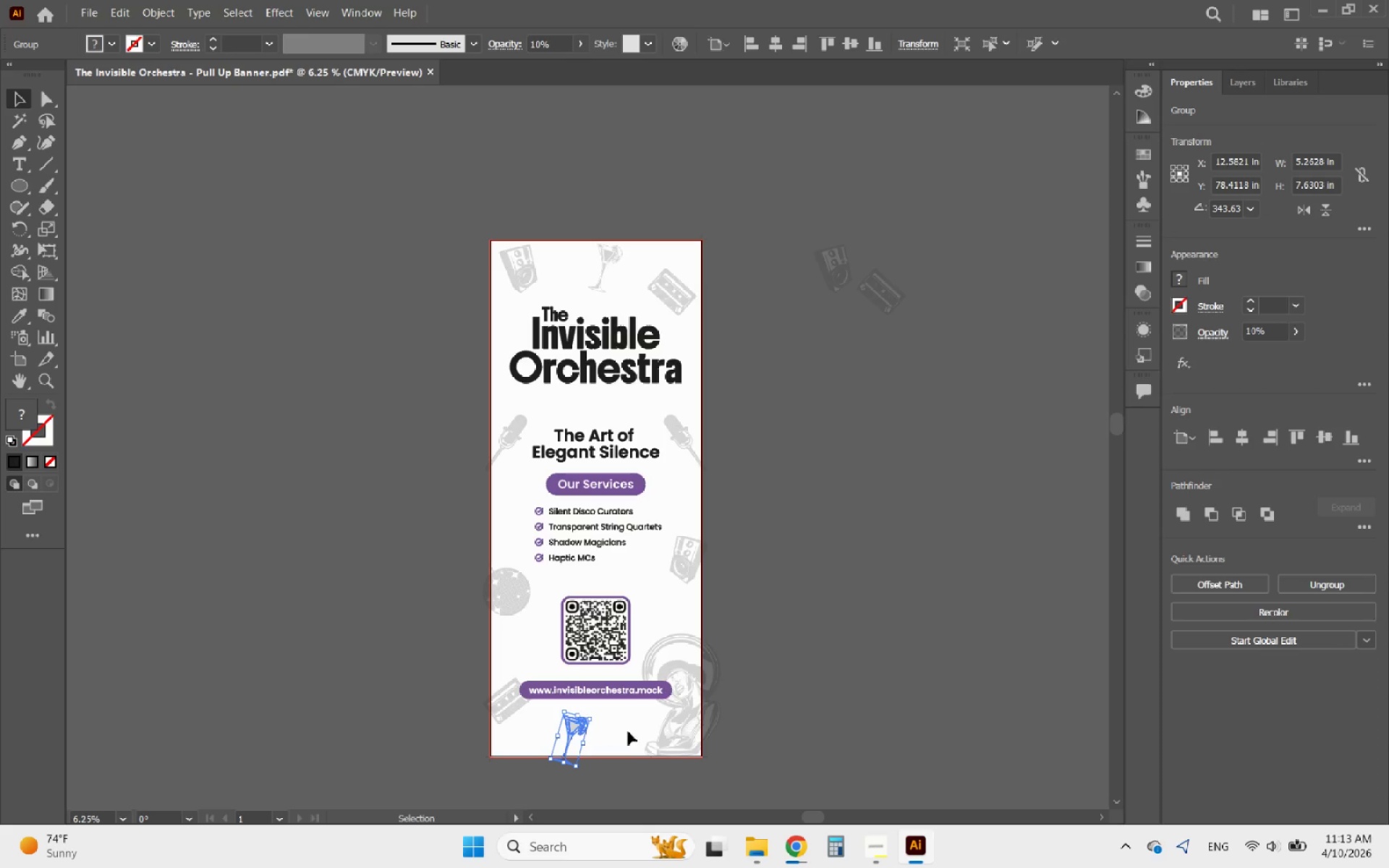 
hold_key(key=AltLeft, duration=0.58)
scroll: coordinate [592, 736], scroll_direction: up, amount: 4.0
 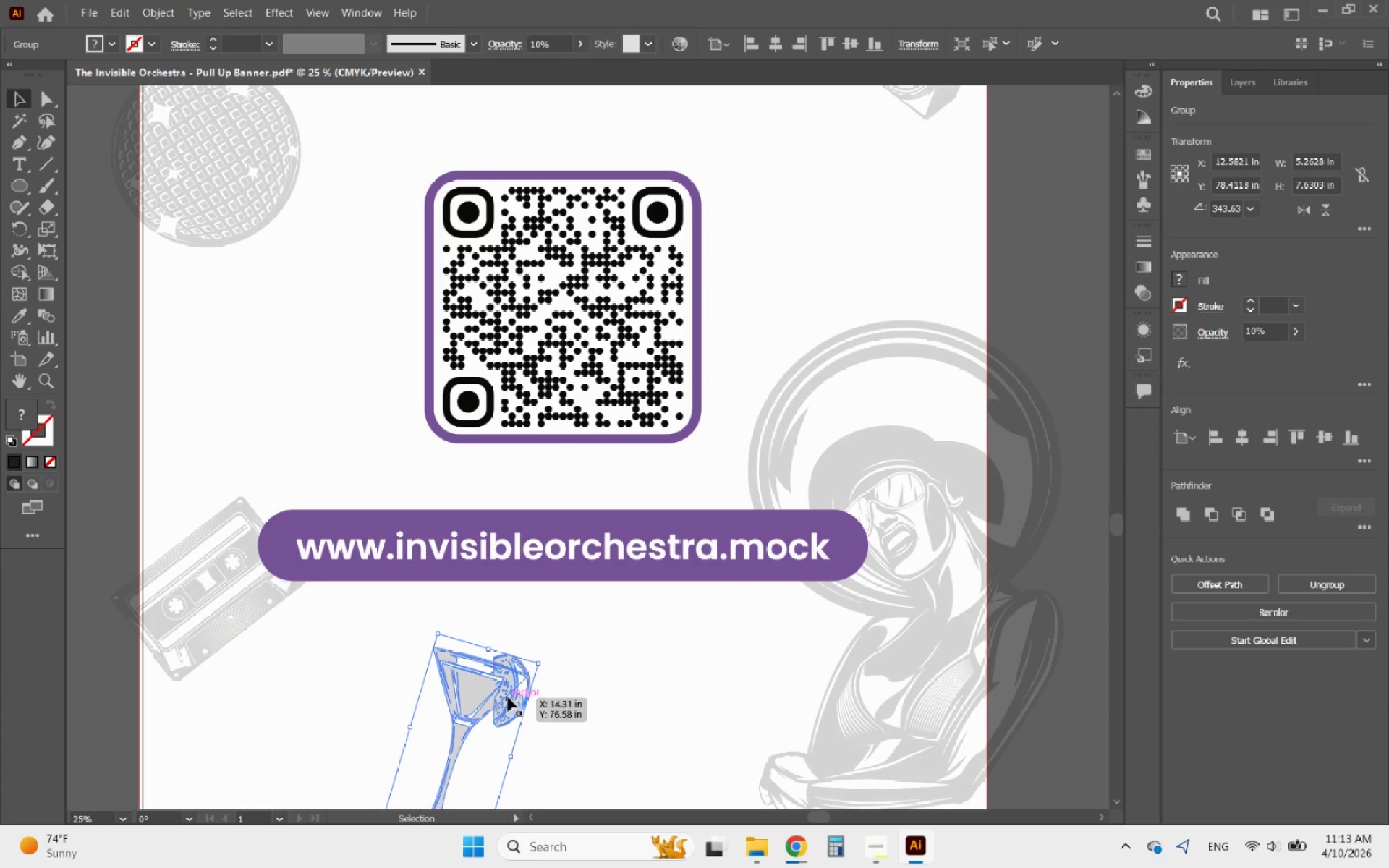 
left_click_drag(start_coordinate=[496, 694], to_coordinate=[538, 658])
 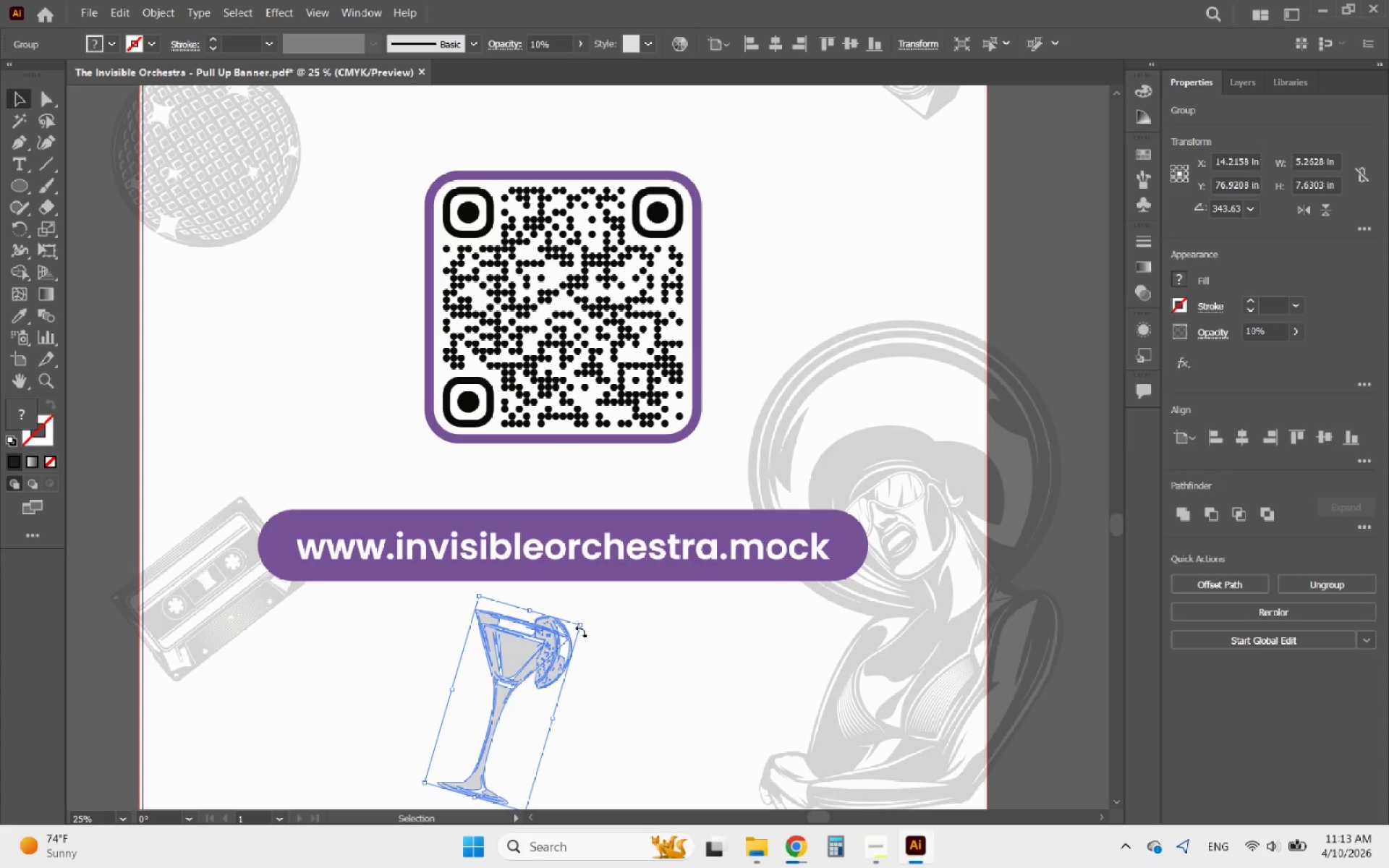 
hold_key(key=AltLeft, duration=0.48)
scroll: coordinate [597, 629], scroll_direction: down, amount: 3.0
 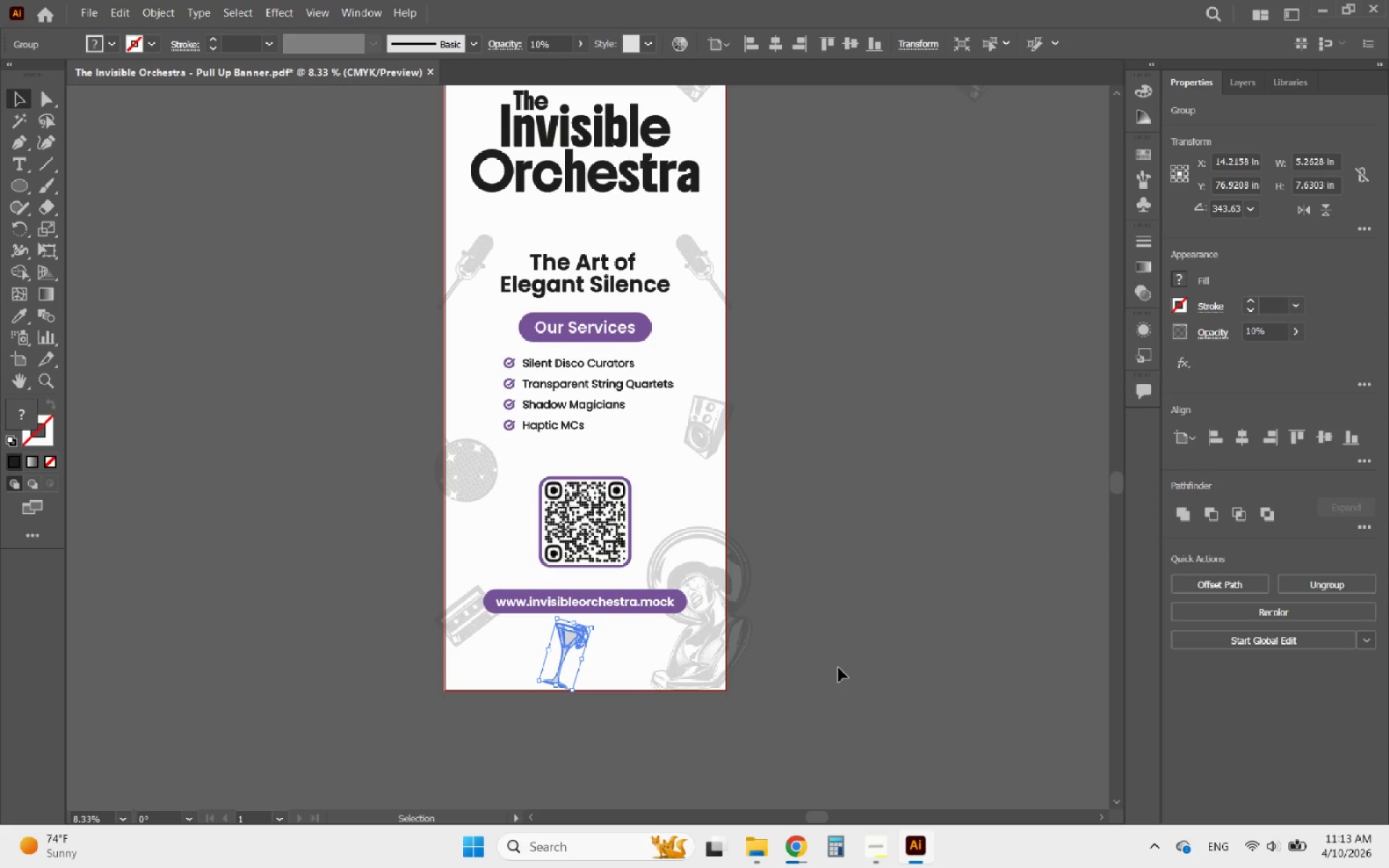 
left_click([841, 668])
 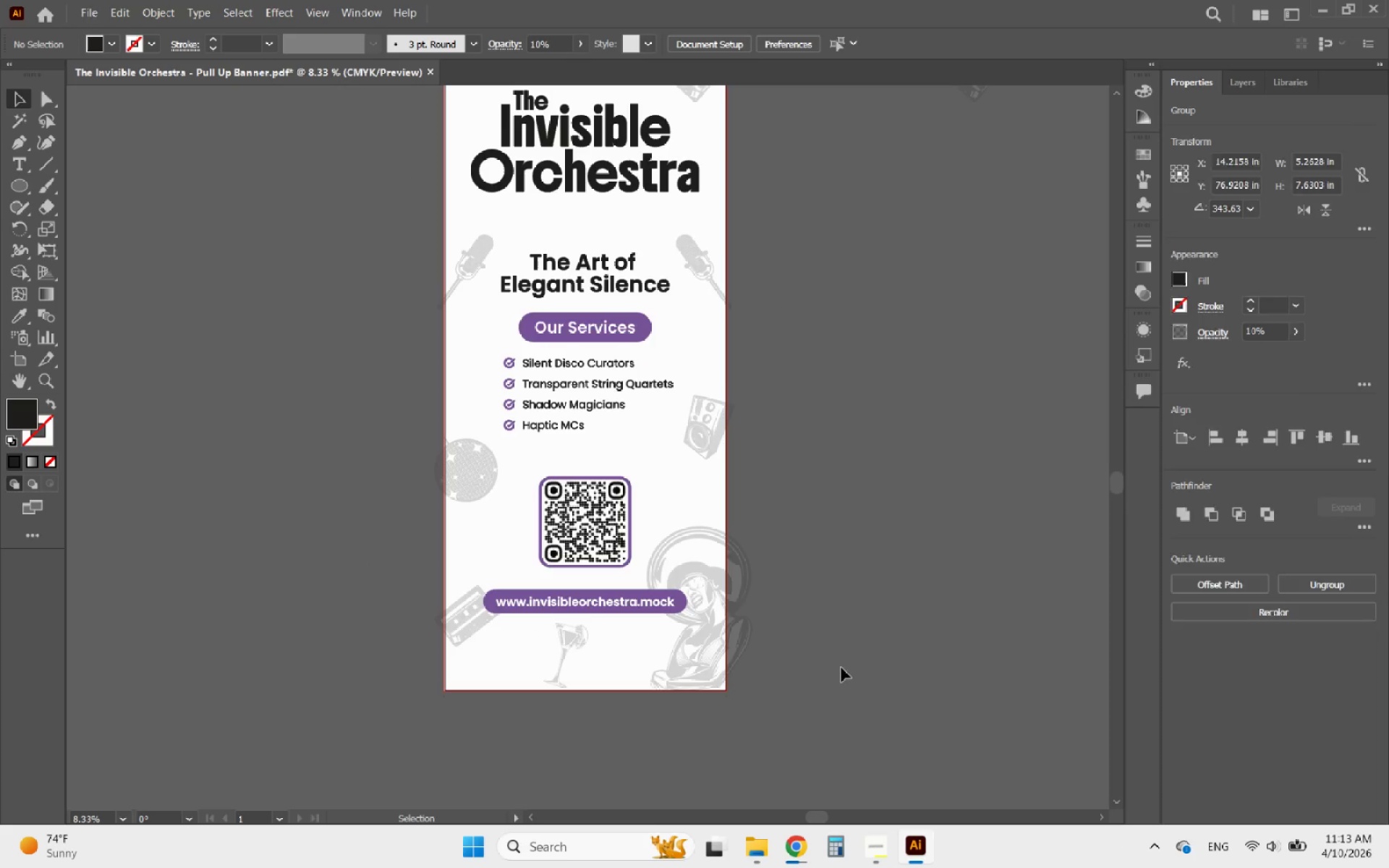 
hold_key(key=AltLeft, duration=1.94)
scroll: coordinate [821, 704], scroll_direction: down, amount: 2.0
 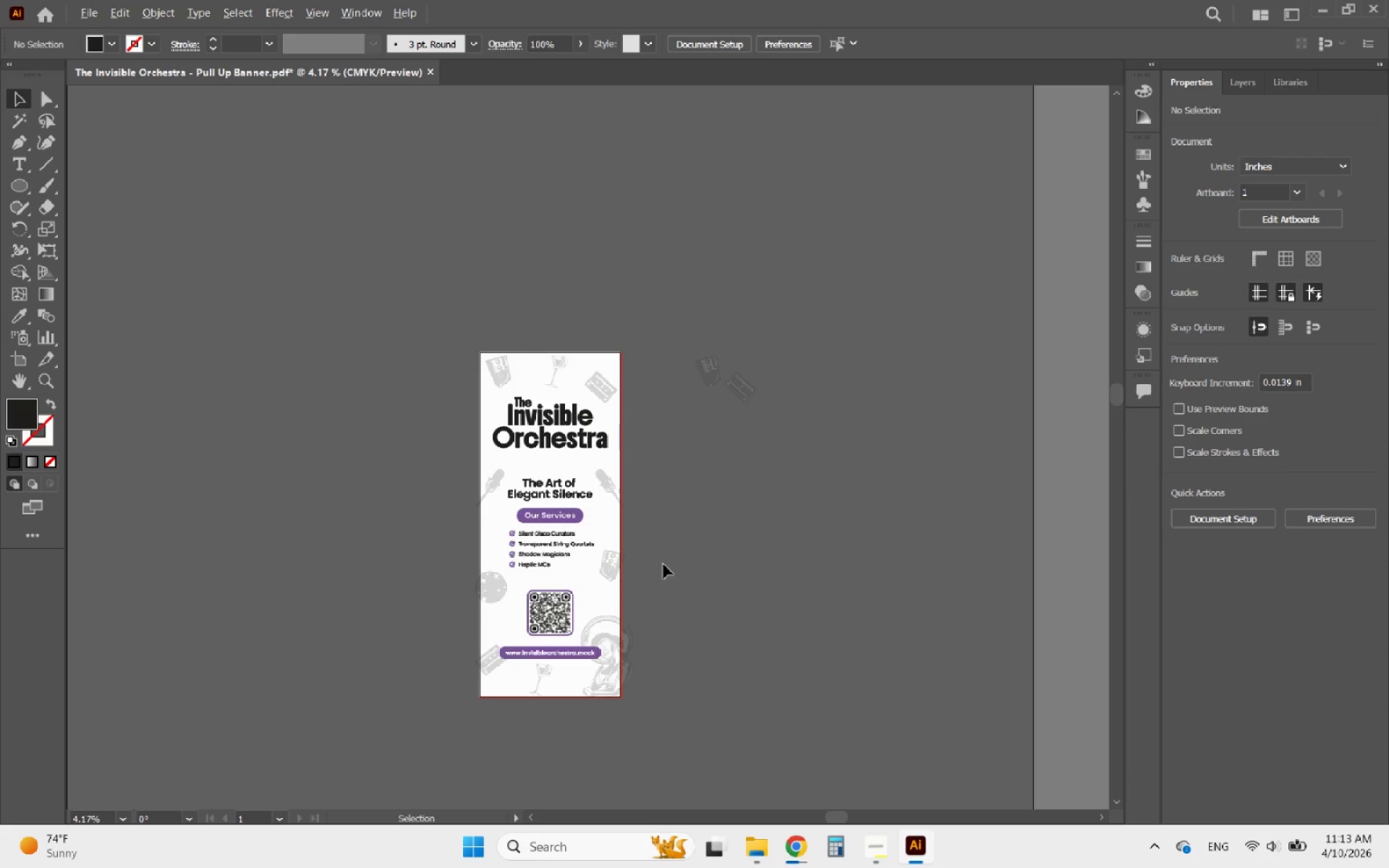 
scroll: coordinate [486, 568], scroll_direction: up, amount: 2.0
 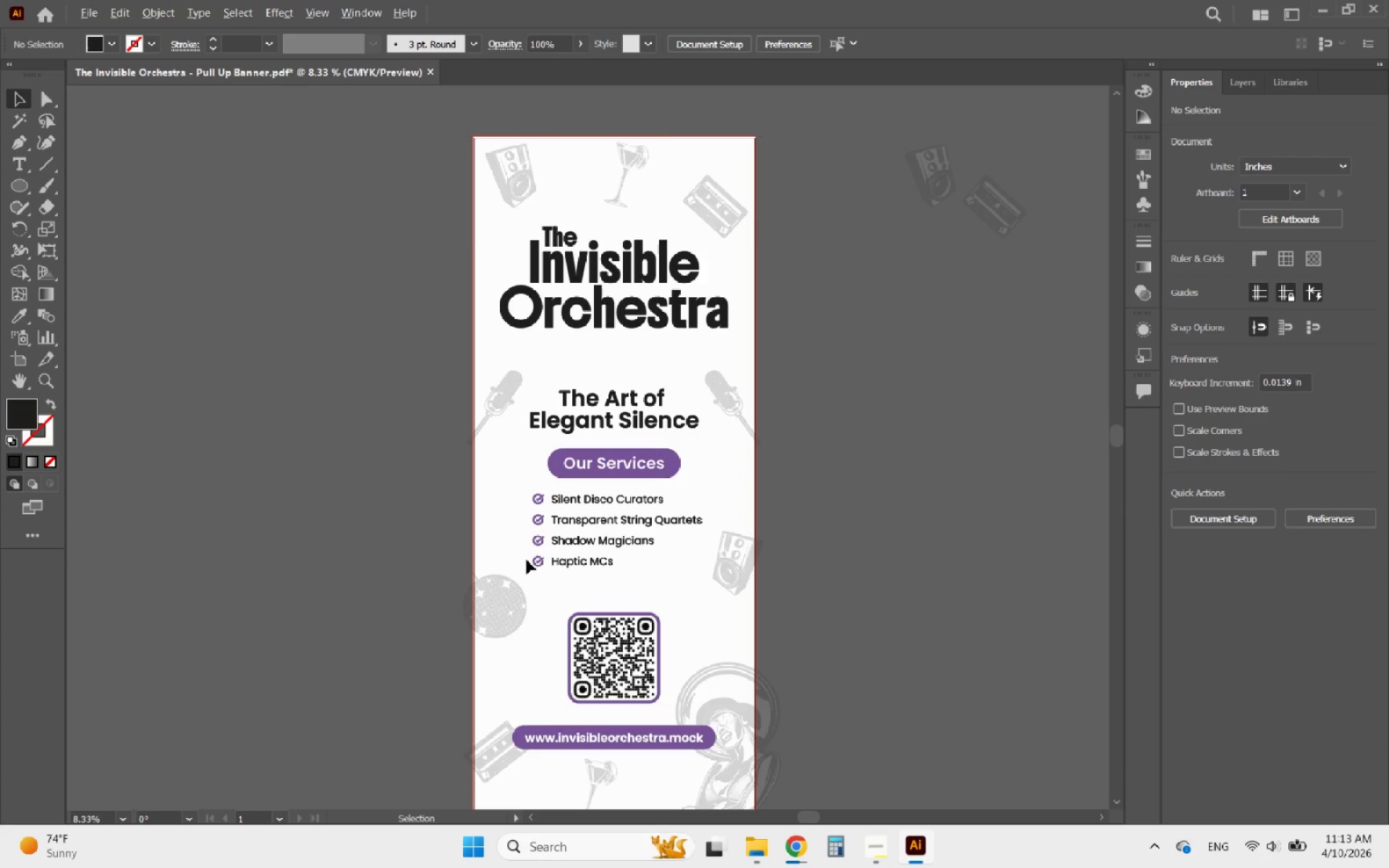 
scroll: coordinate [527, 560], scroll_direction: down, amount: 1.0
 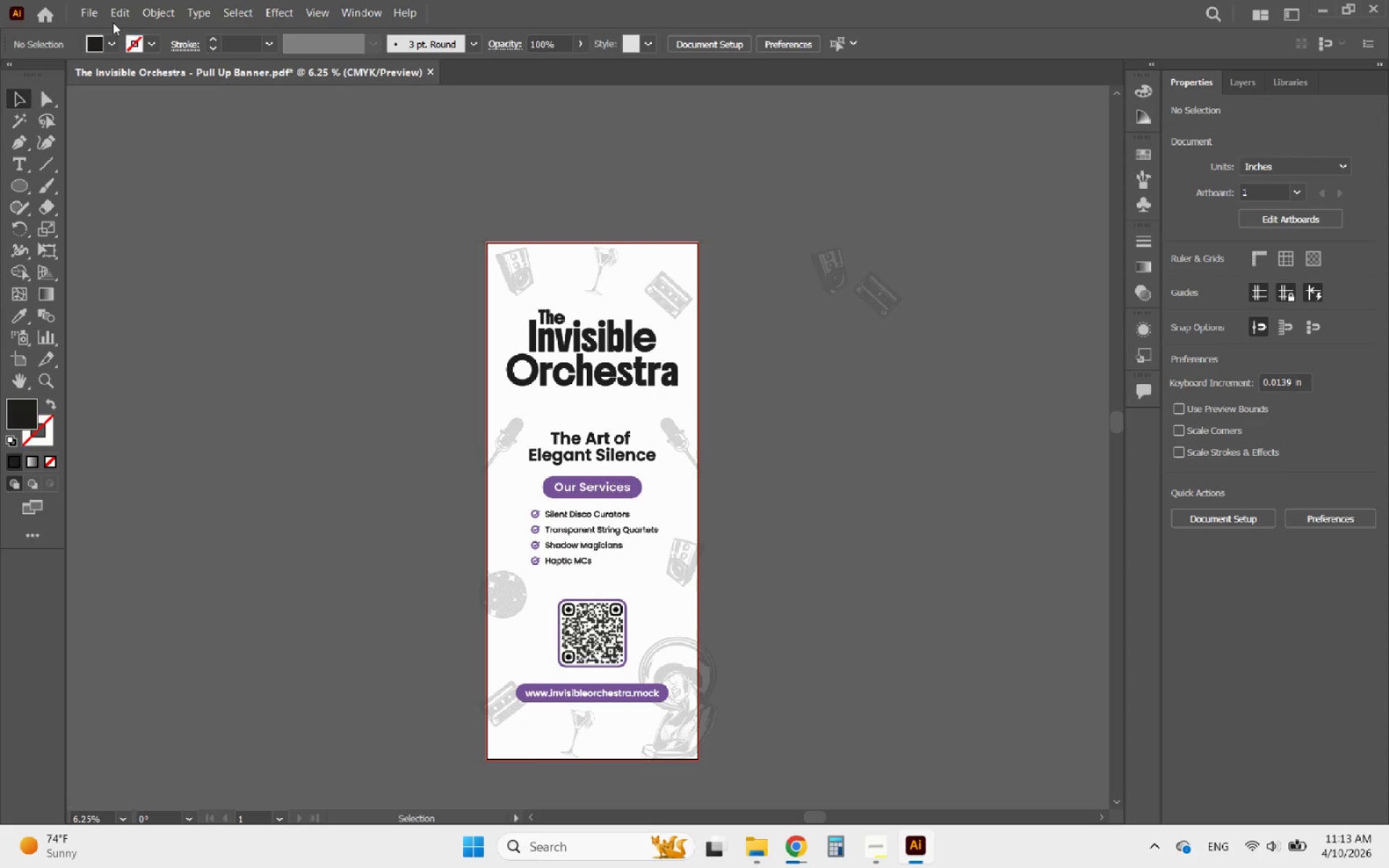 
left_click([86, 10])
 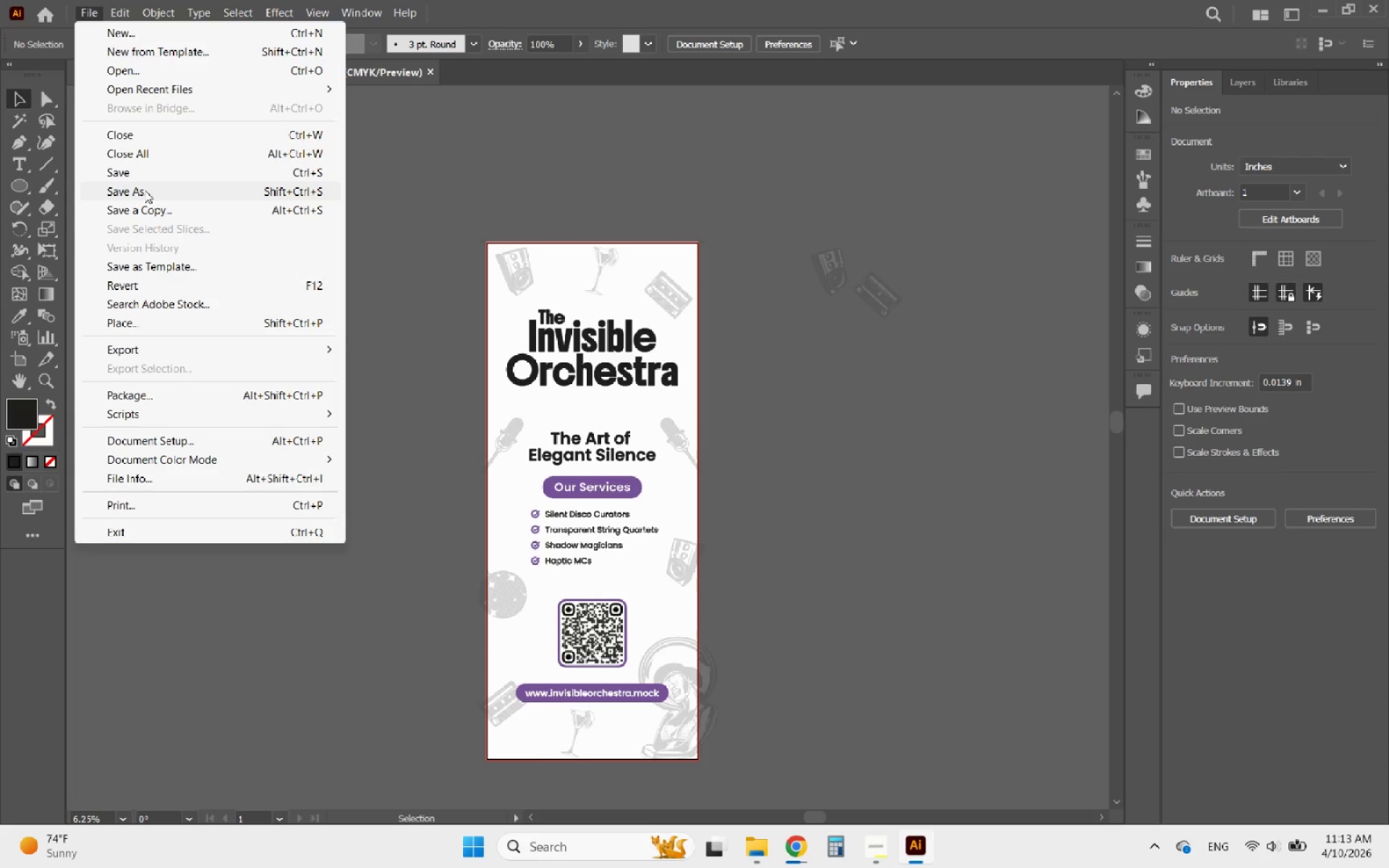 
left_click([145, 190])
 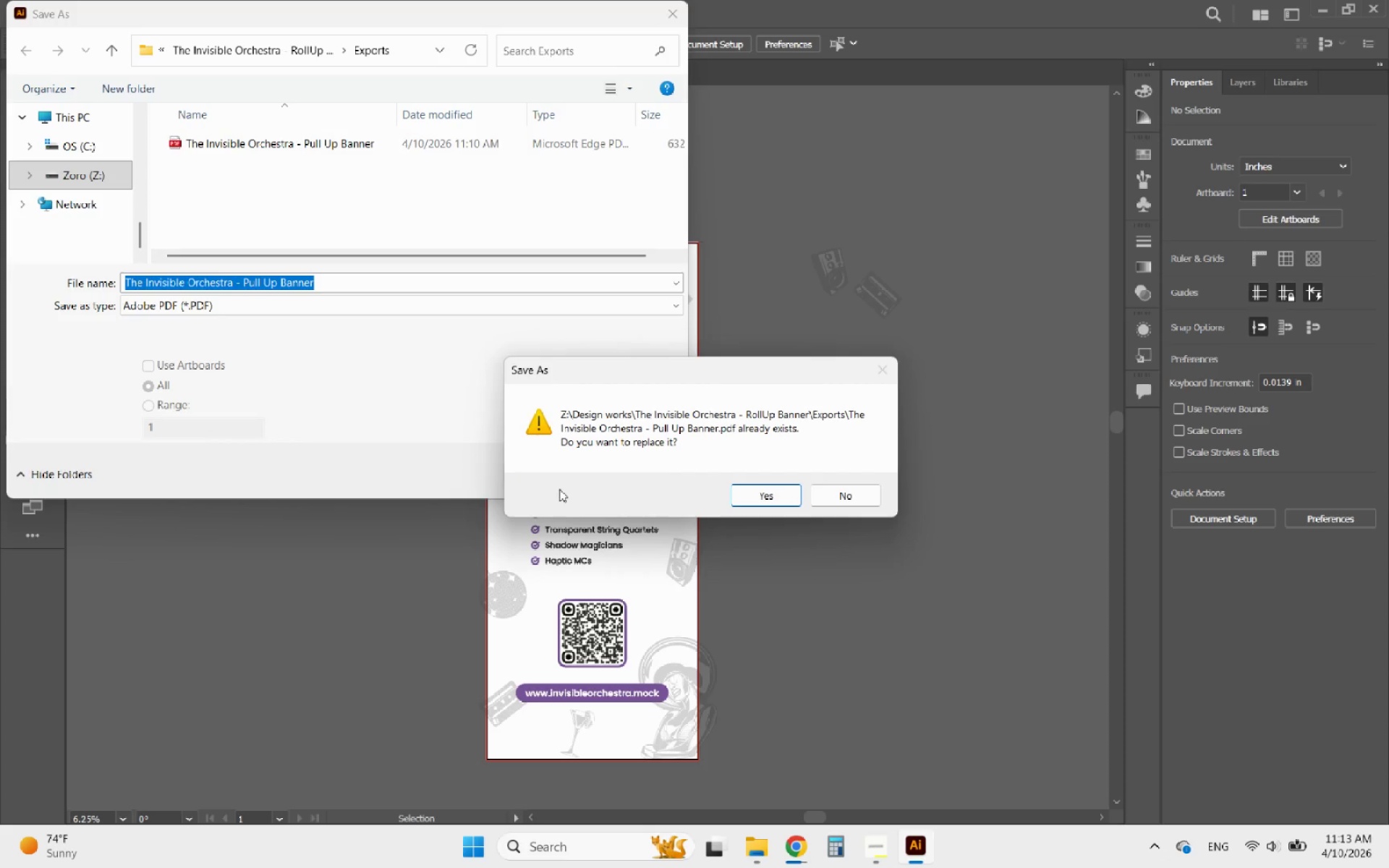 
wait(7.05)
 